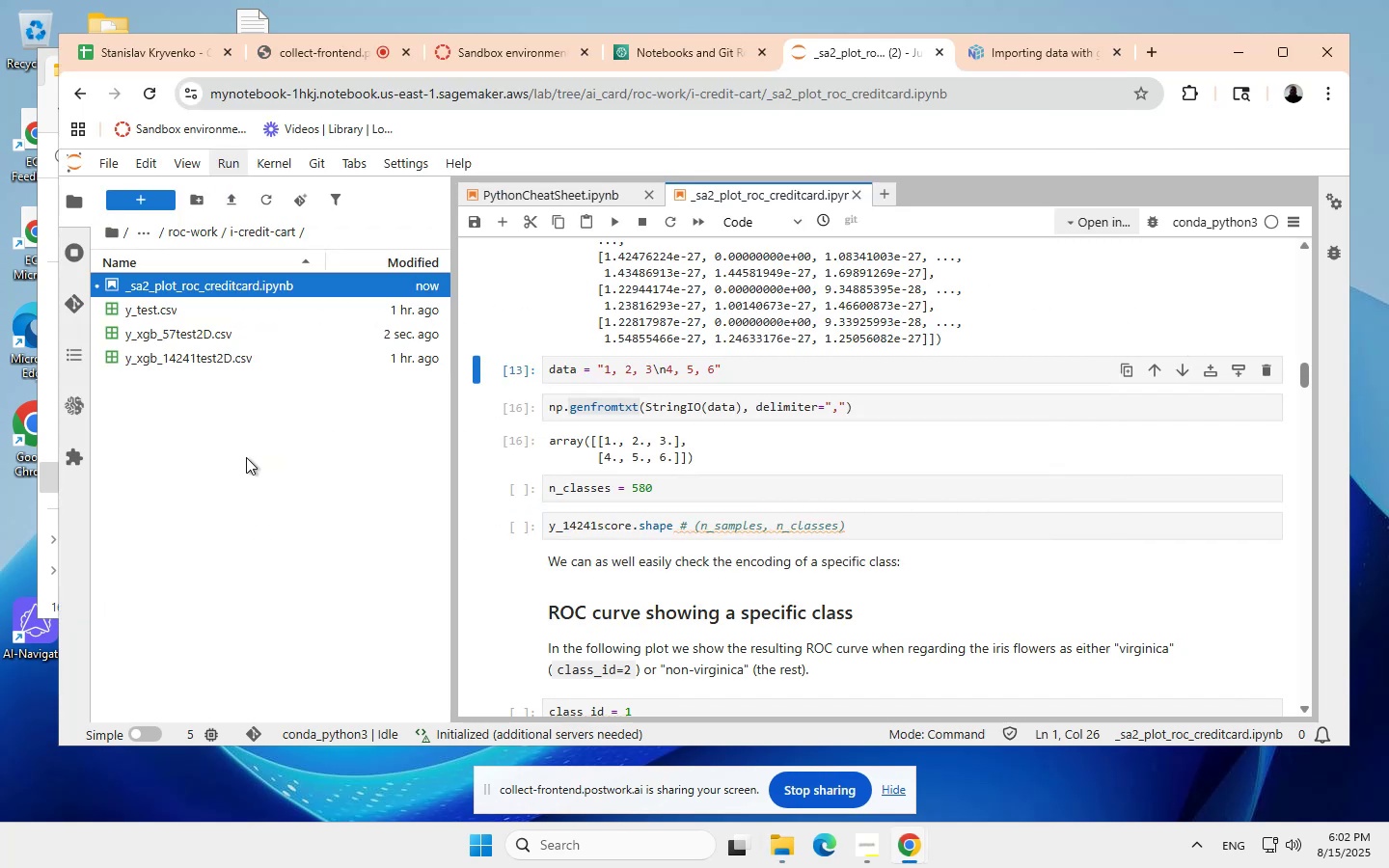 
wait(5.71)
 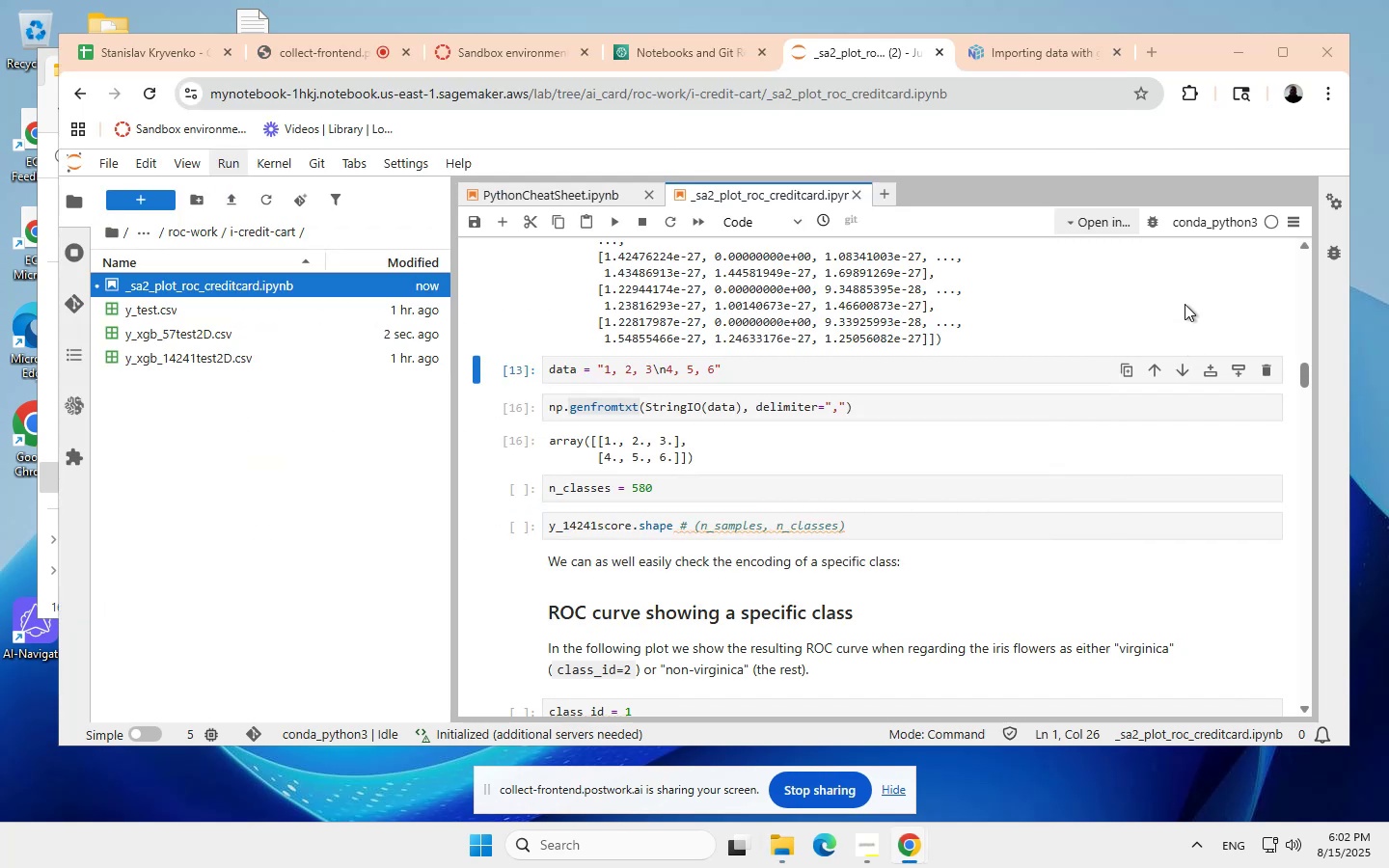 
left_click([228, 196])
 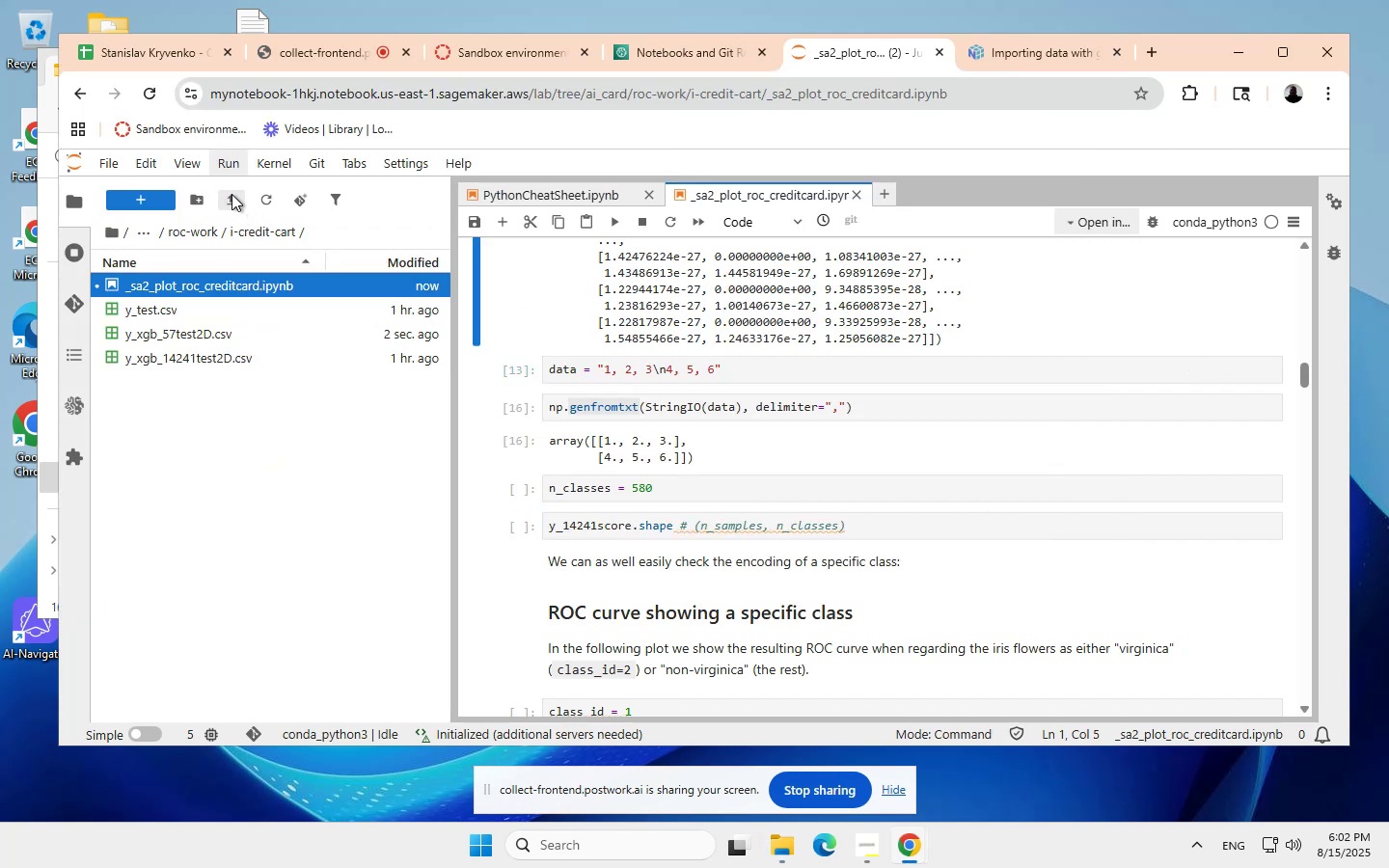 
left_click([232, 195])
 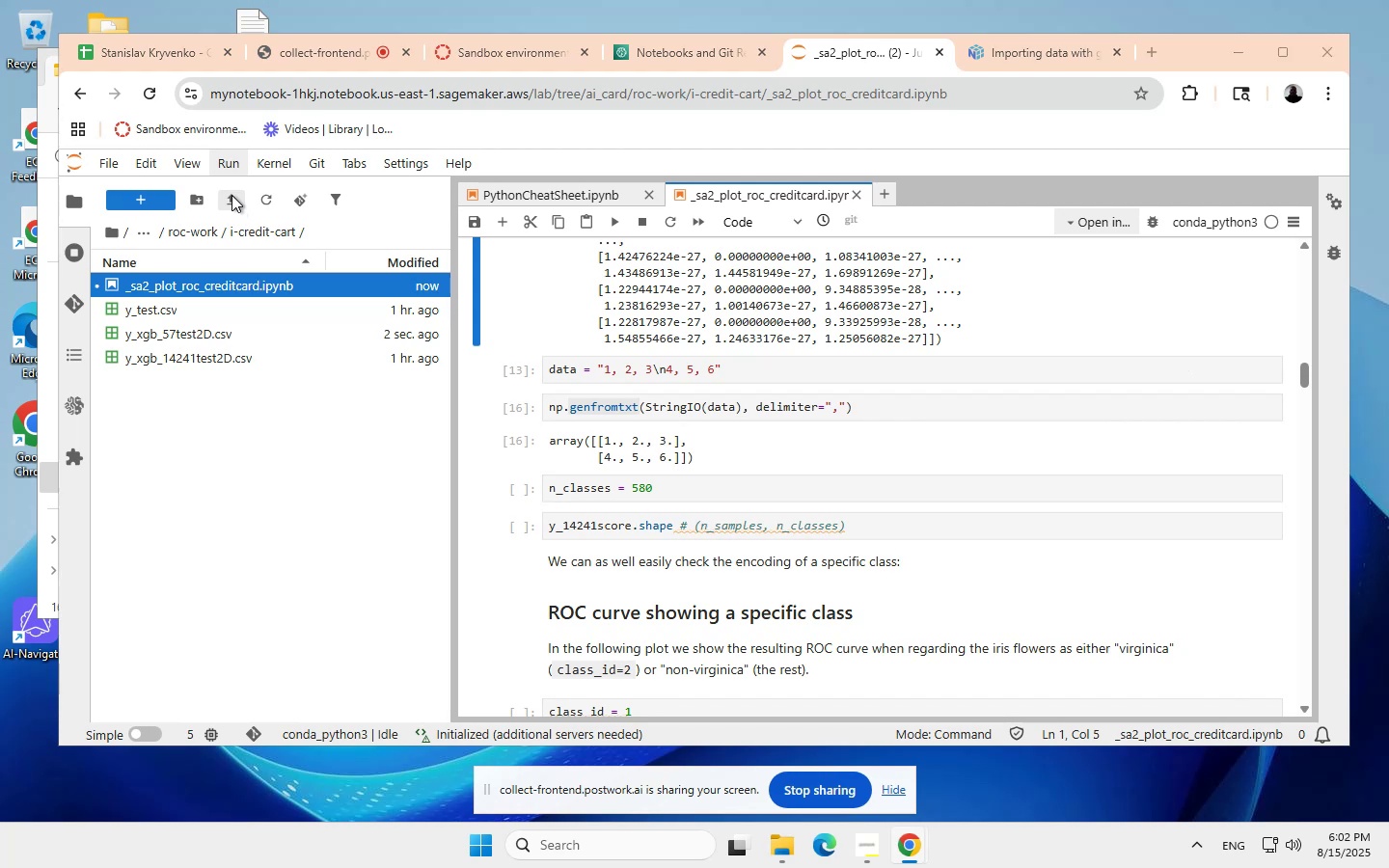 
wait(8.01)
 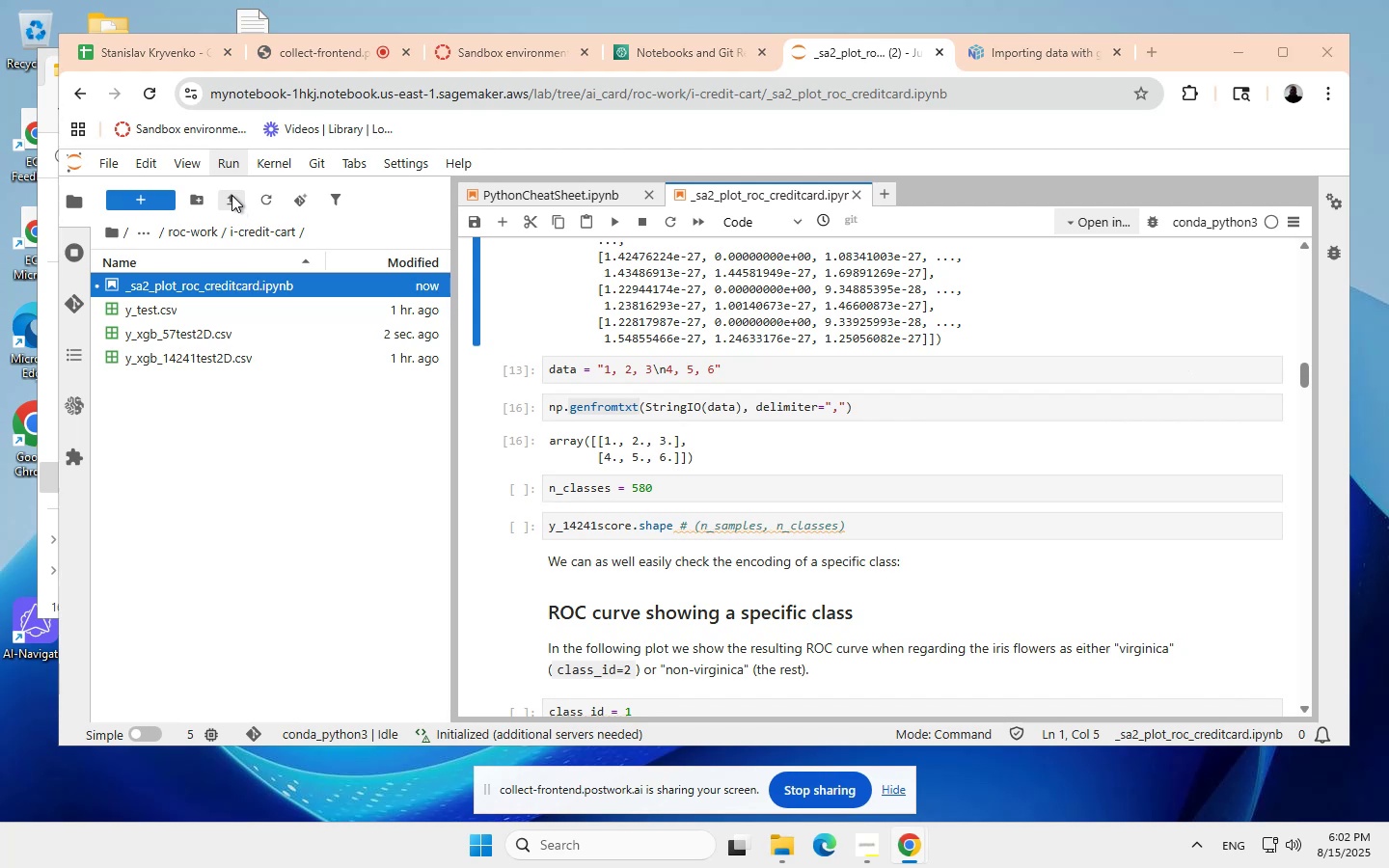 
left_click([291, 269])
 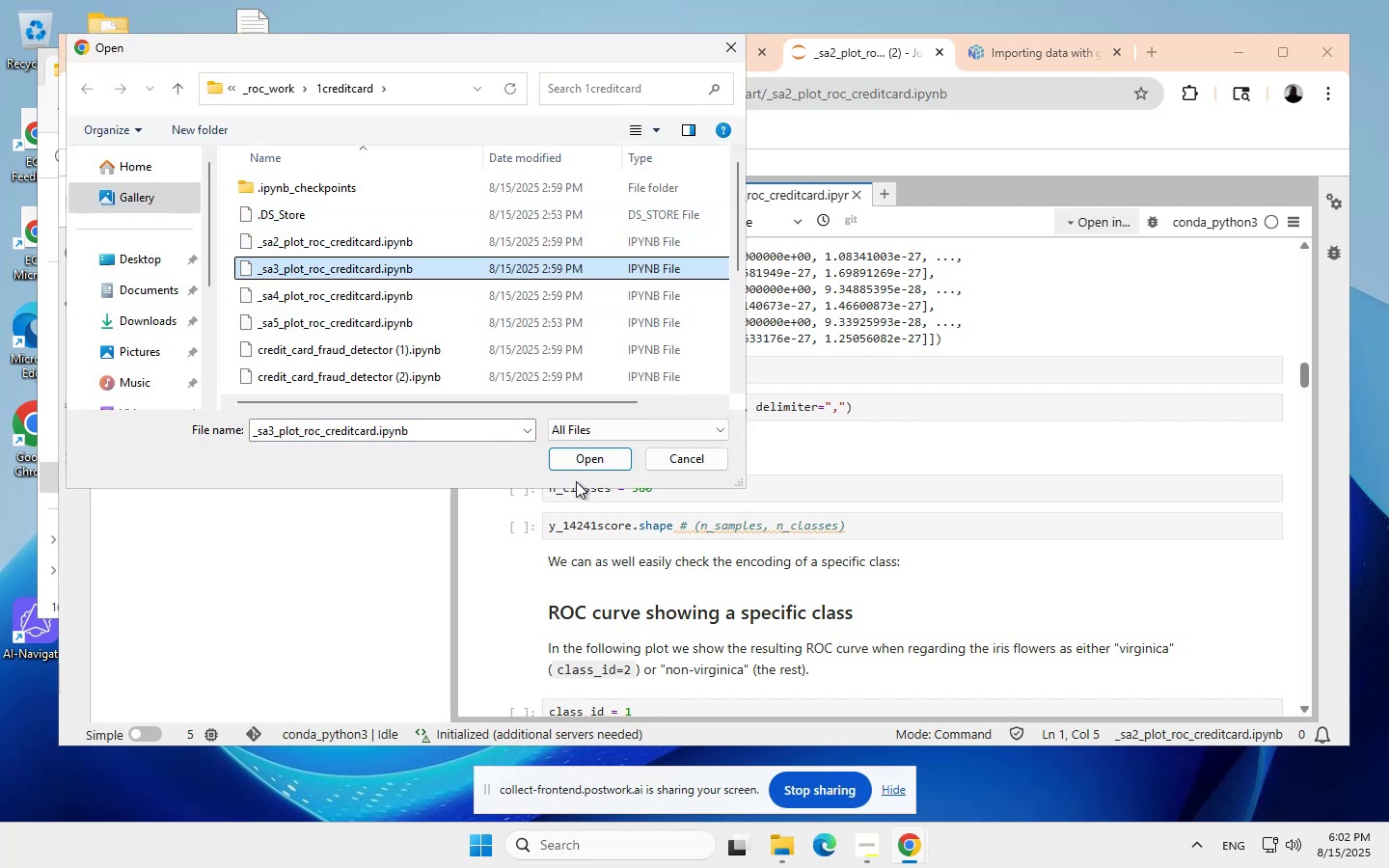 
left_click([593, 462])
 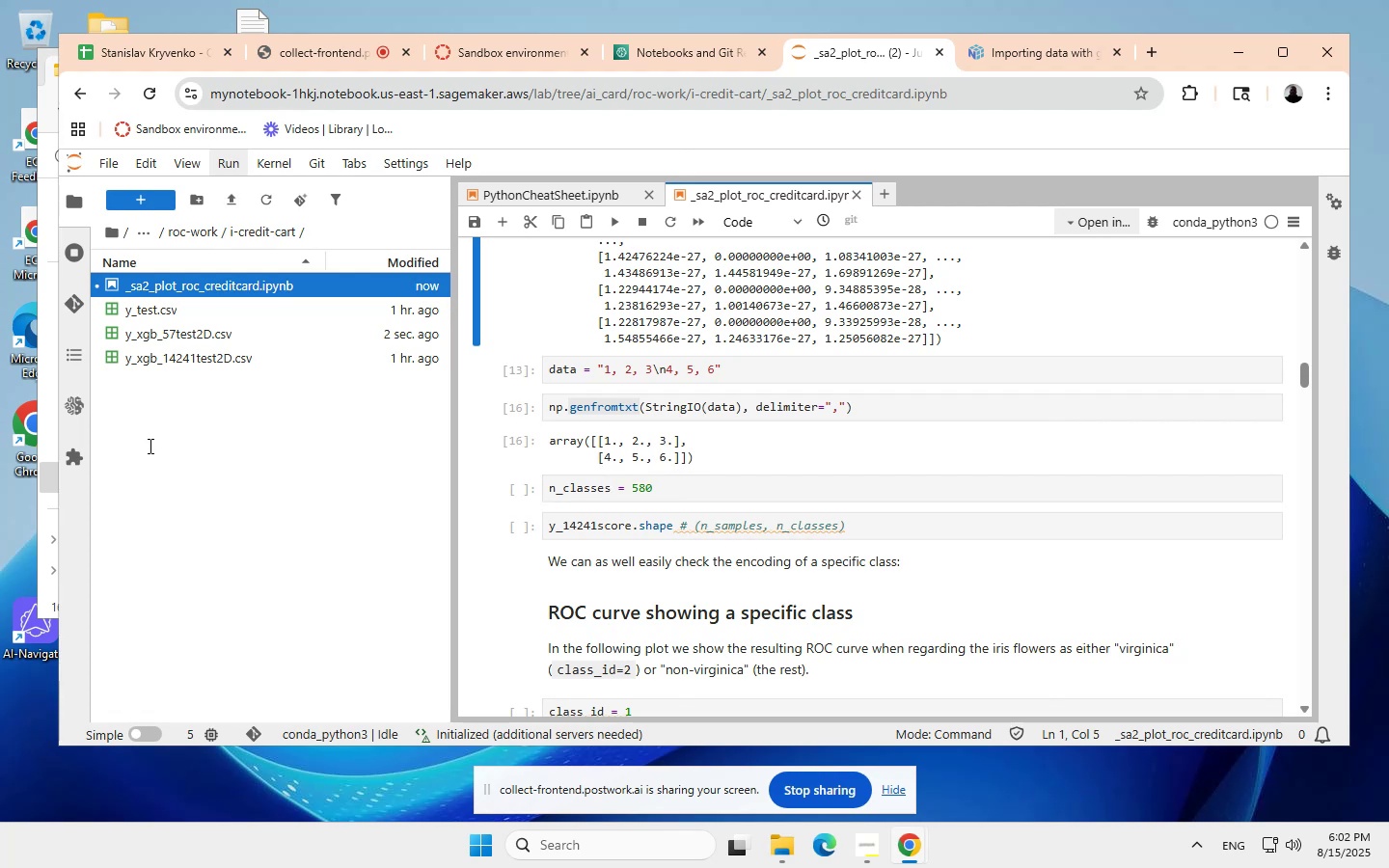 
wait(18.91)
 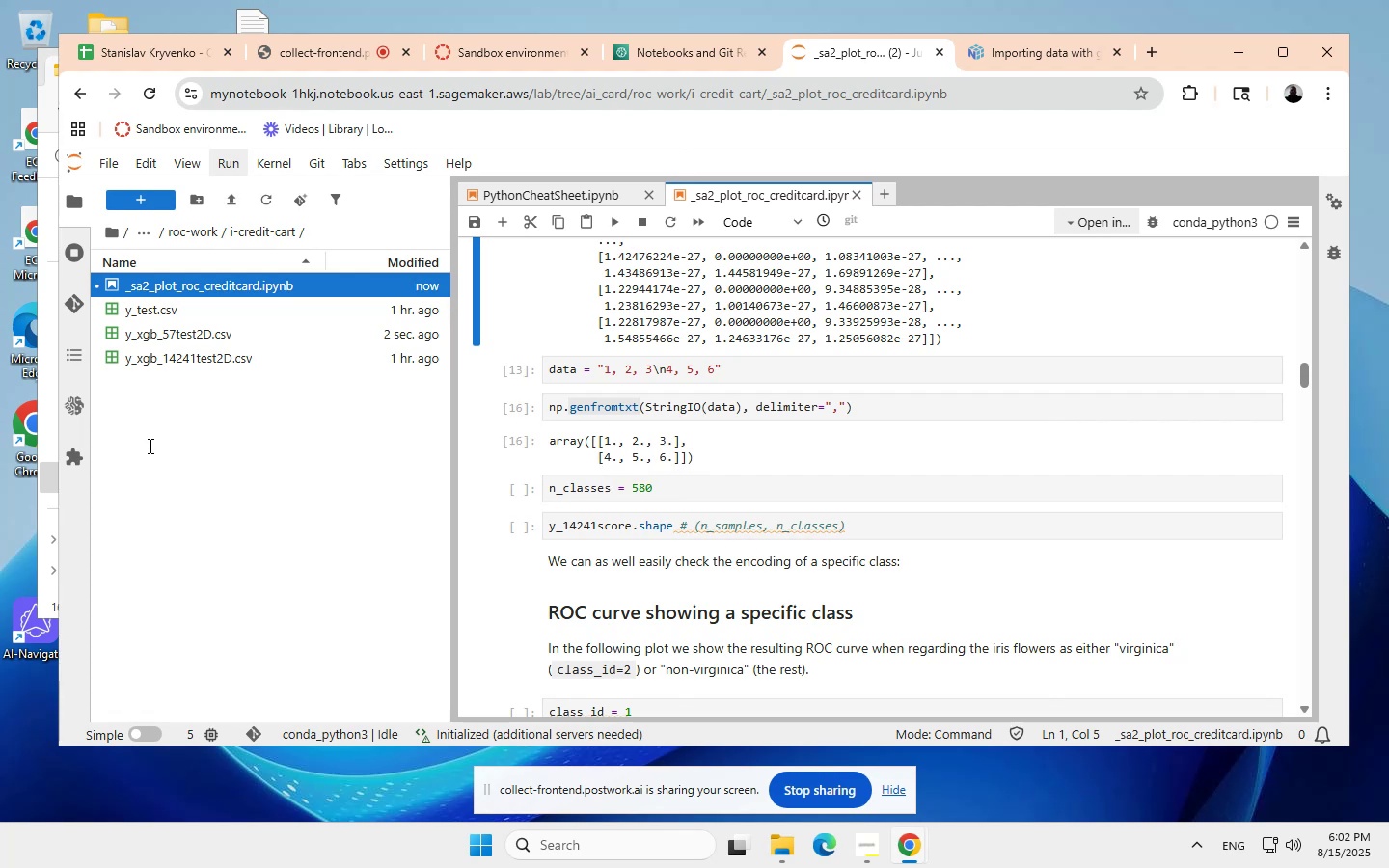 
left_click([199, 304])
 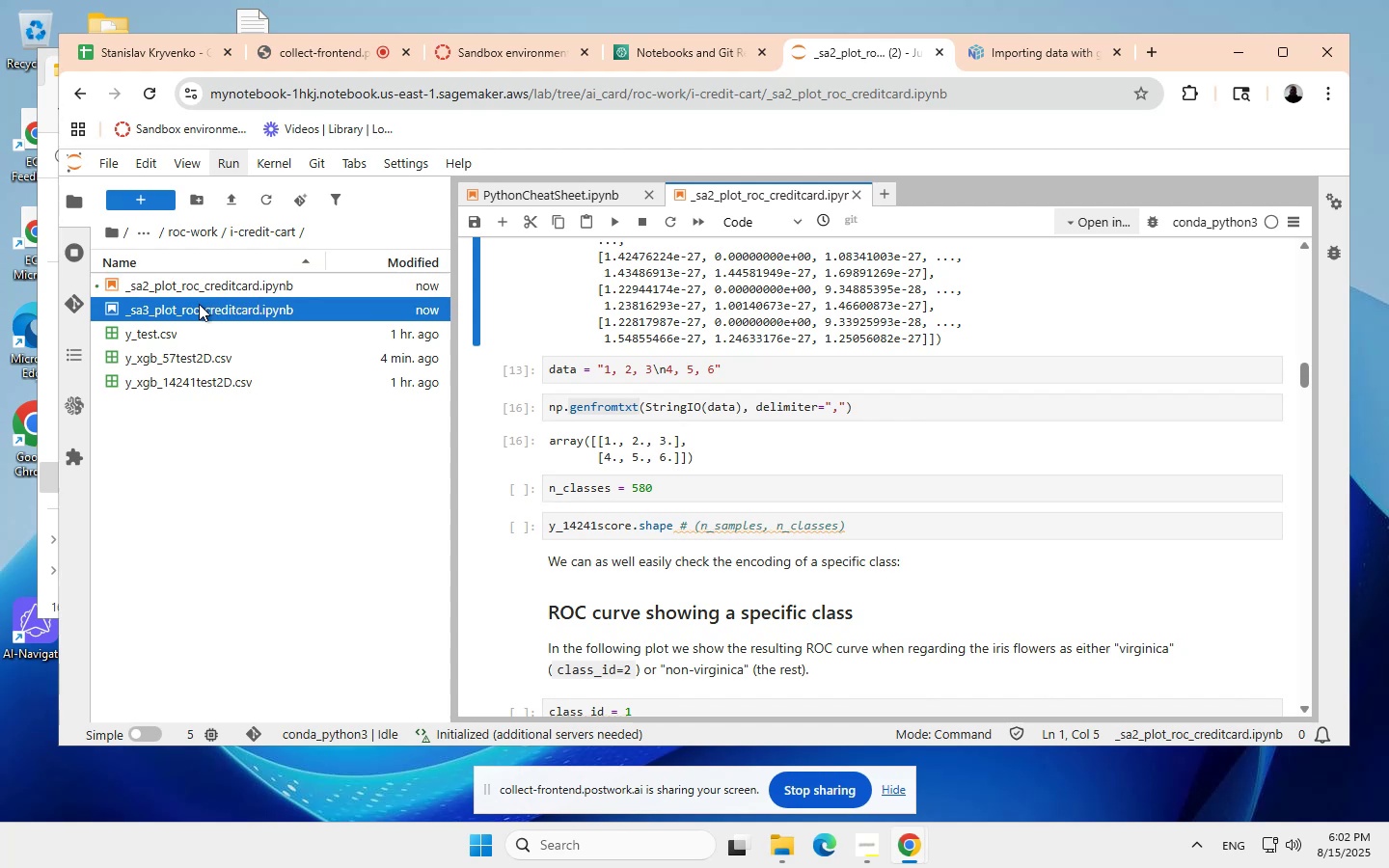 
double_click([199, 304])
 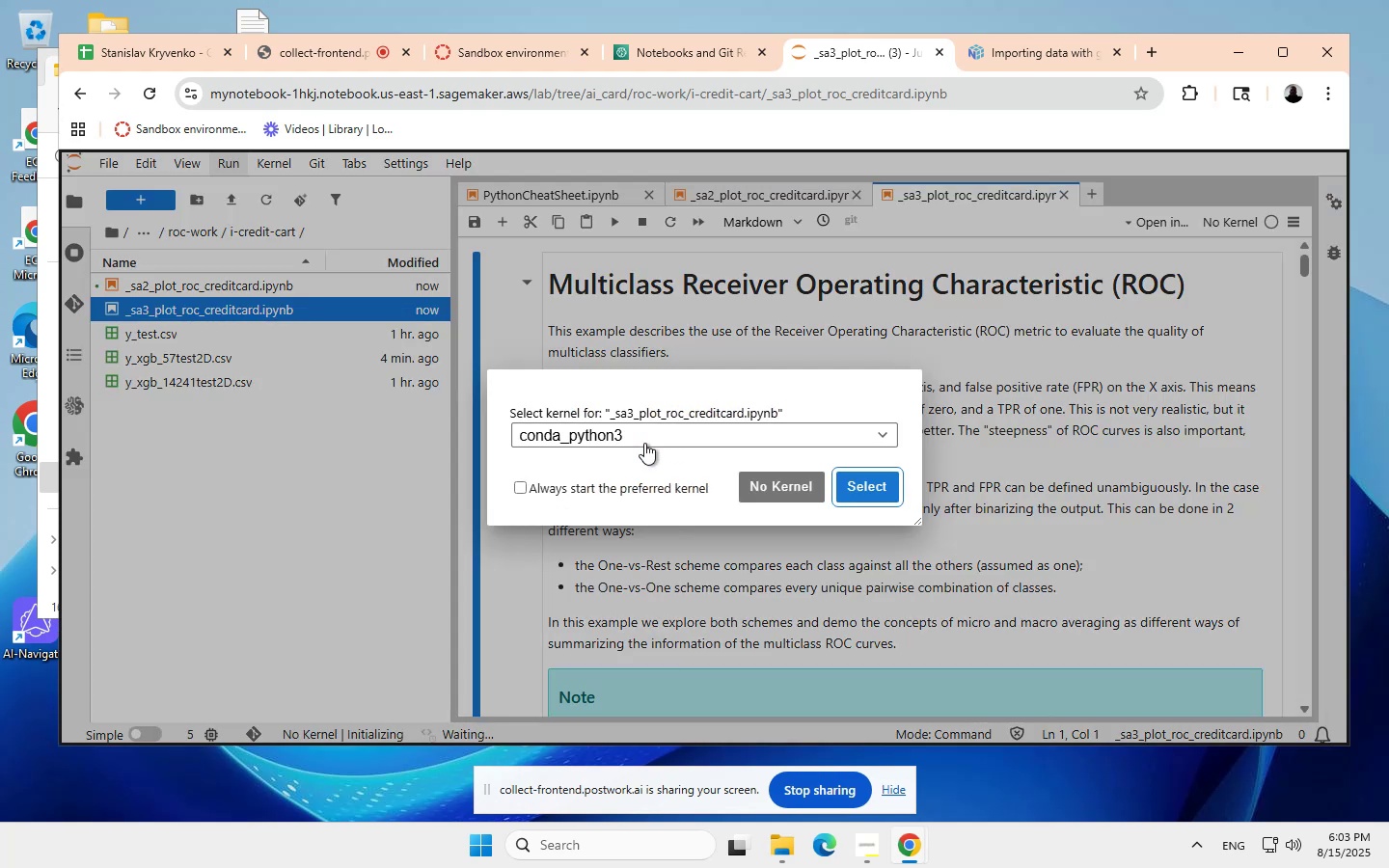 
wait(25.18)
 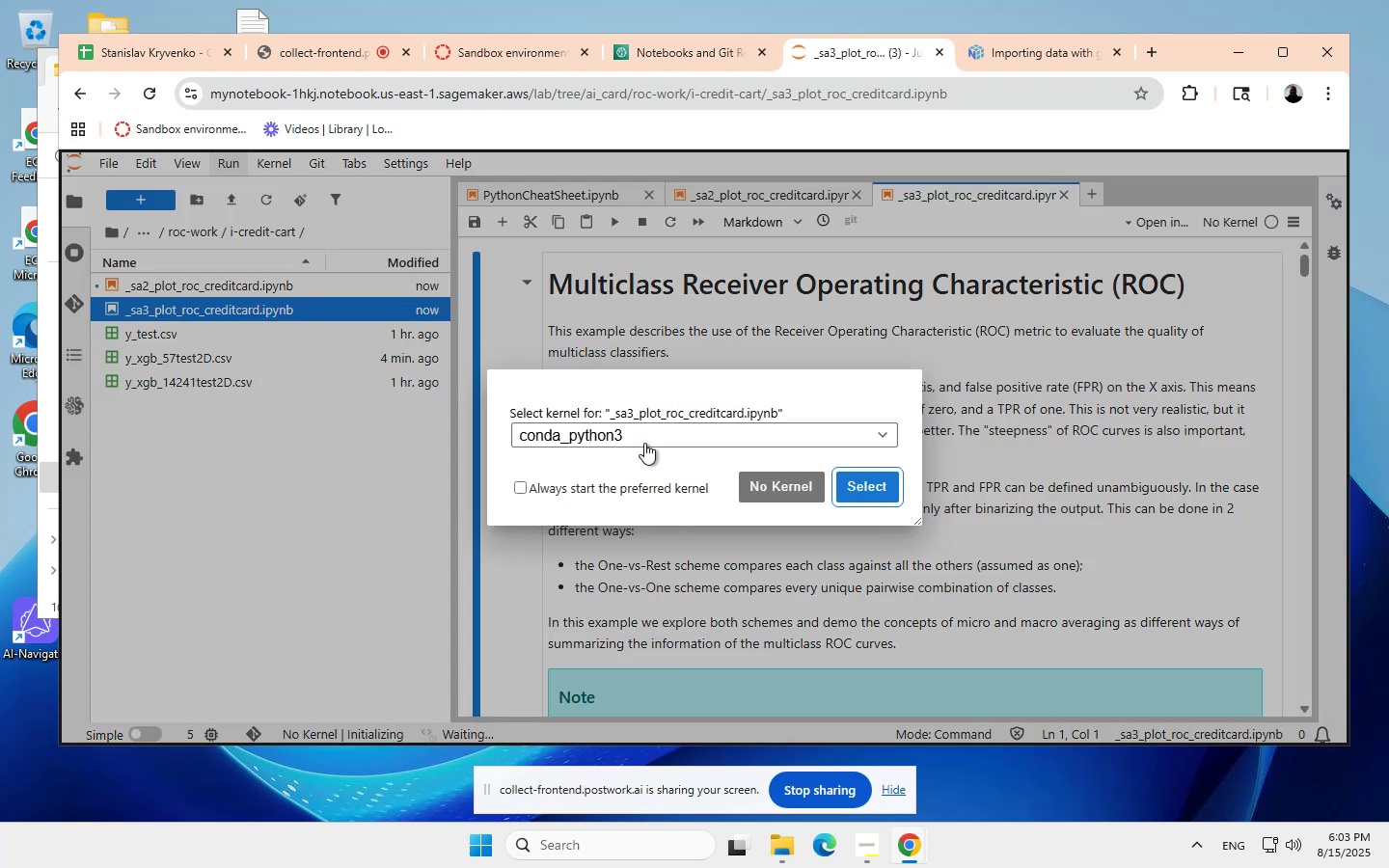 
left_click([868, 498])
 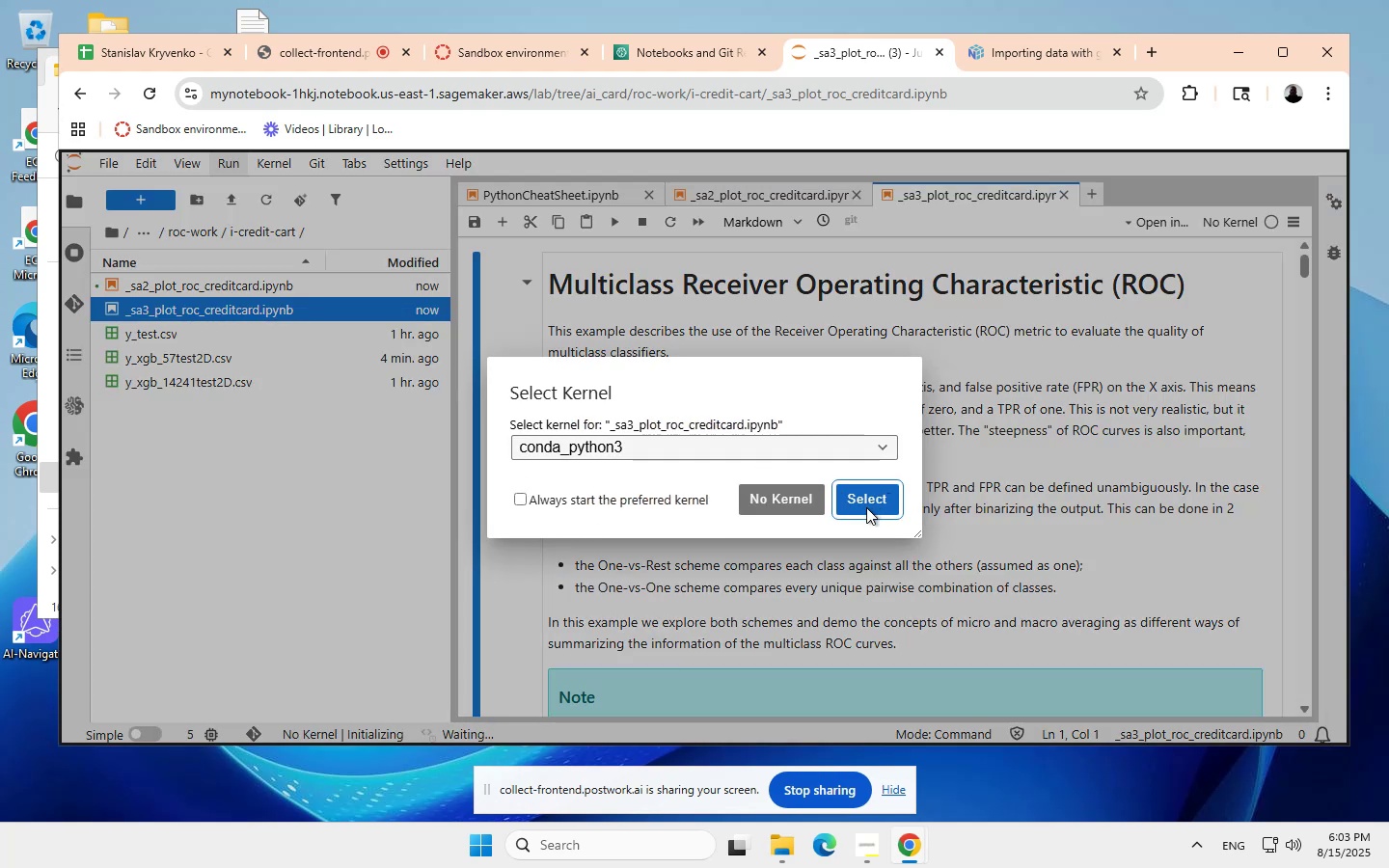 
left_click([867, 497])
 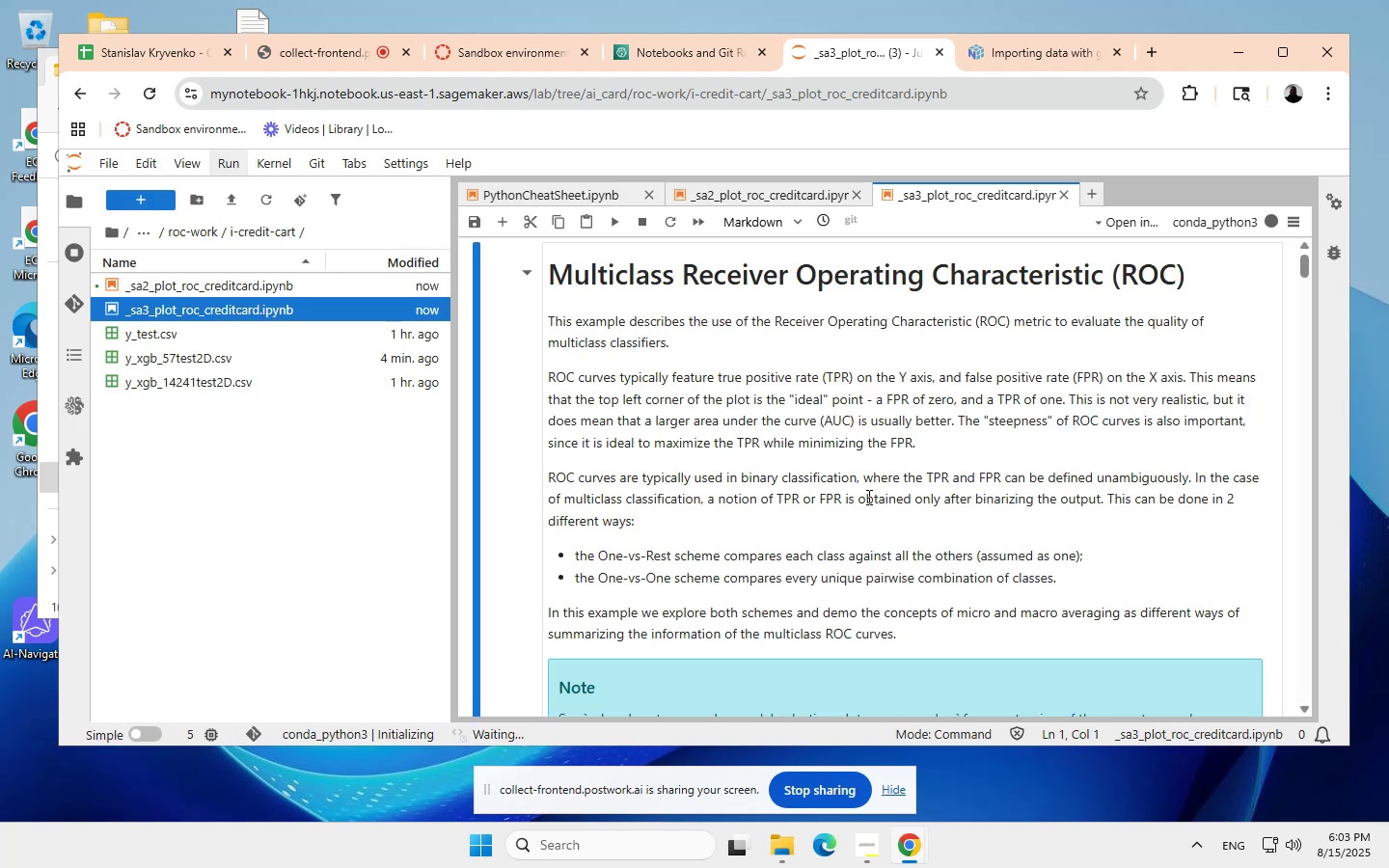 
wait(6.38)
 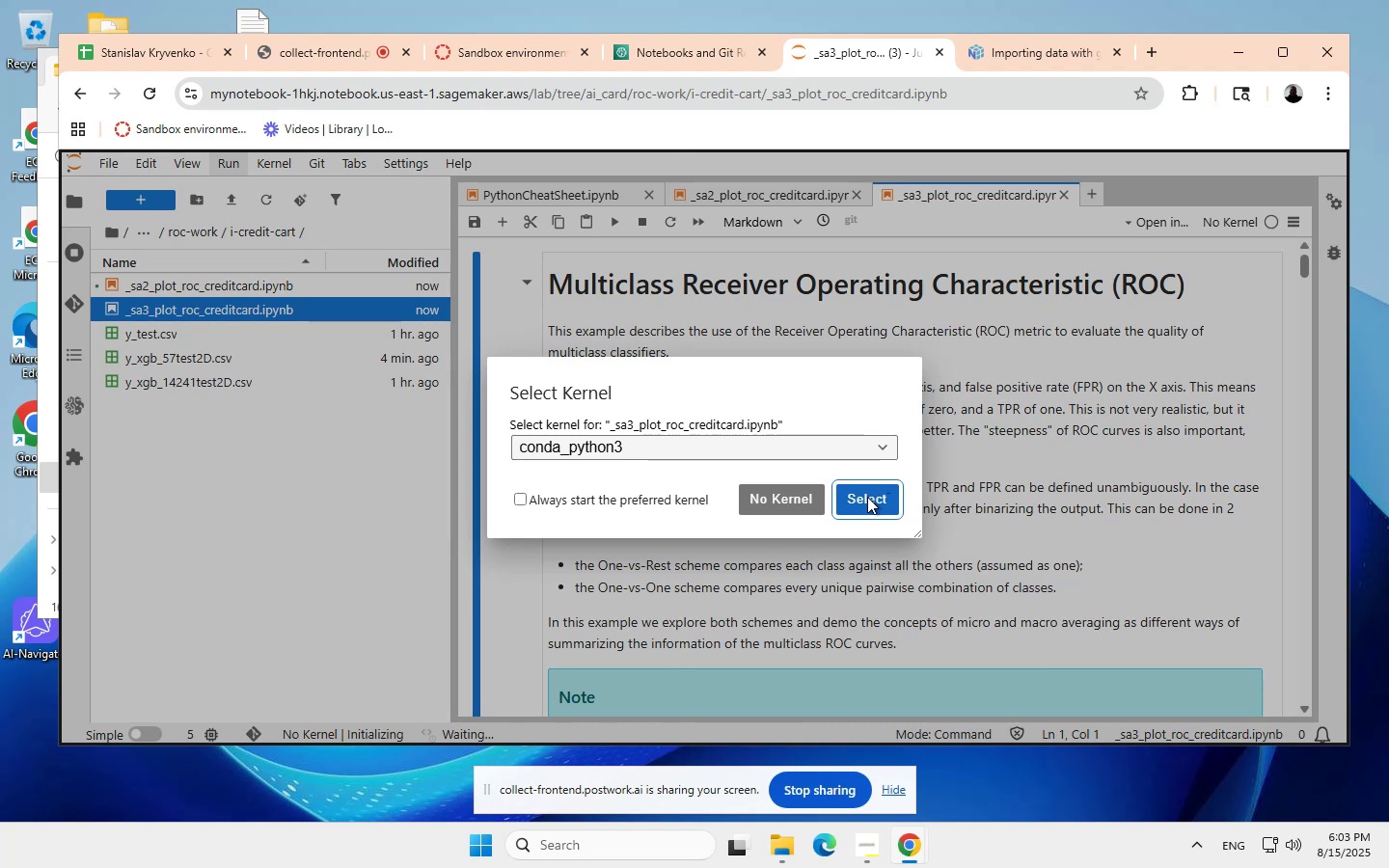 
scroll: coordinate [858, 502], scroll_direction: none, amount: 0.0
 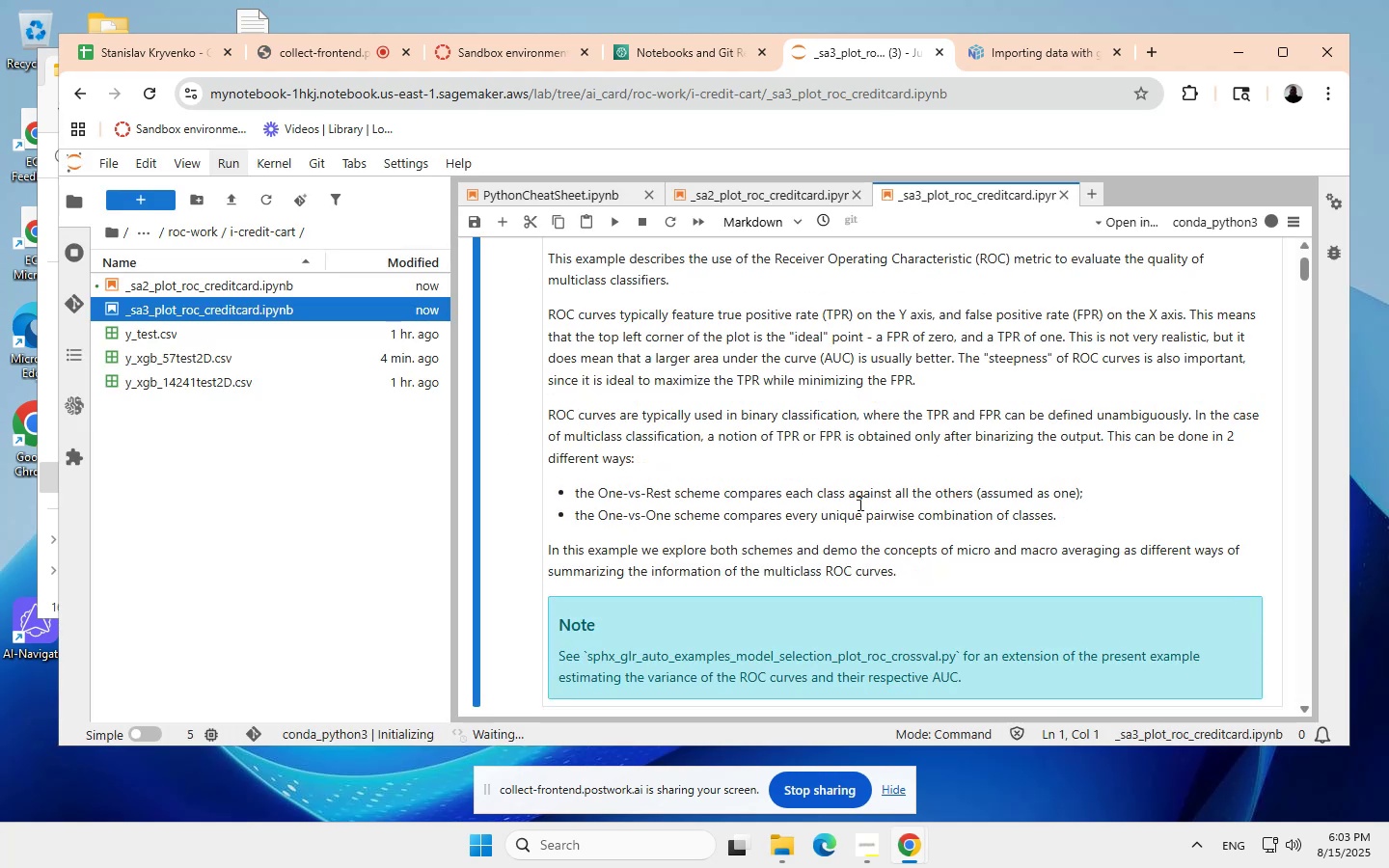 
scroll: coordinate [838, 517], scroll_direction: down, amount: 7.0
 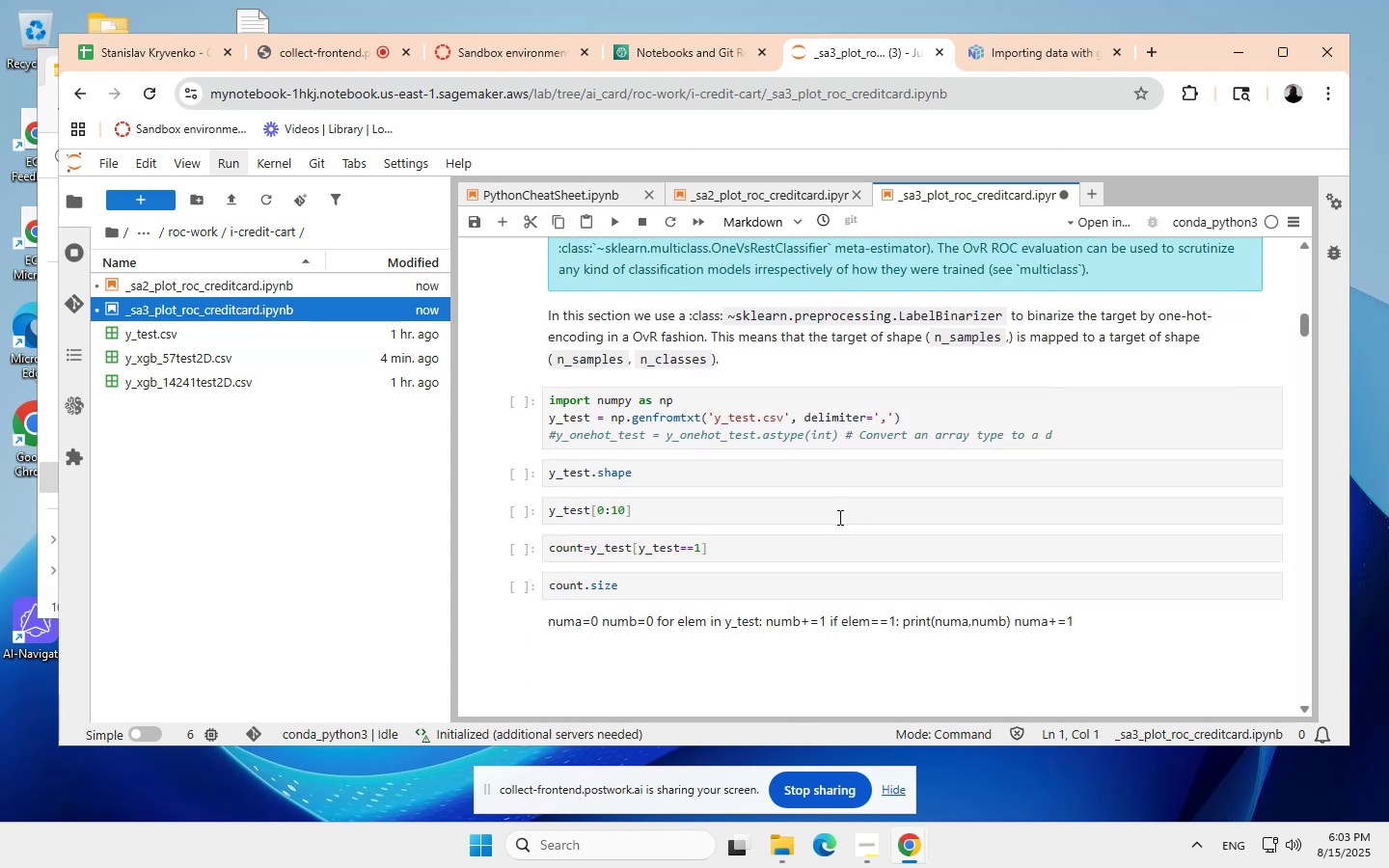 
scroll: coordinate [838, 517], scroll_direction: up, amount: 1.0
 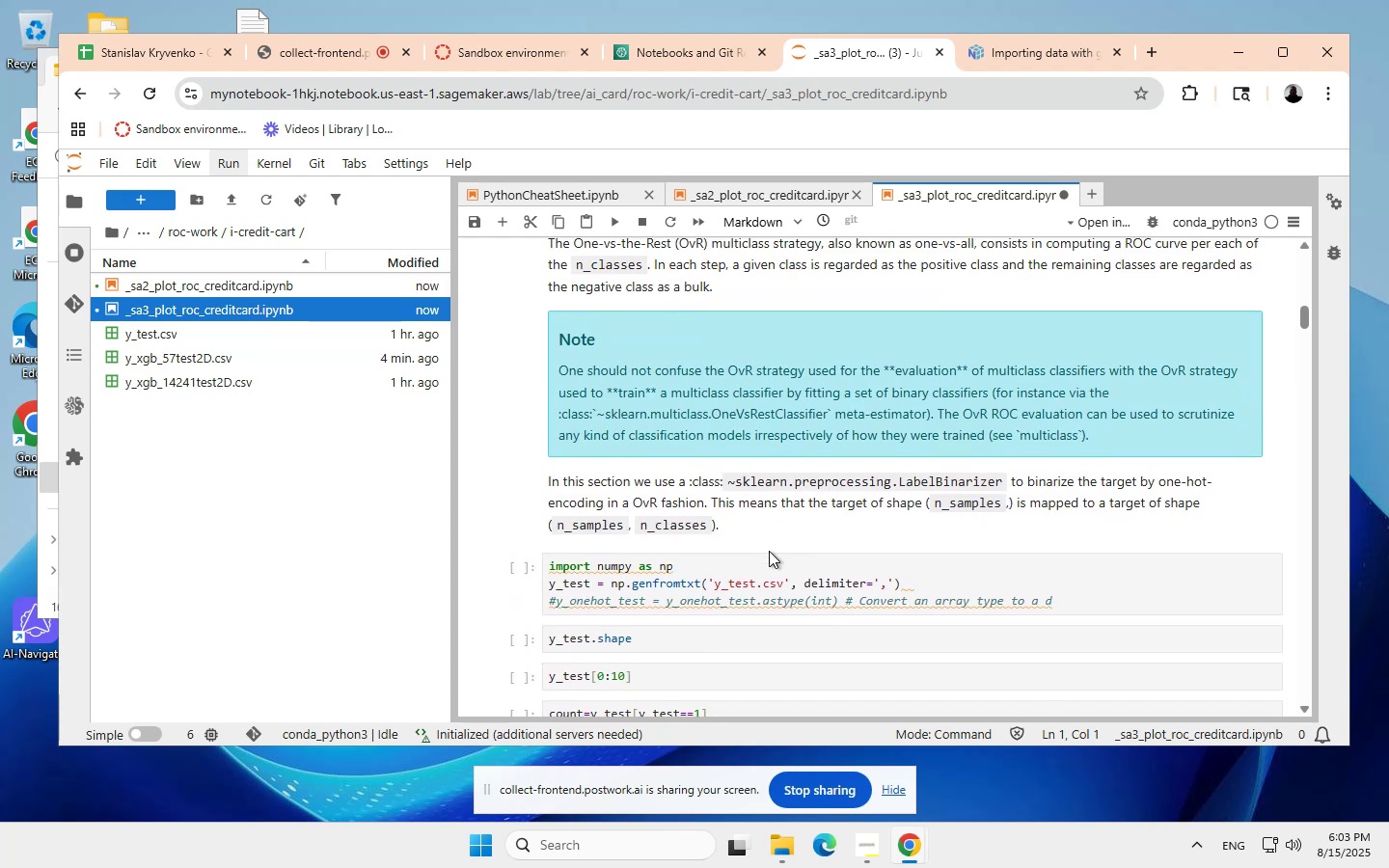 
left_click([739, 572])
 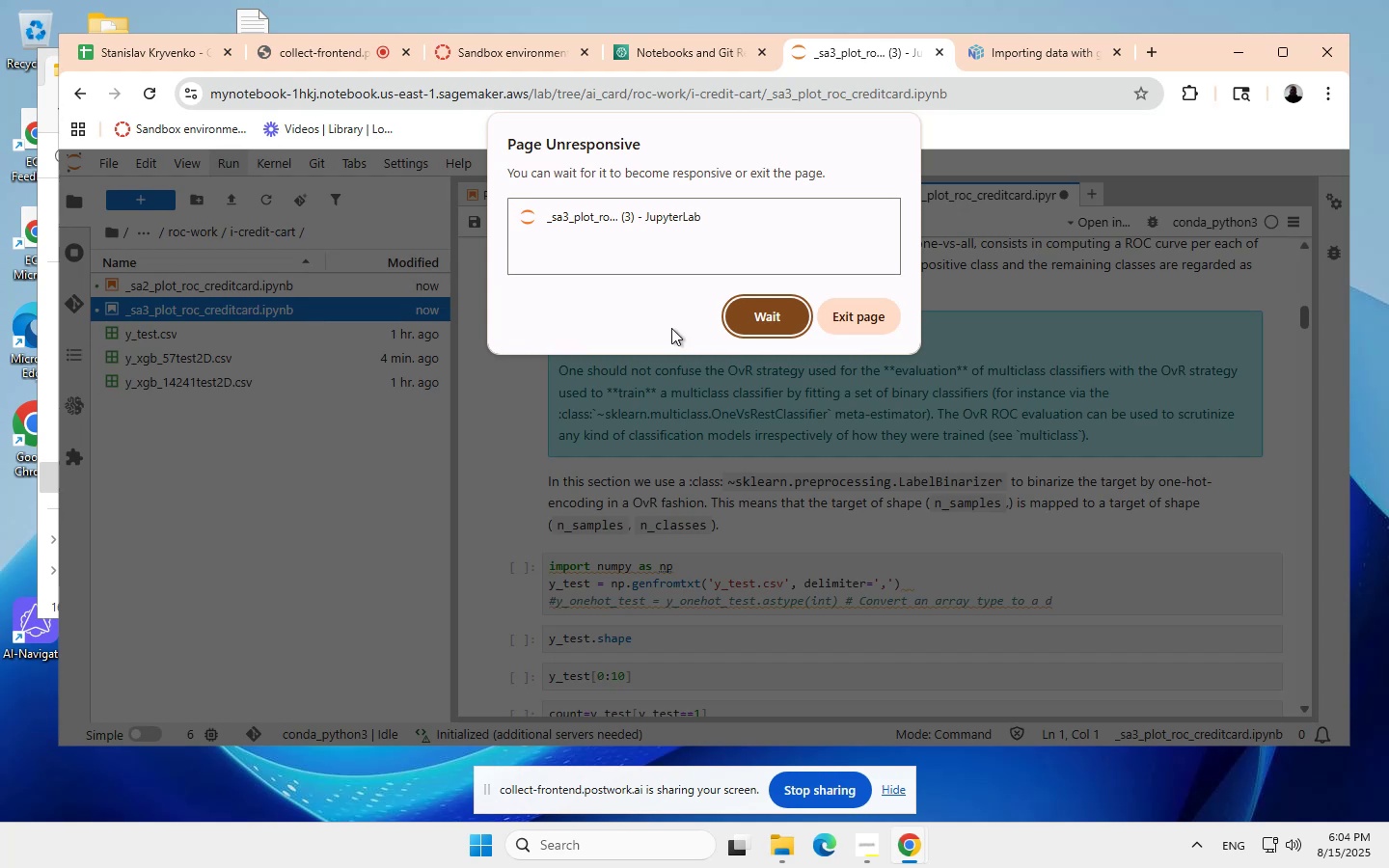 
wait(32.61)
 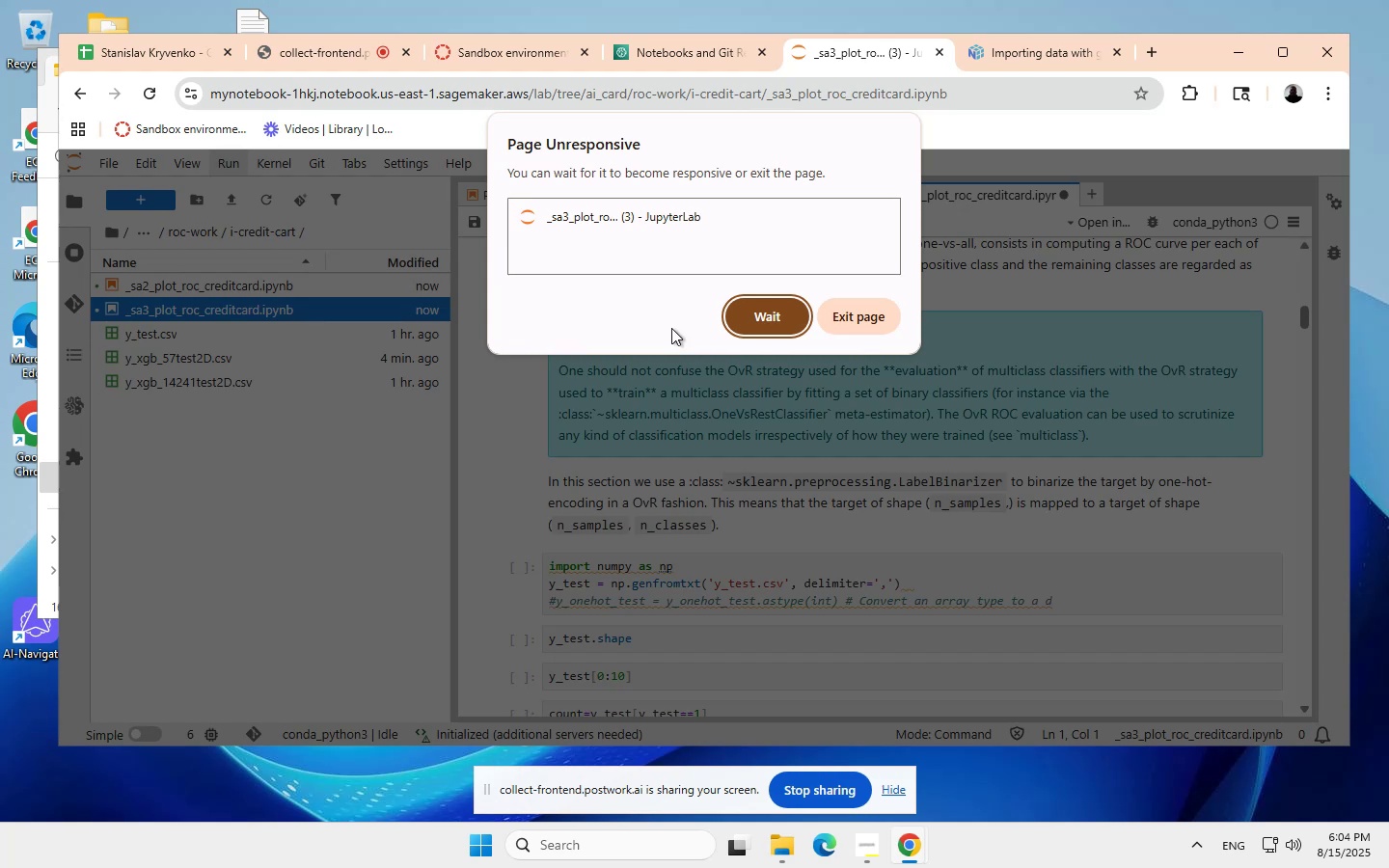 
left_click([613, 219])
 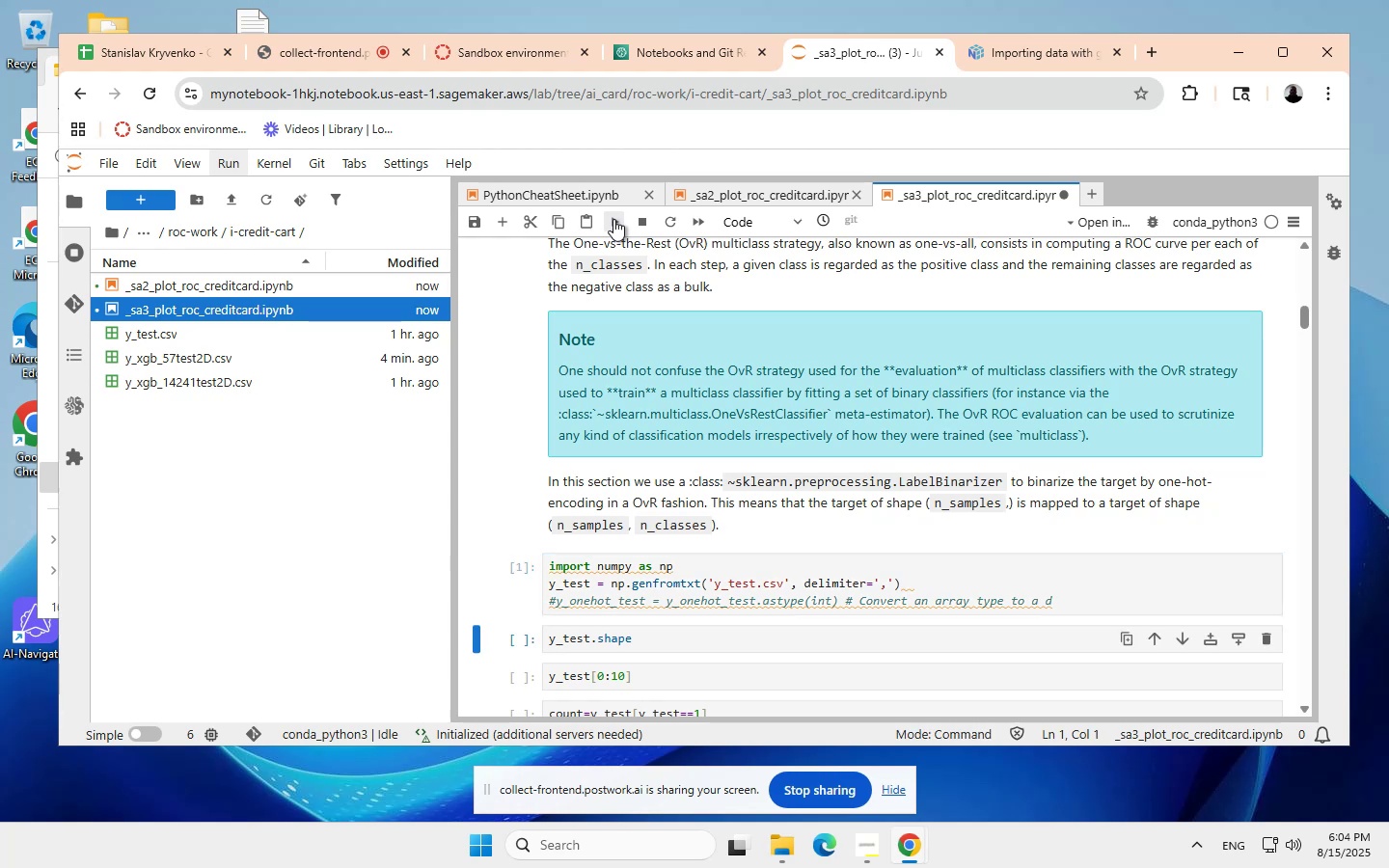 
left_click([613, 219])
 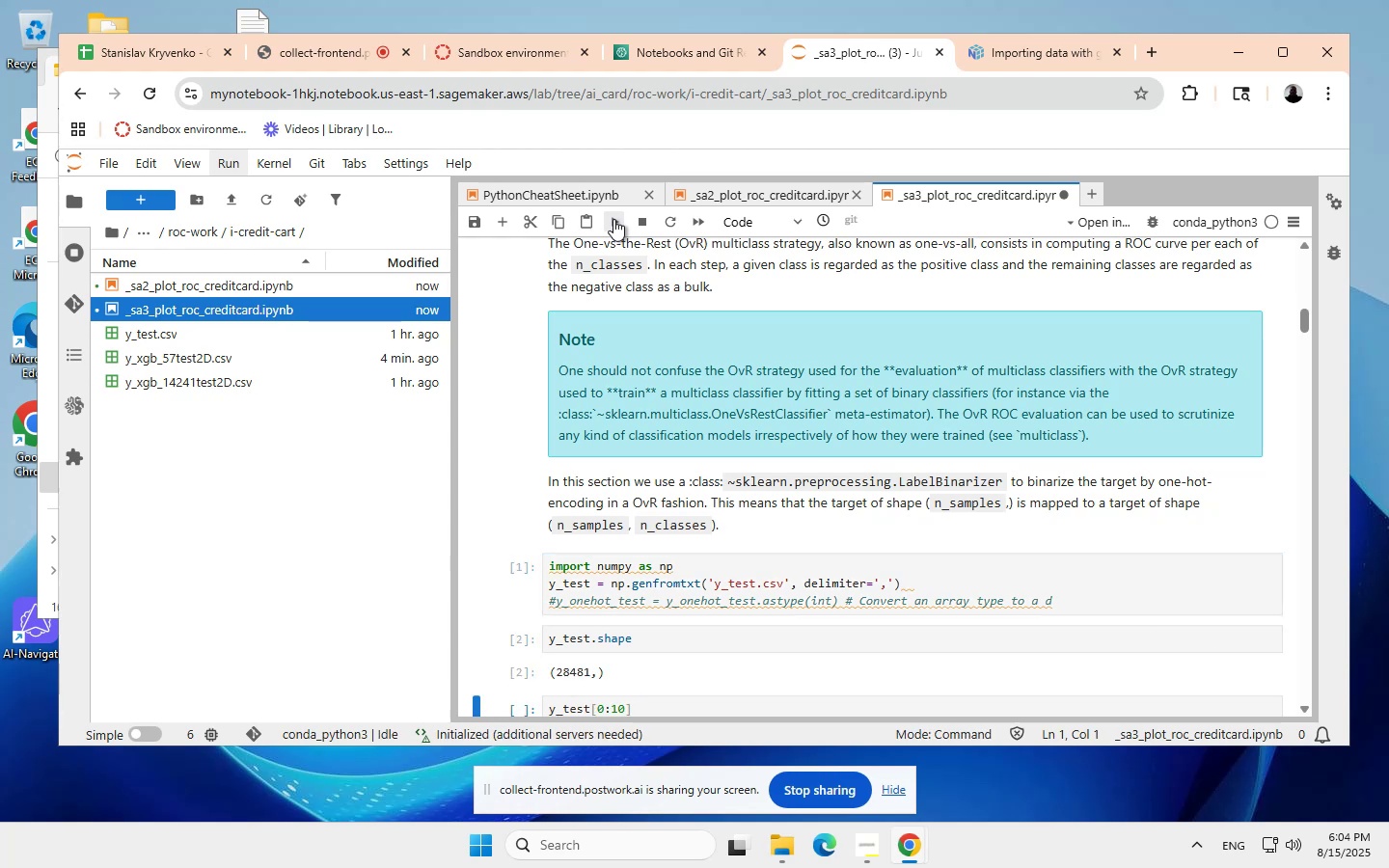 
left_click([613, 219])
 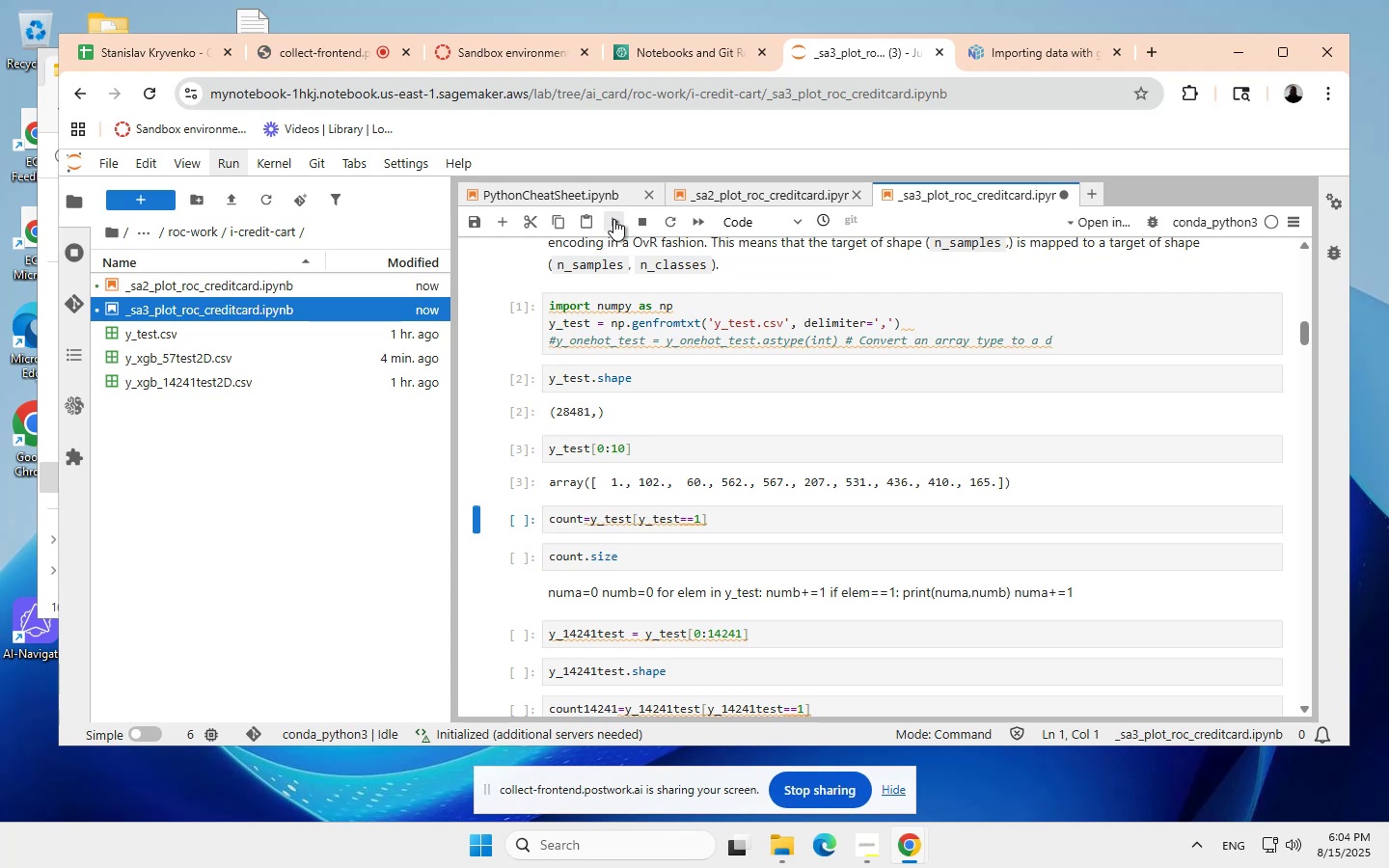 
wait(7.95)
 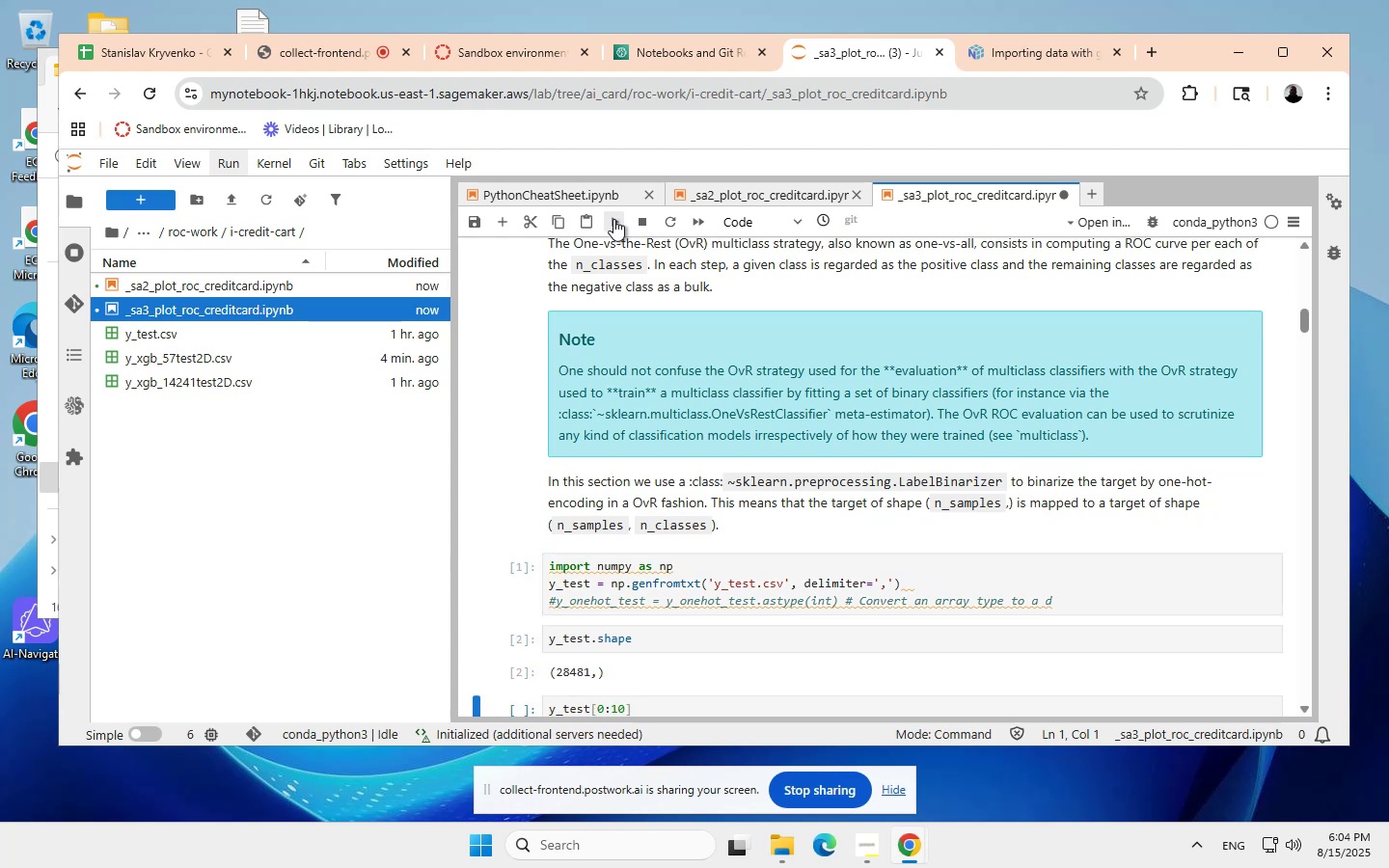 
left_click([613, 219])
 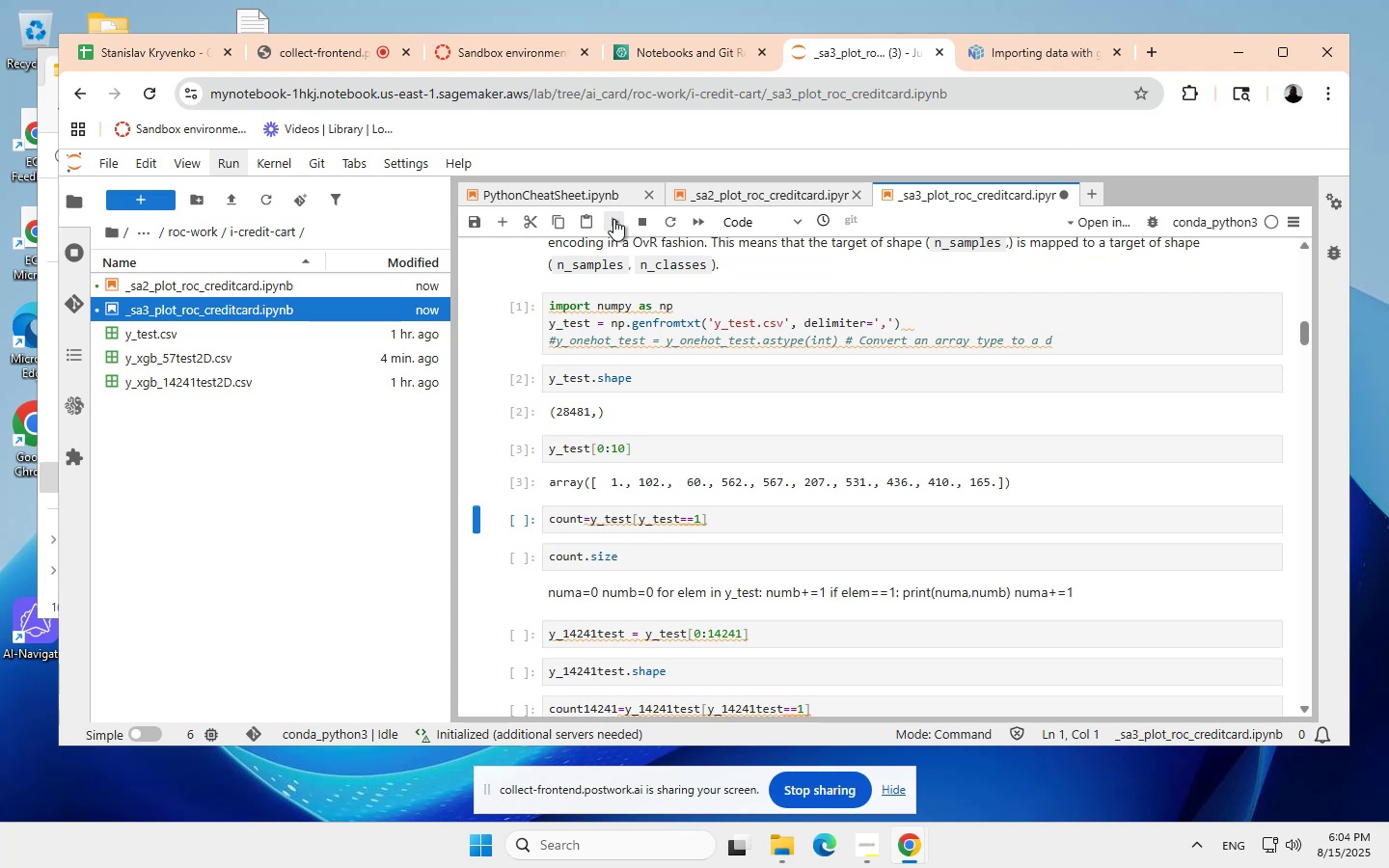 
left_click([613, 219])
 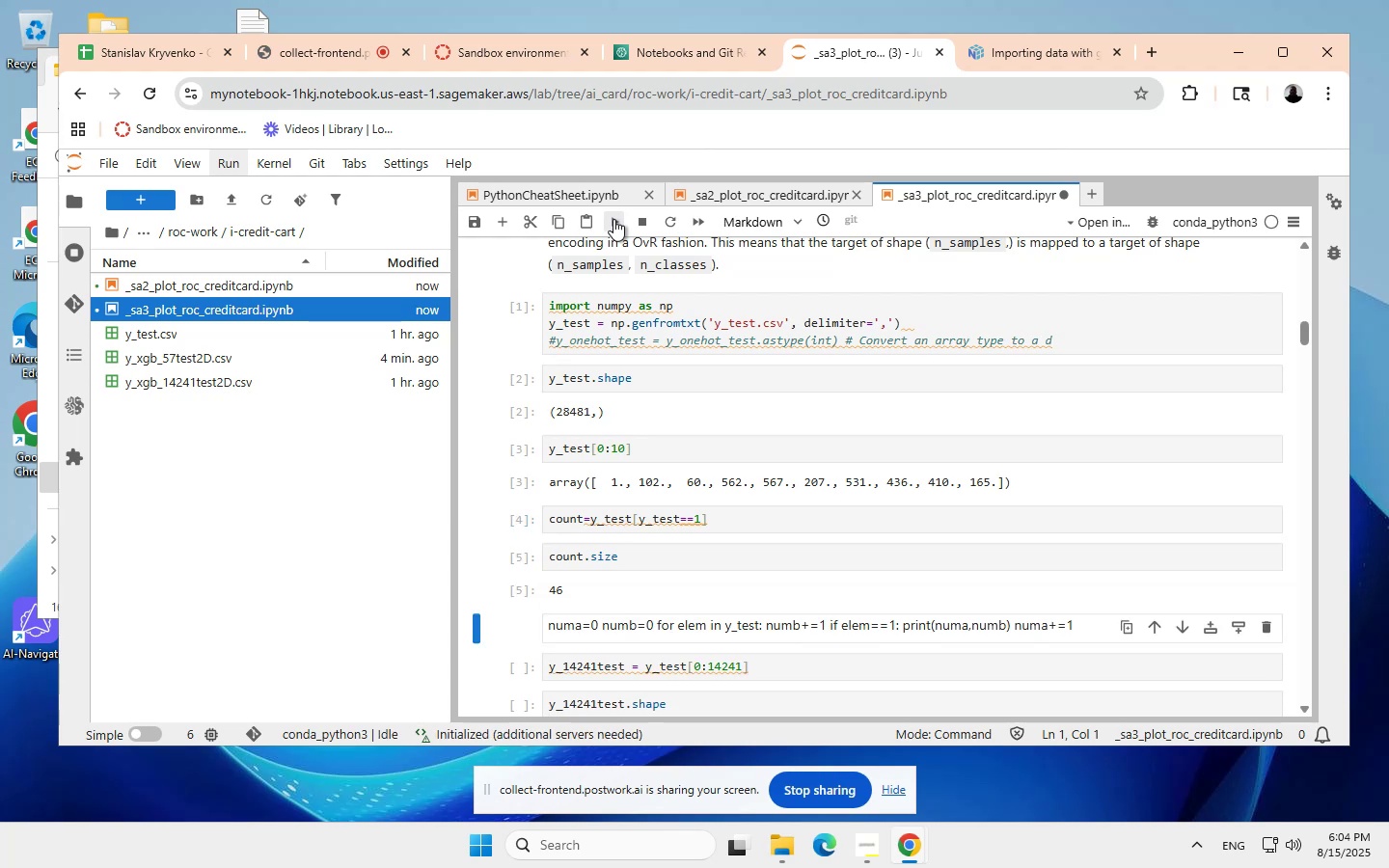 
left_click([613, 219])
 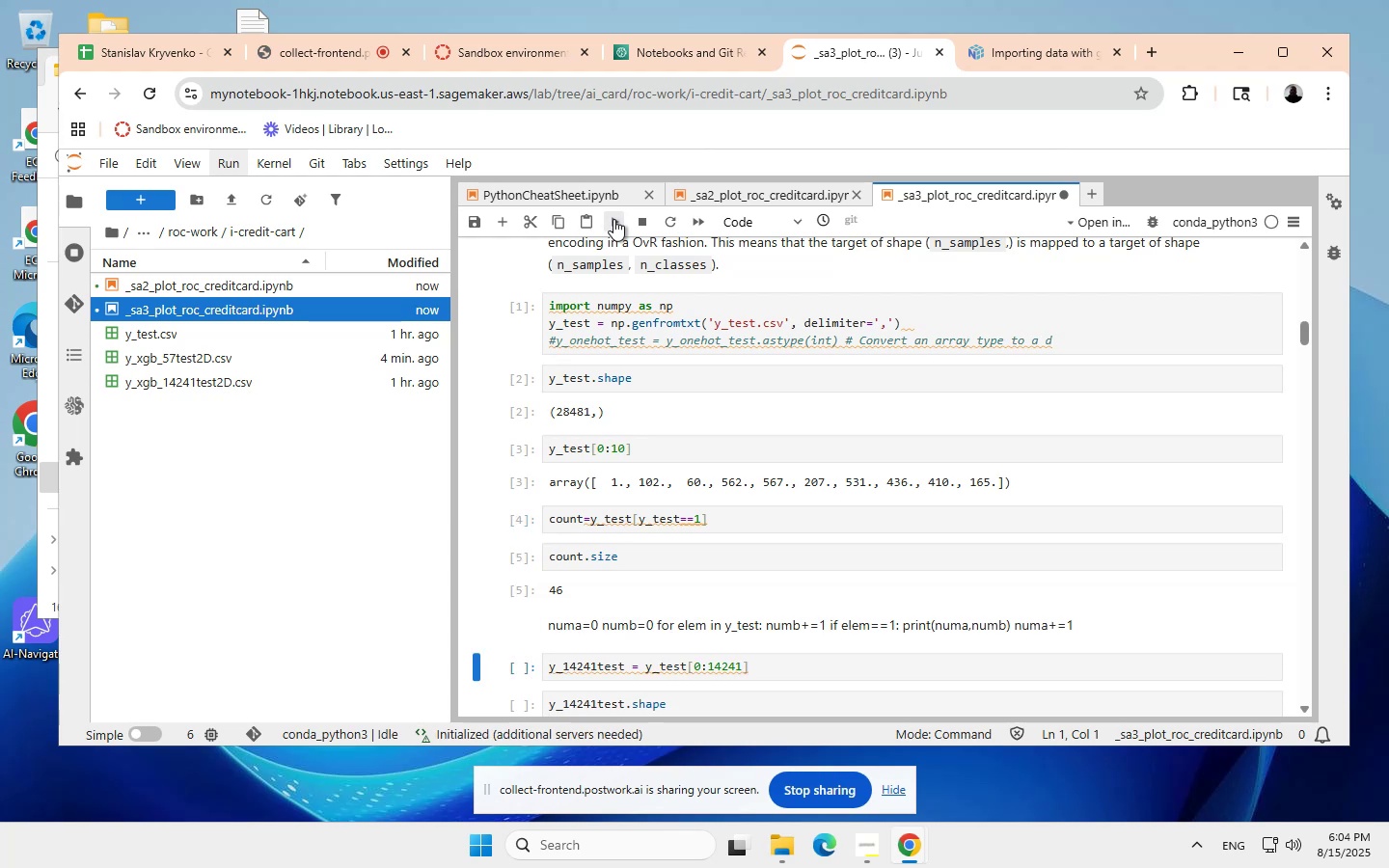 
left_click([613, 219])
 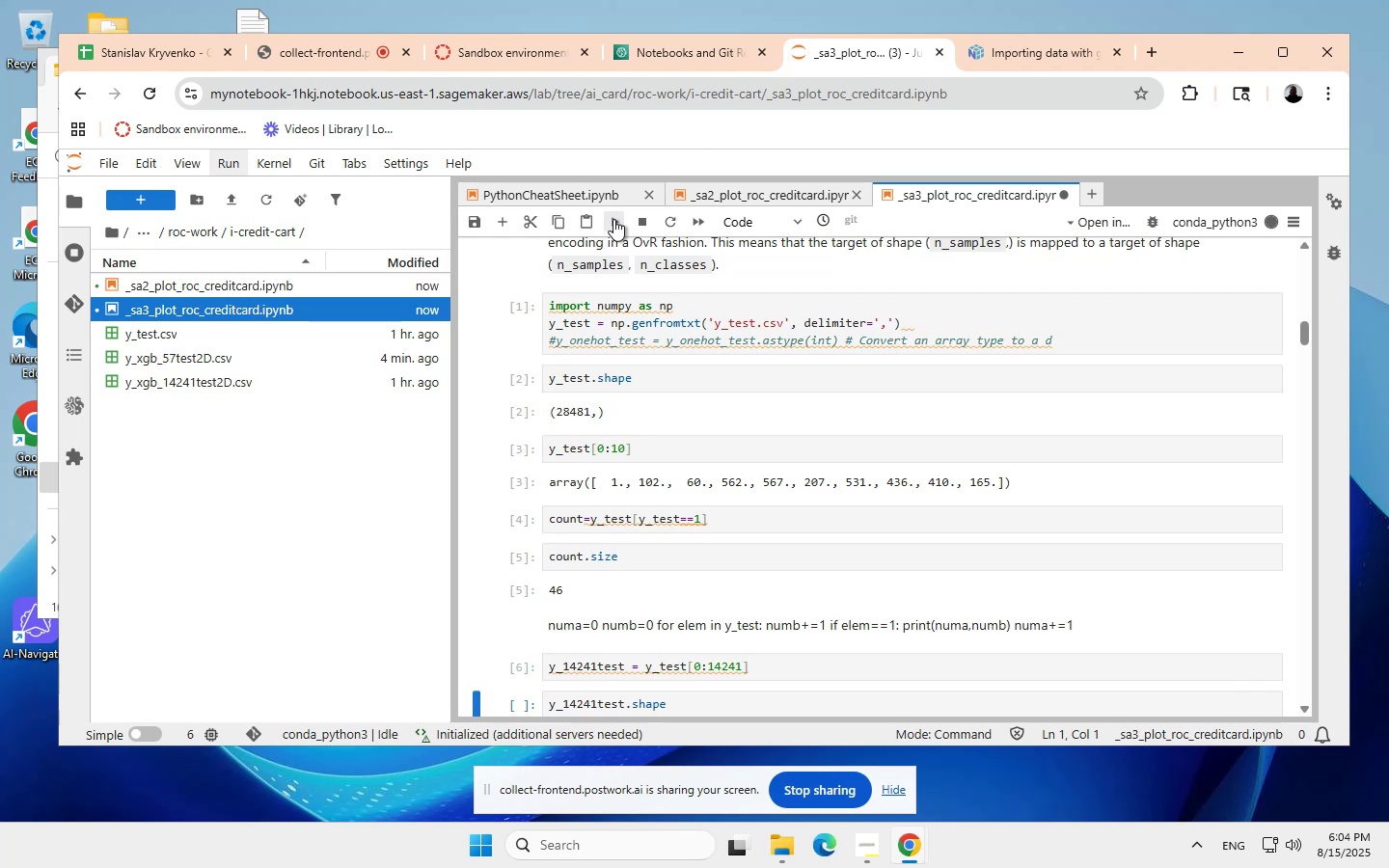 
left_click([613, 219])
 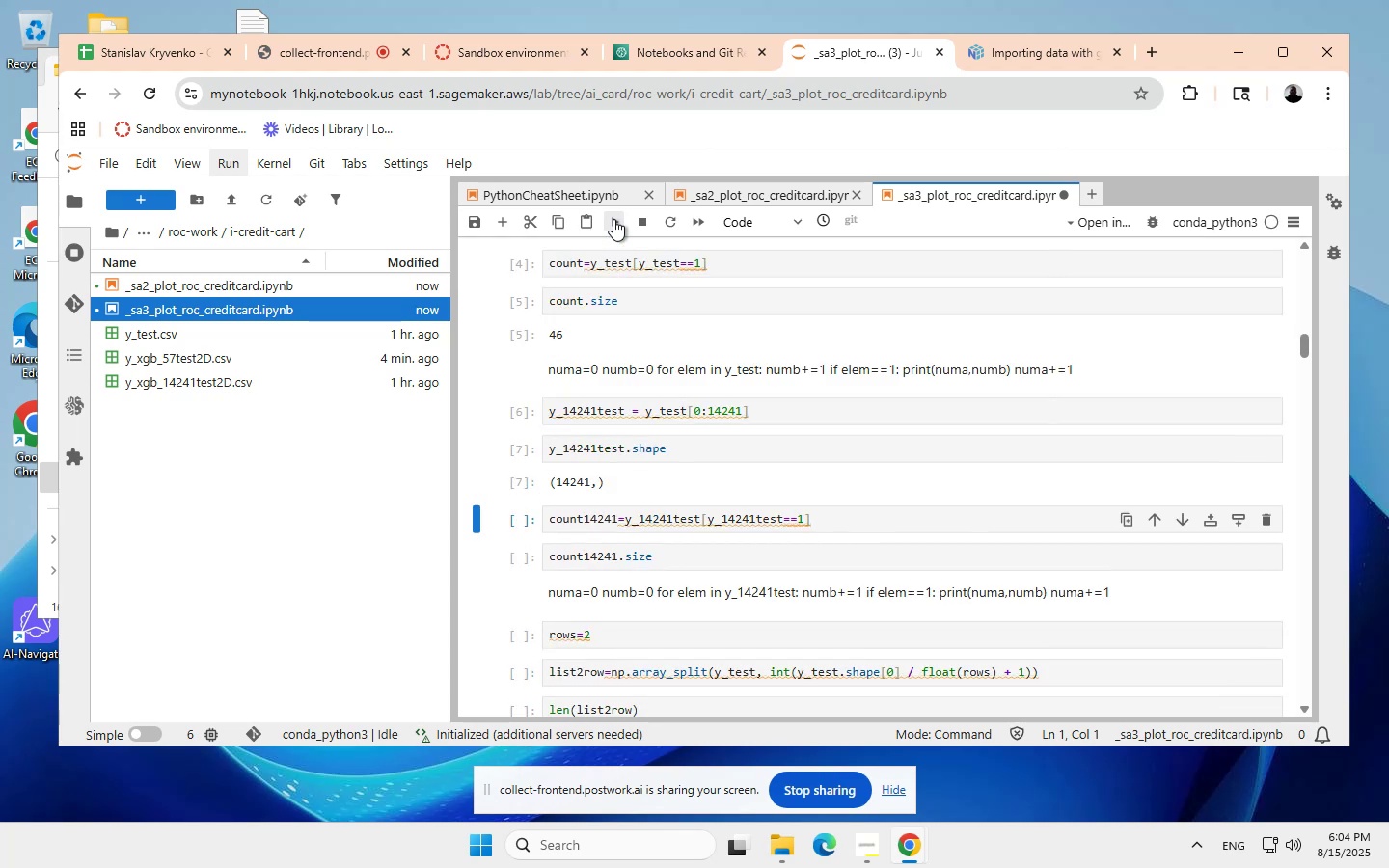 
wait(7.13)
 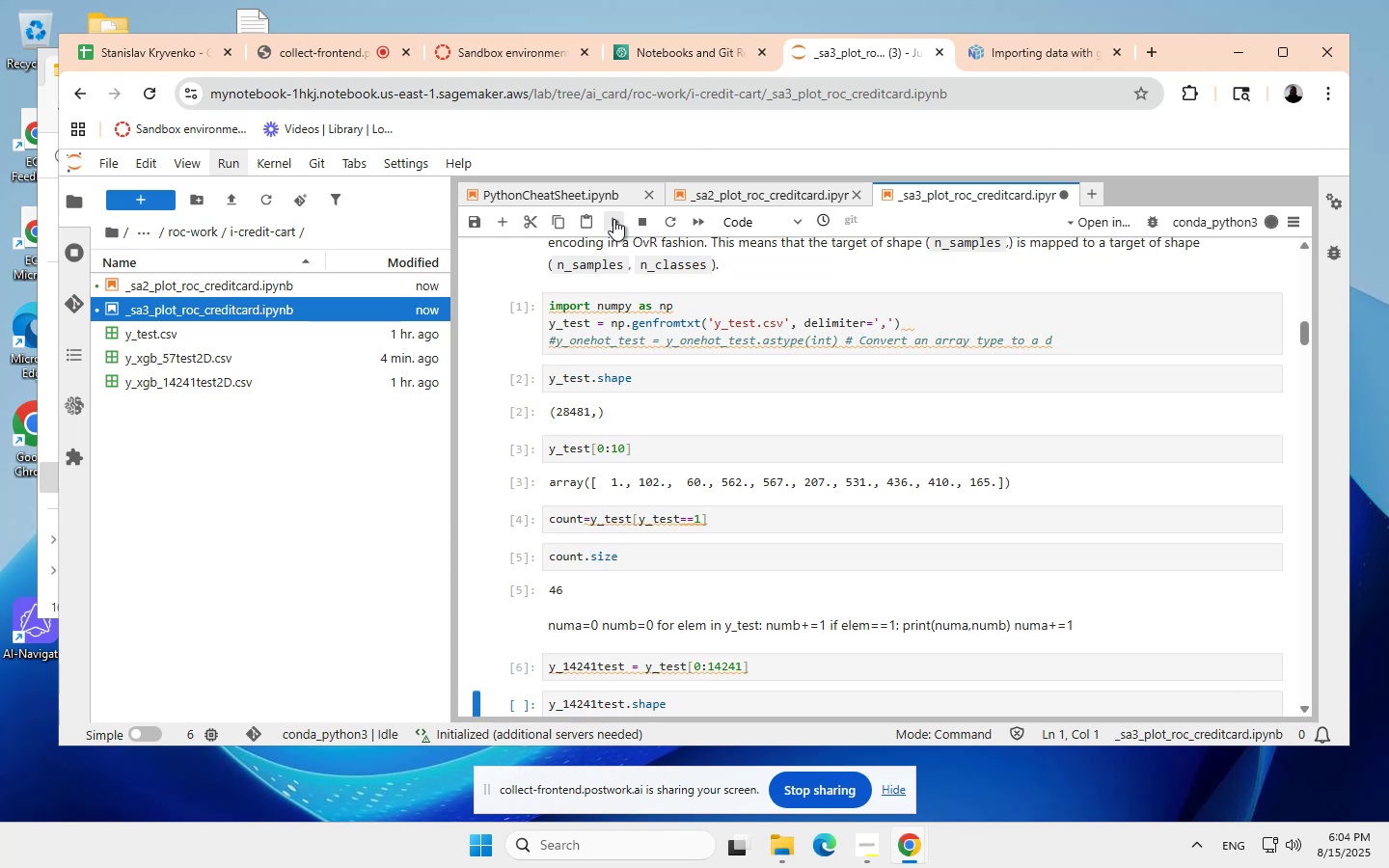 
left_click([613, 219])
 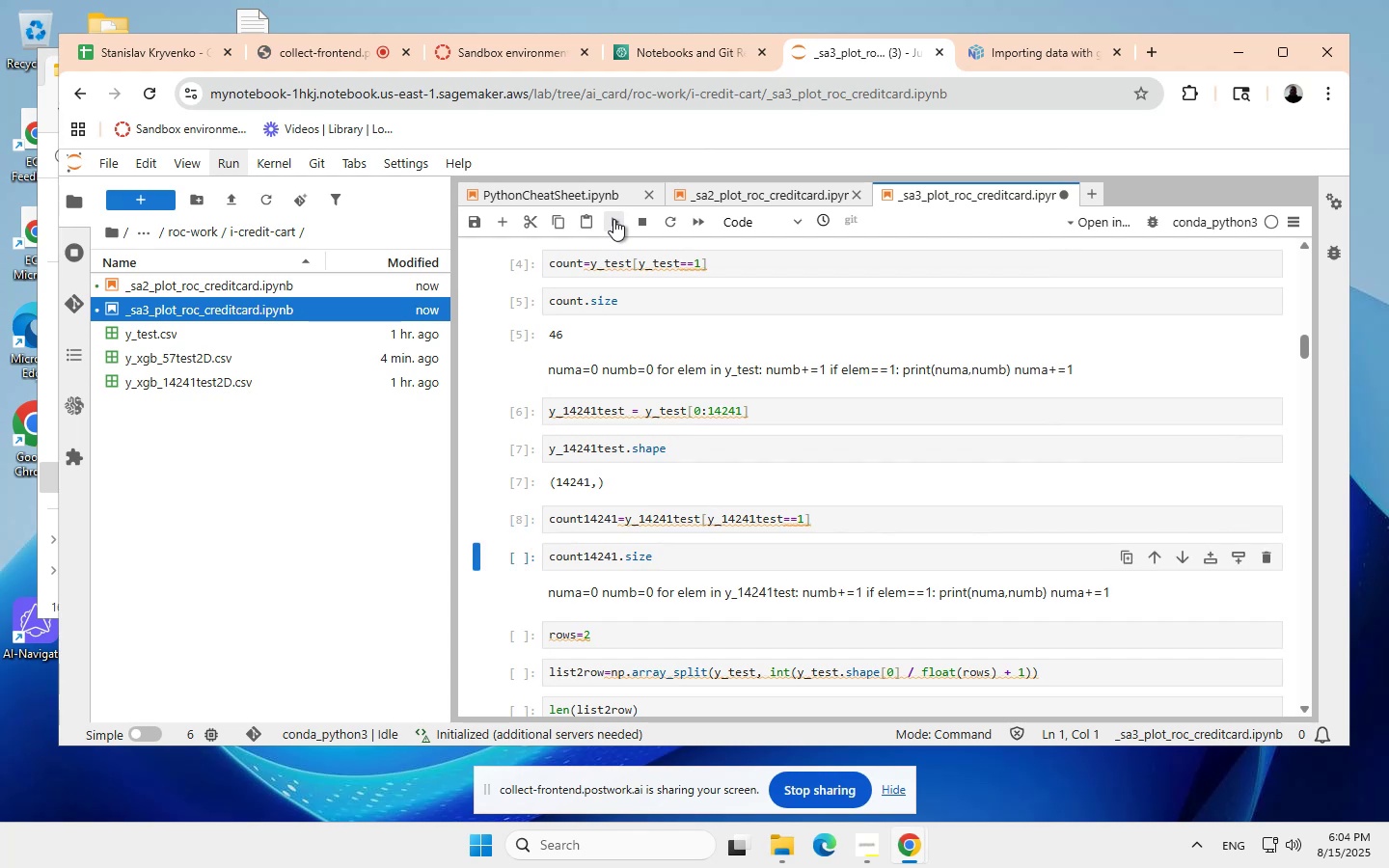 
left_click([613, 219])
 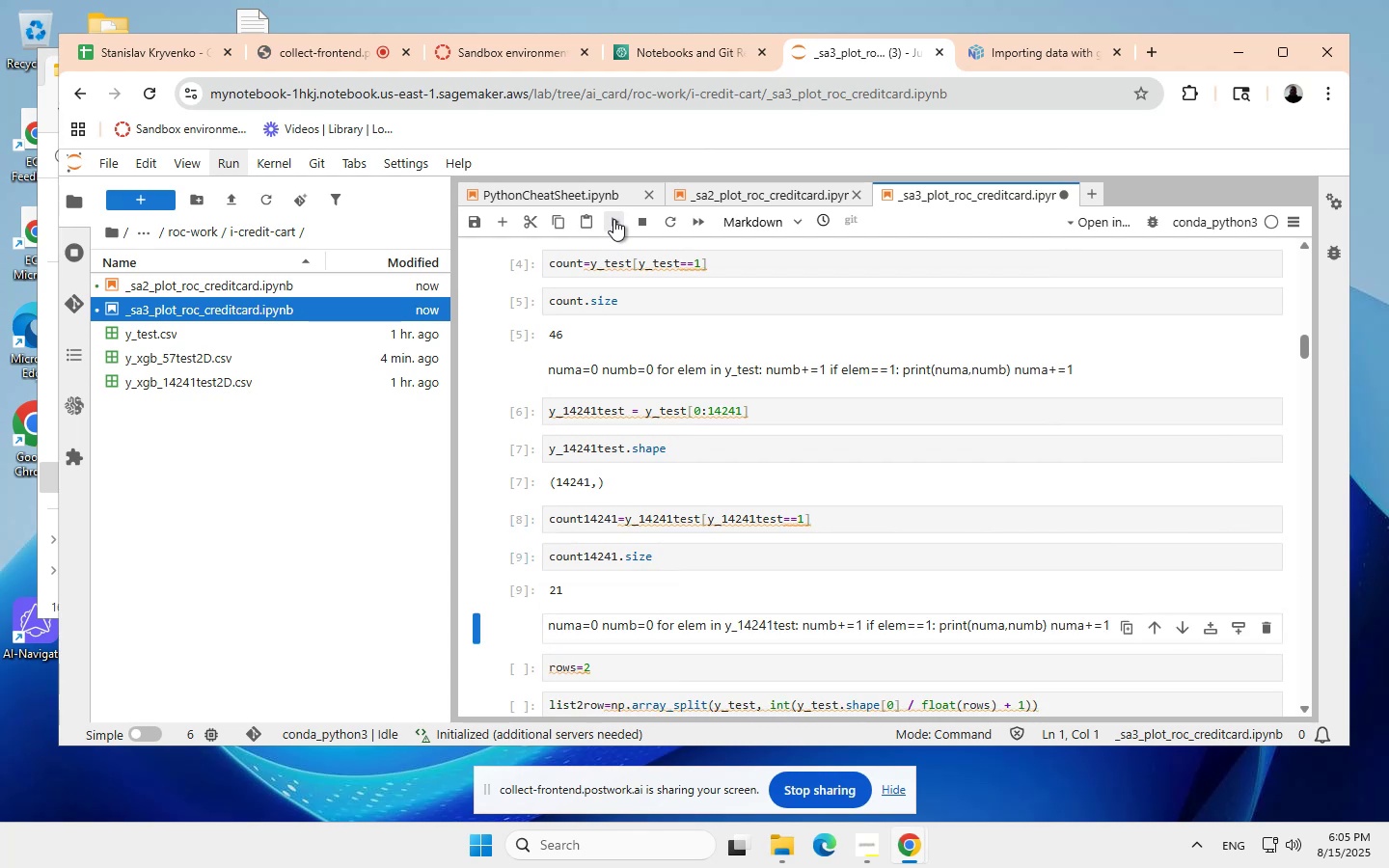 
left_click([613, 219])
 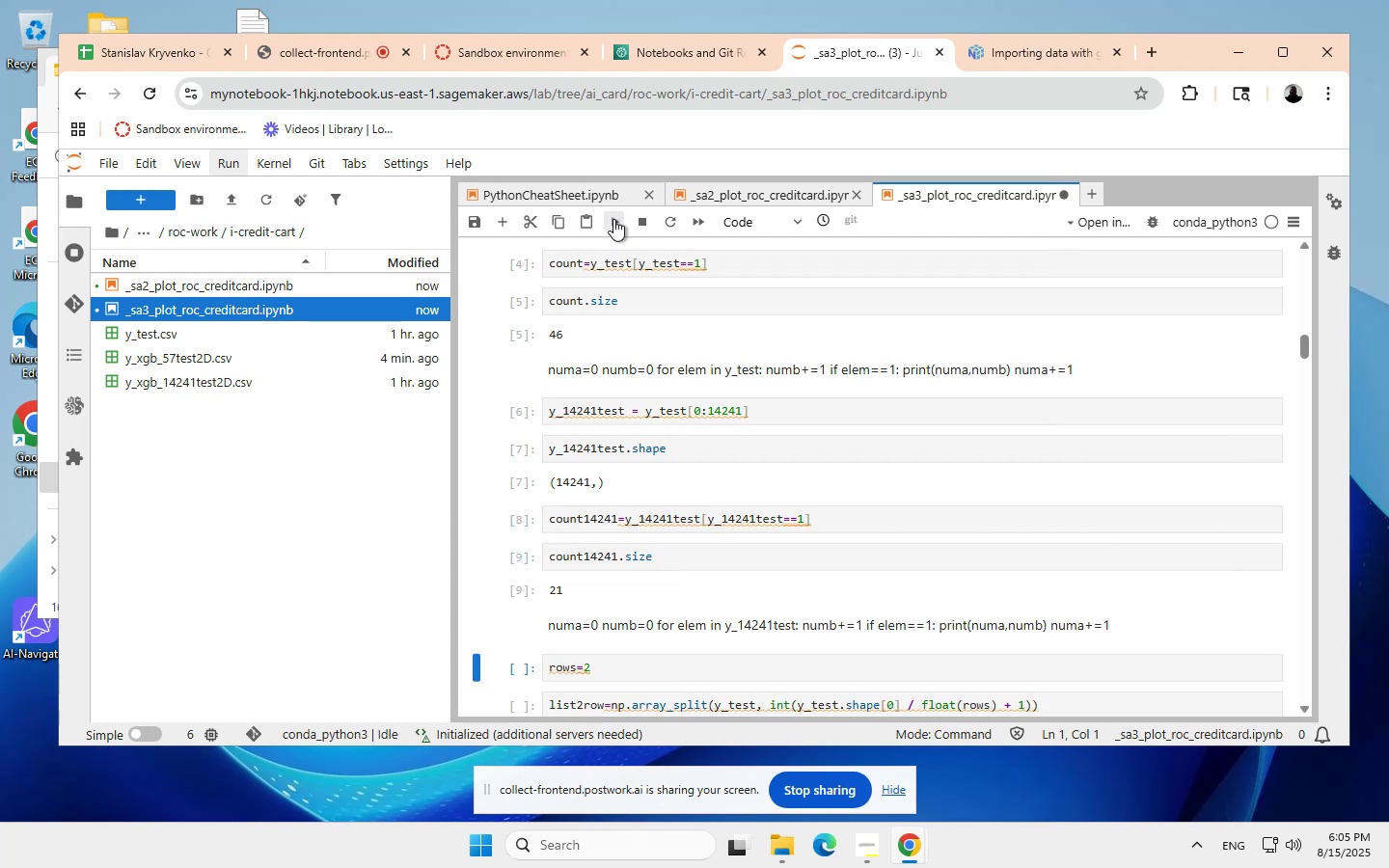 
left_click([613, 219])
 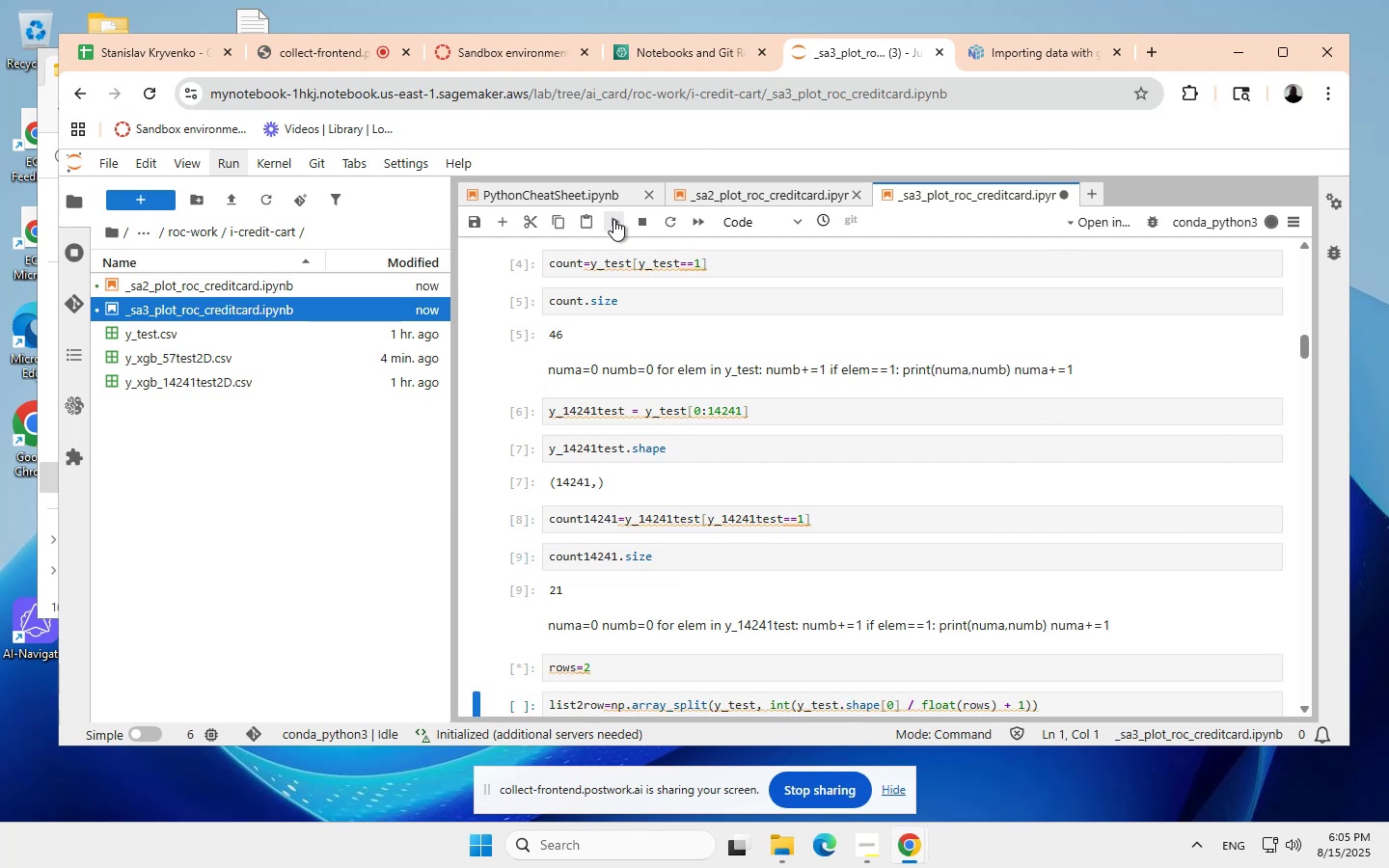 
left_click([613, 219])
 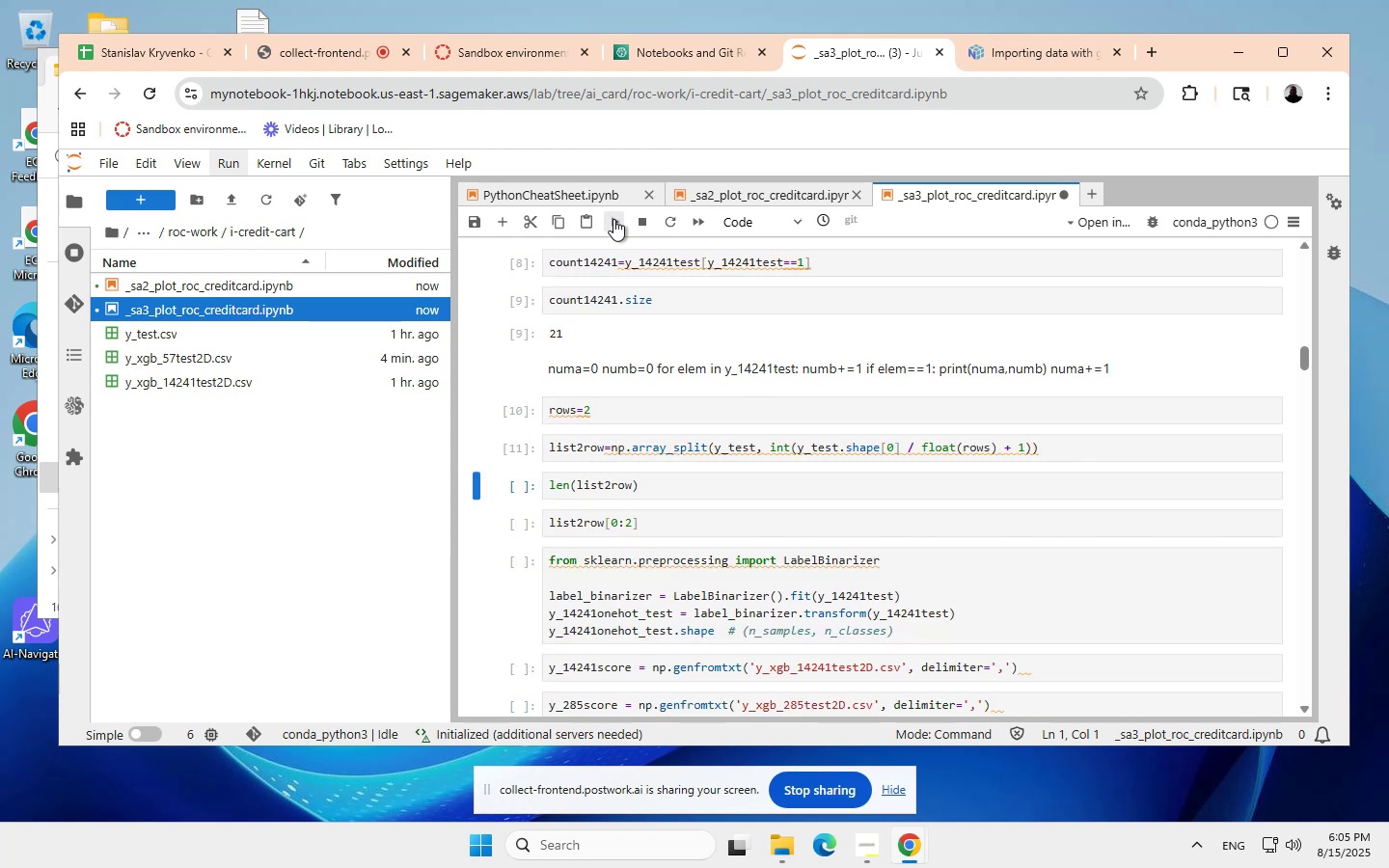 
left_click([613, 219])
 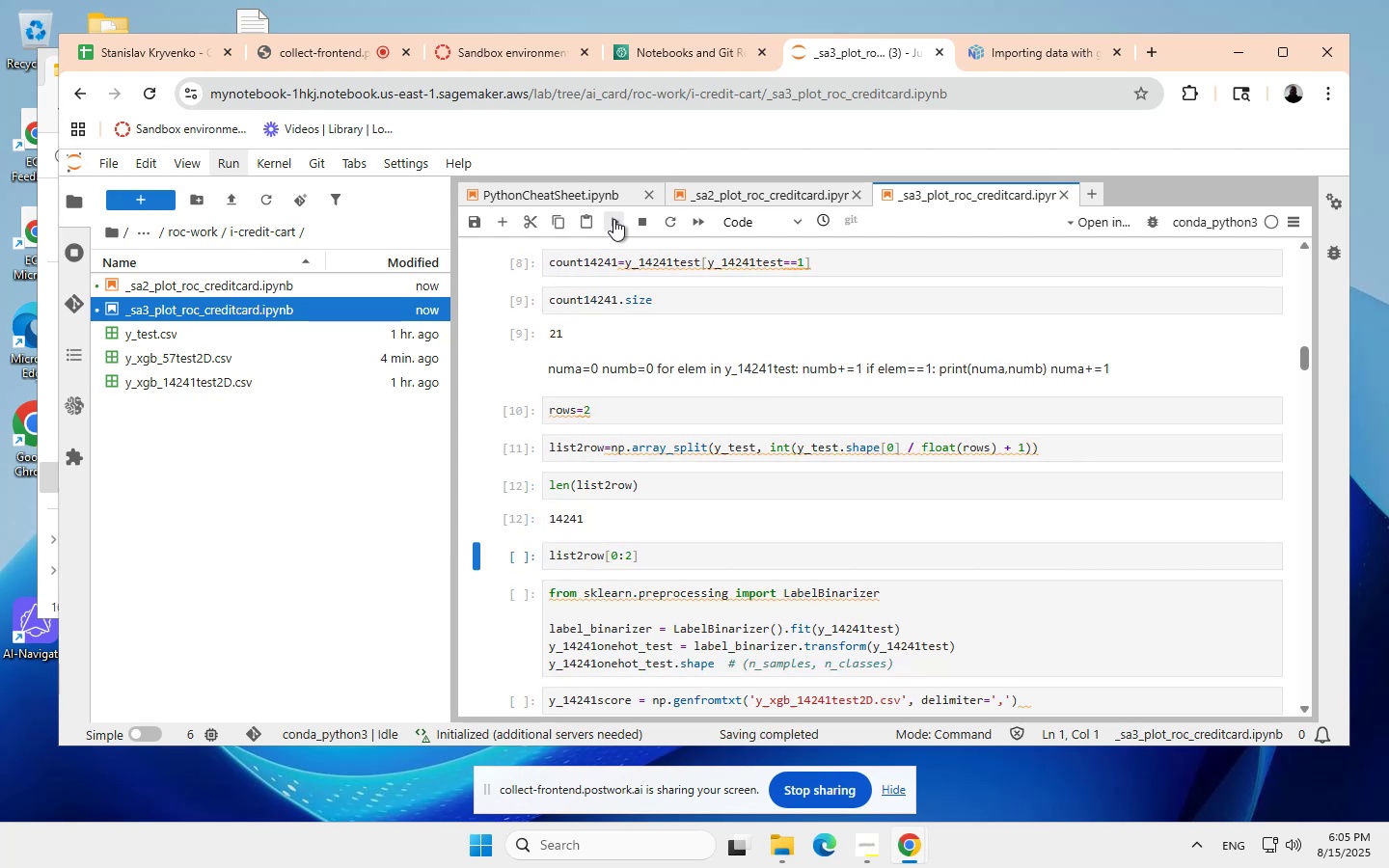 
left_click([613, 219])
 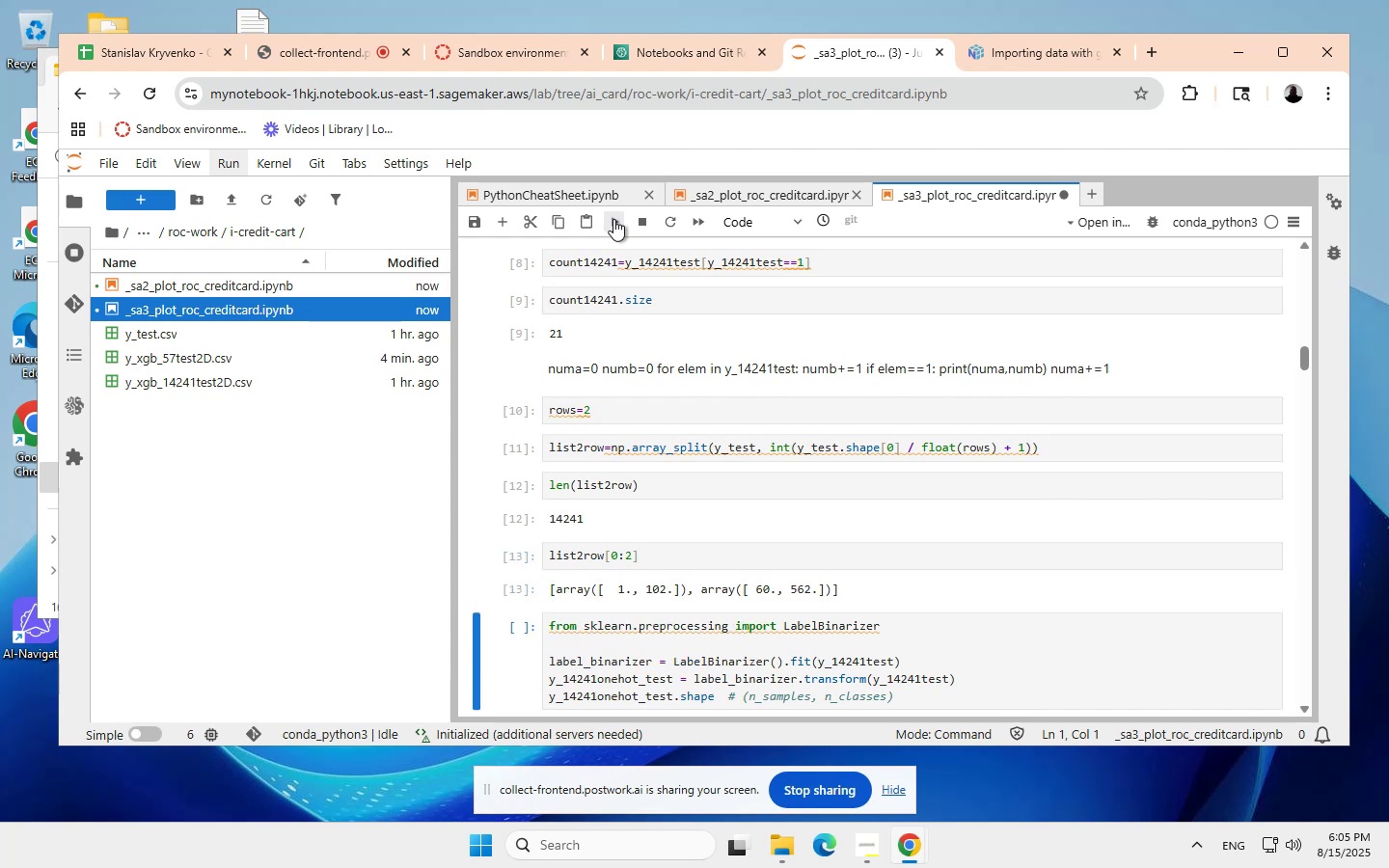 
left_click([613, 219])
 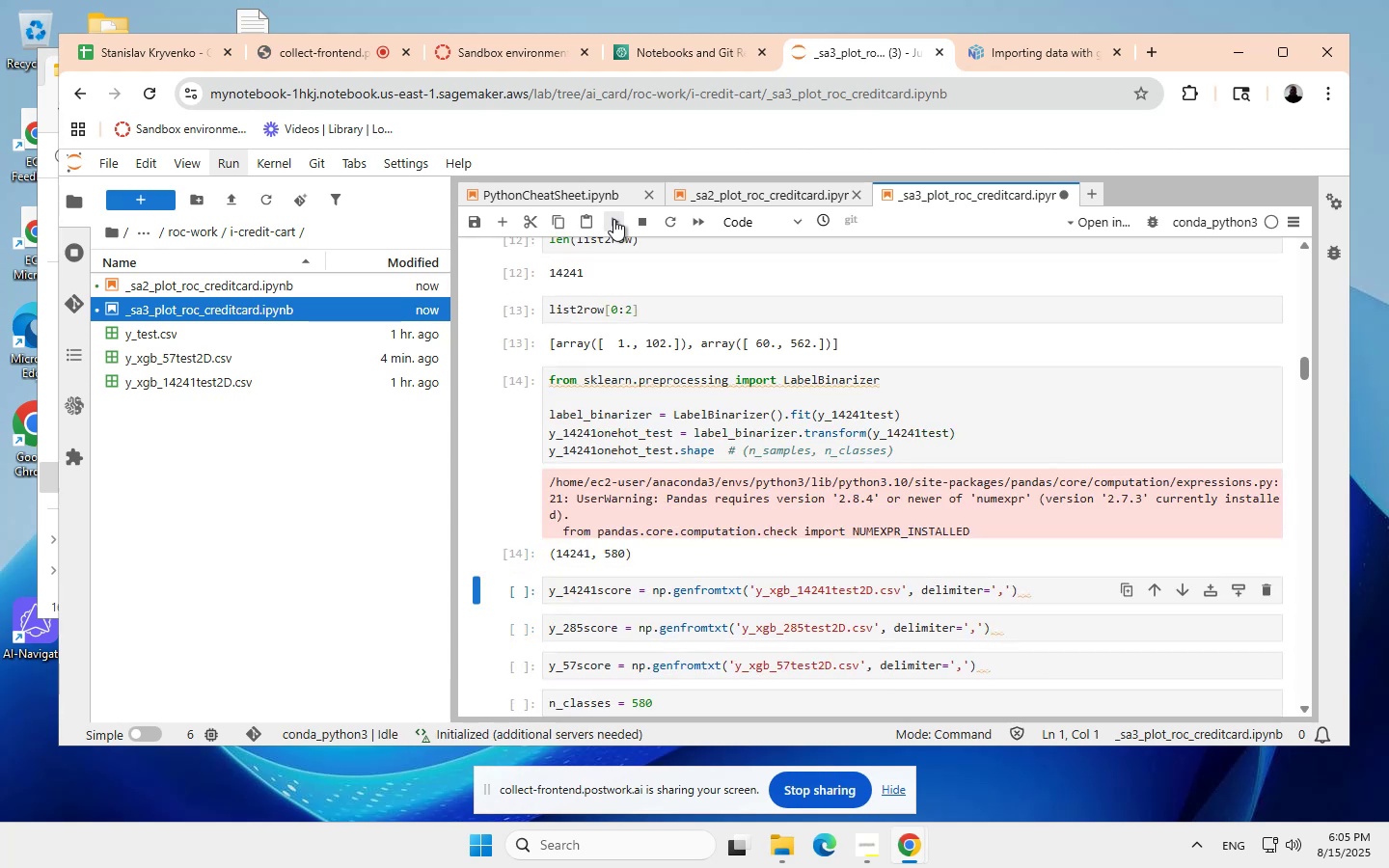 
left_click([613, 219])
 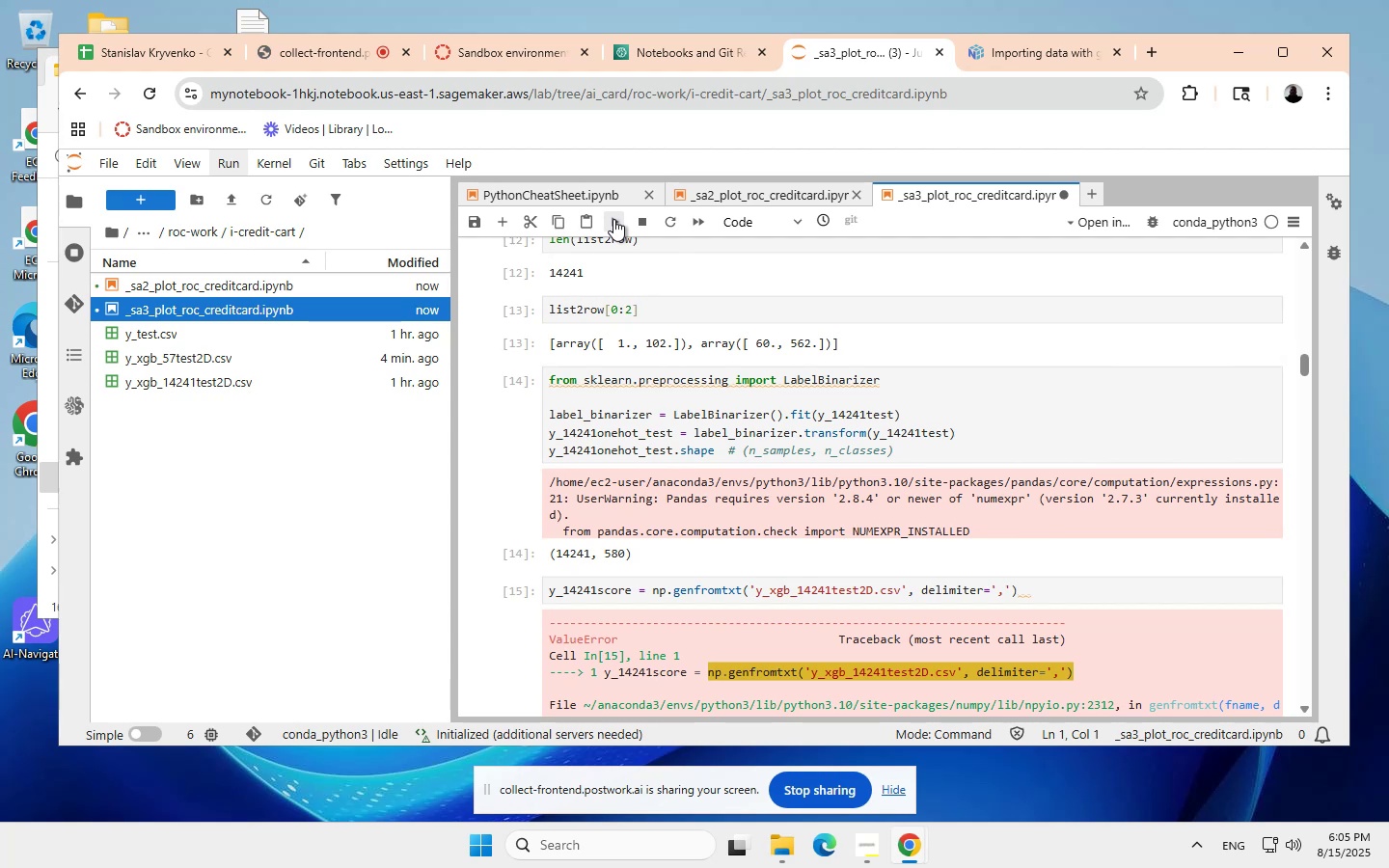 
wait(22.68)
 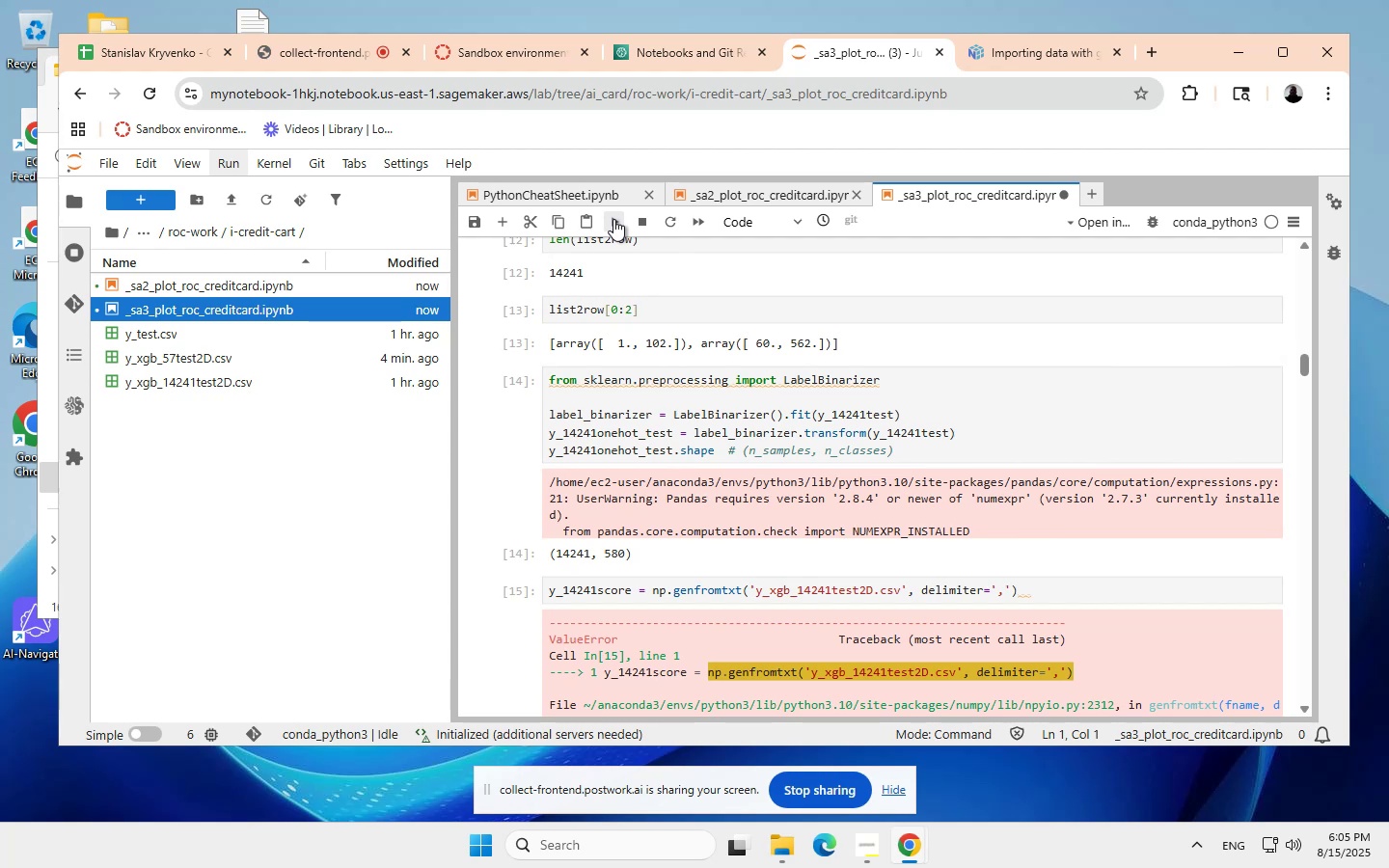 
left_click([613, 219])
 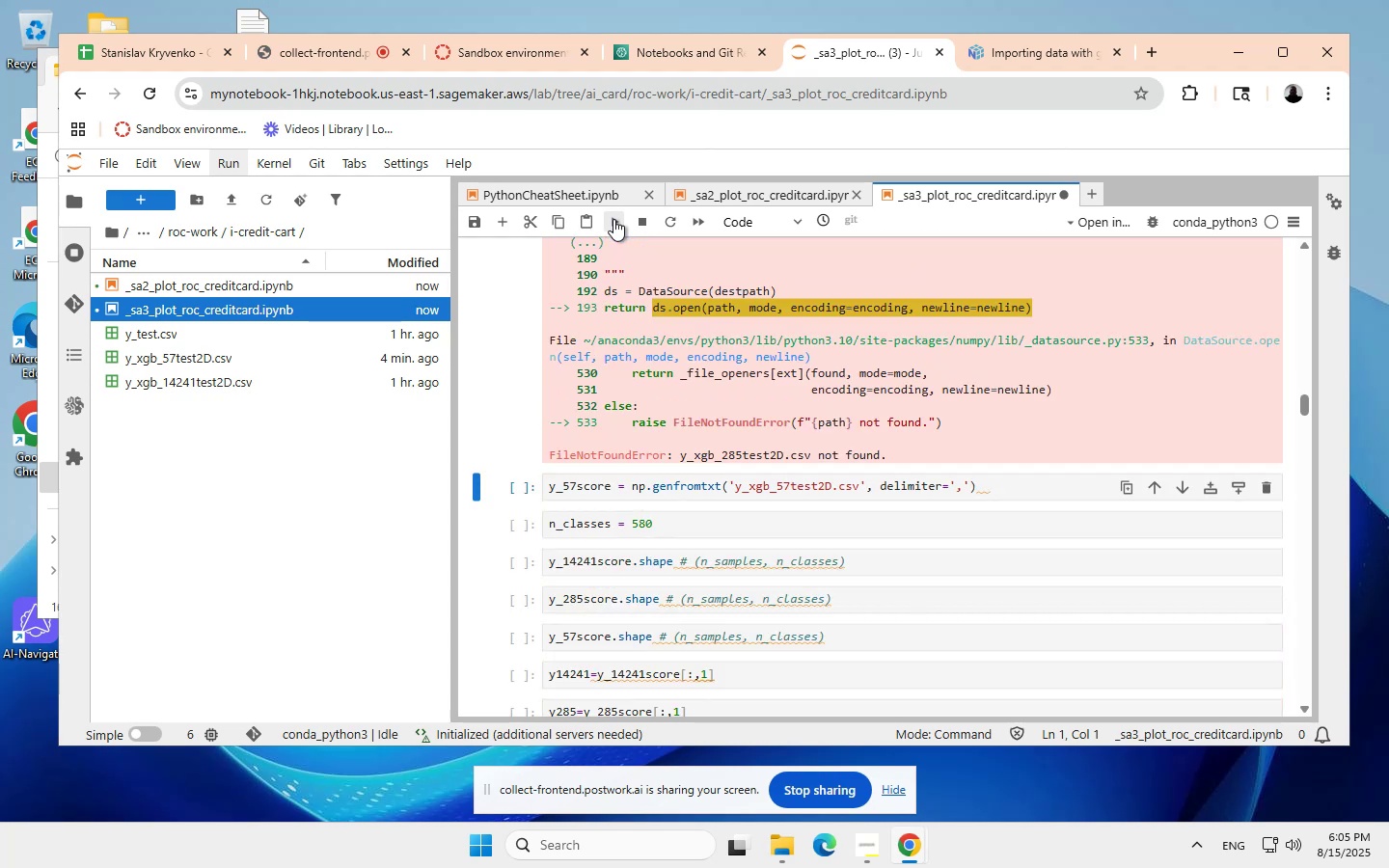 
wait(6.96)
 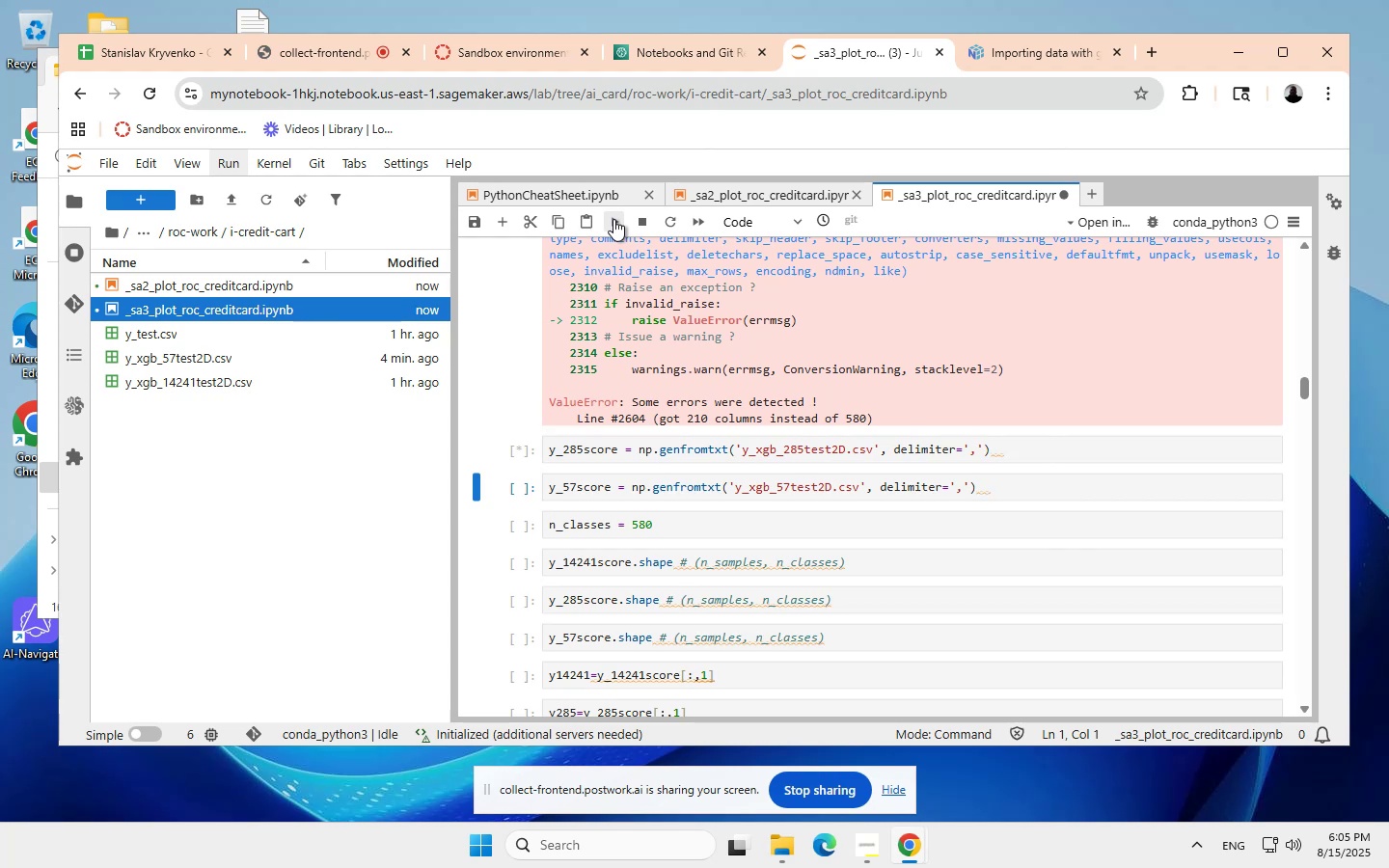 
scroll: coordinate [934, 498], scroll_direction: down, amount: 21.0
 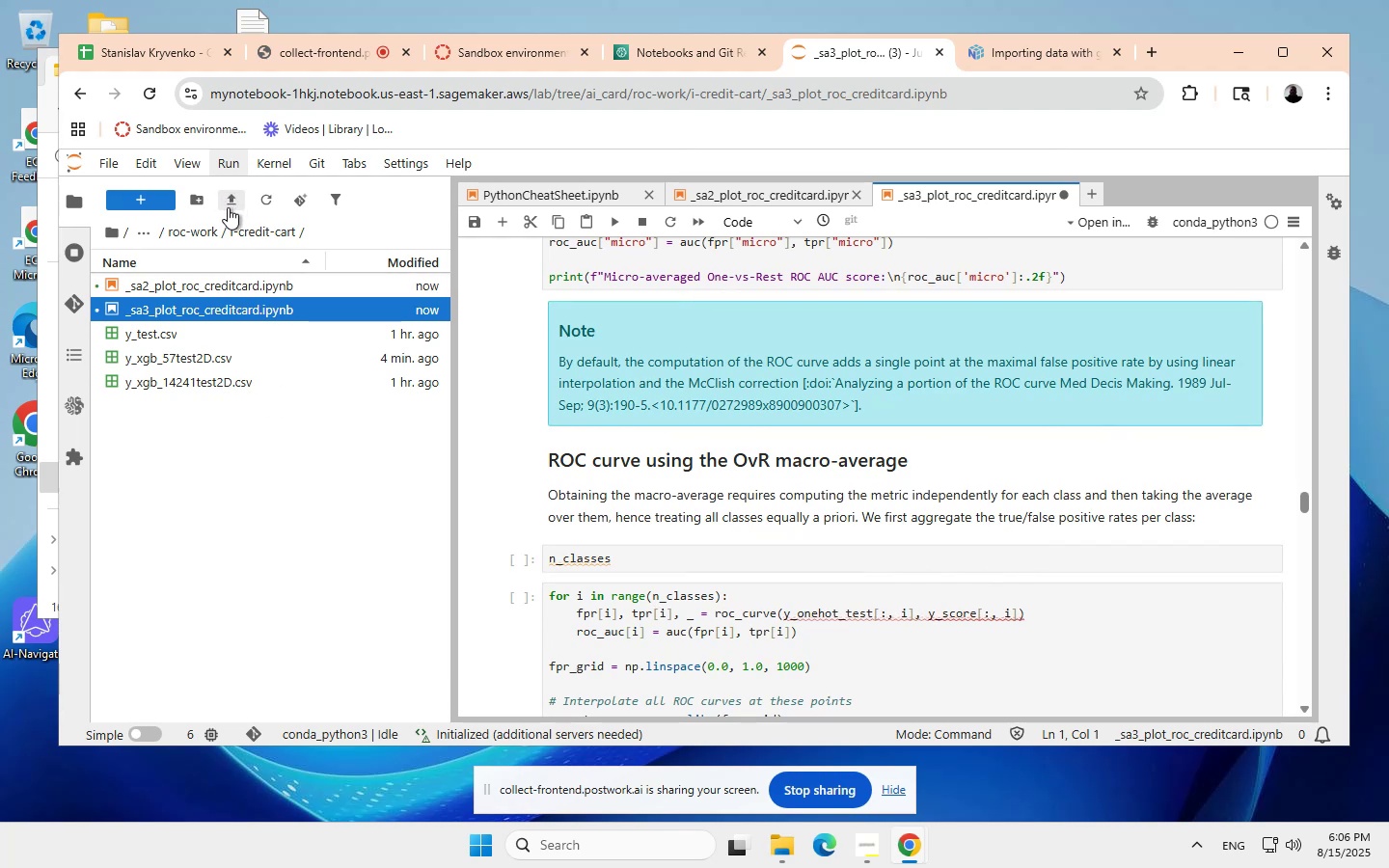 
wait(5.81)
 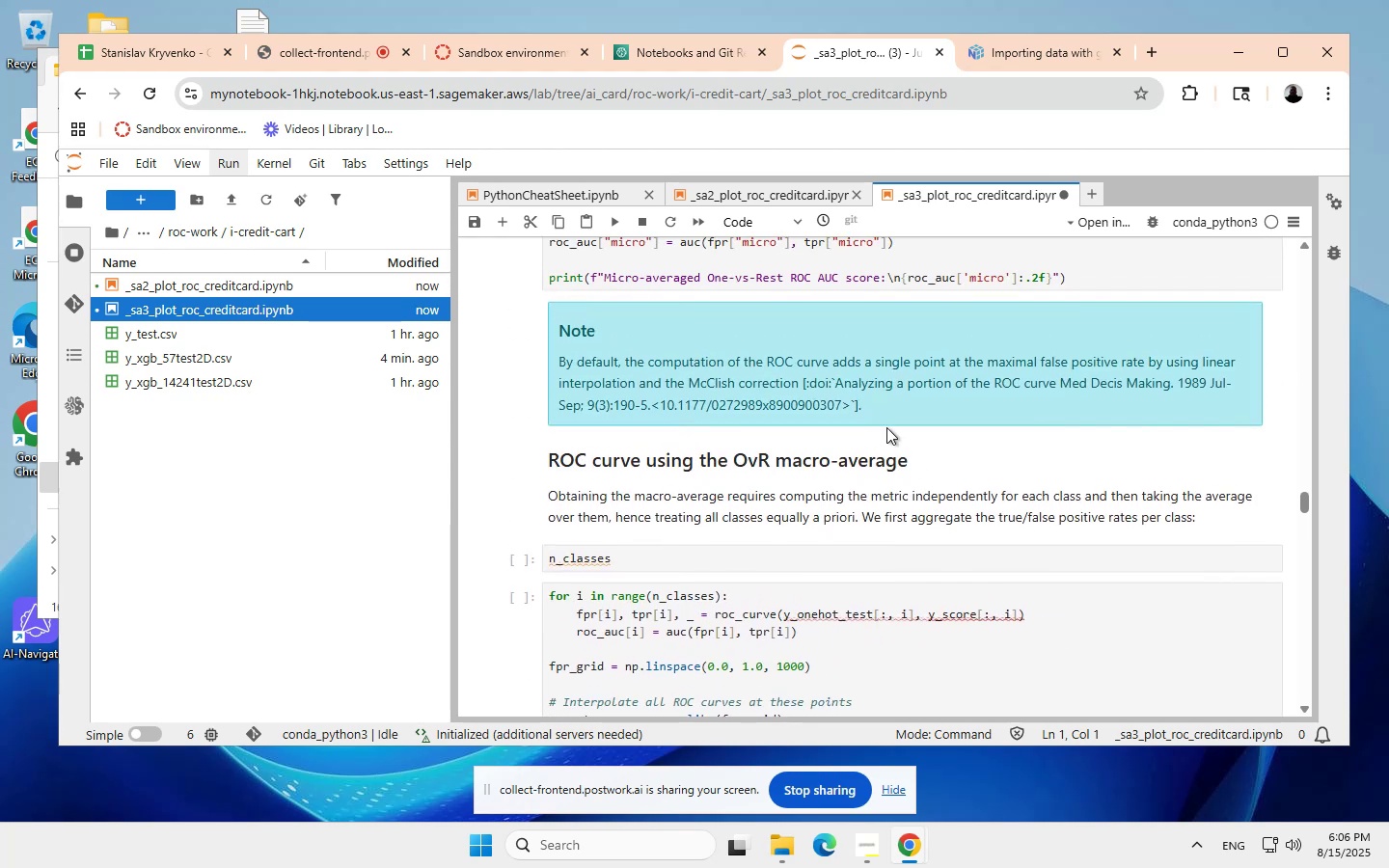 
left_click([231, 197])
 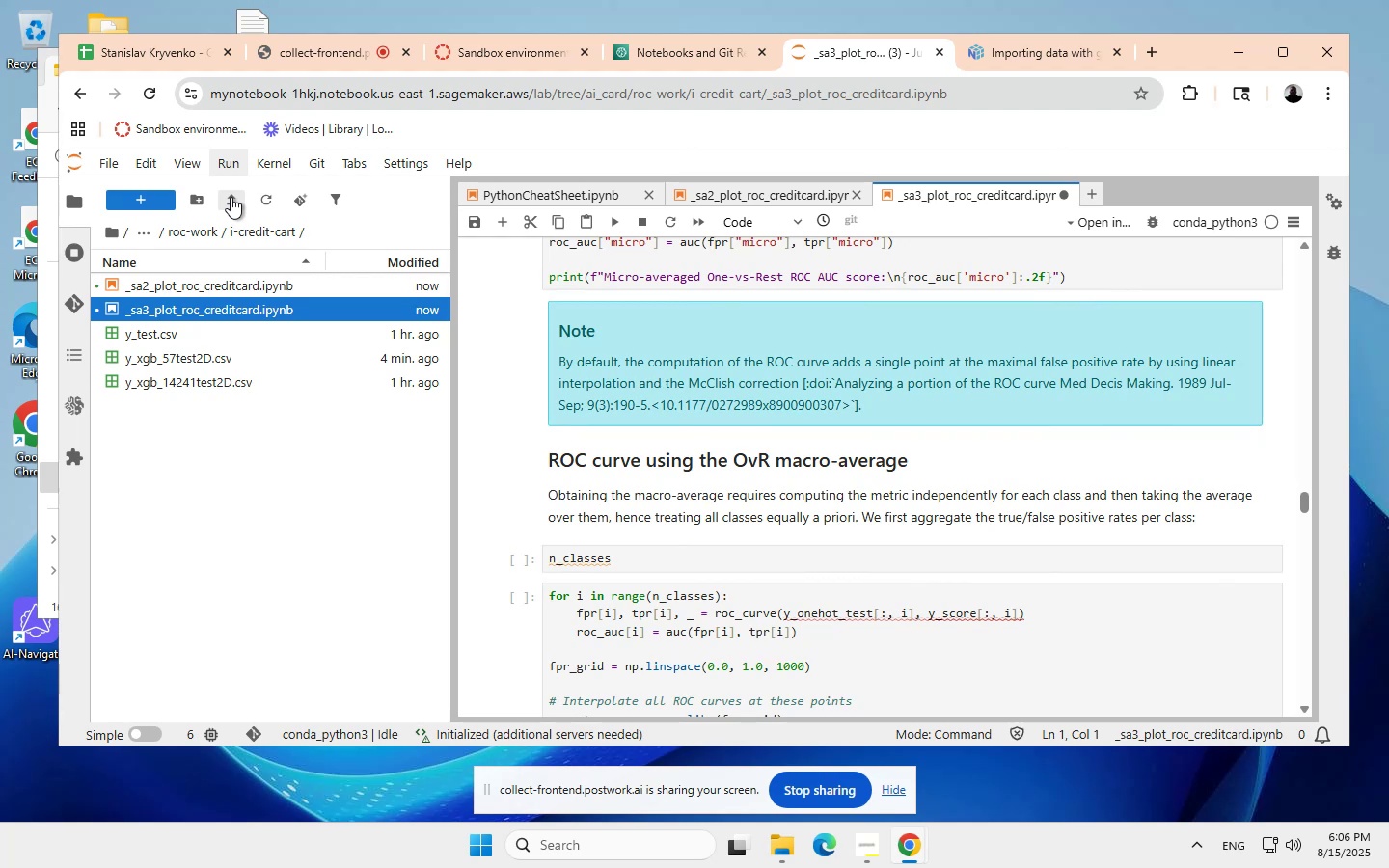 
wait(13.63)
 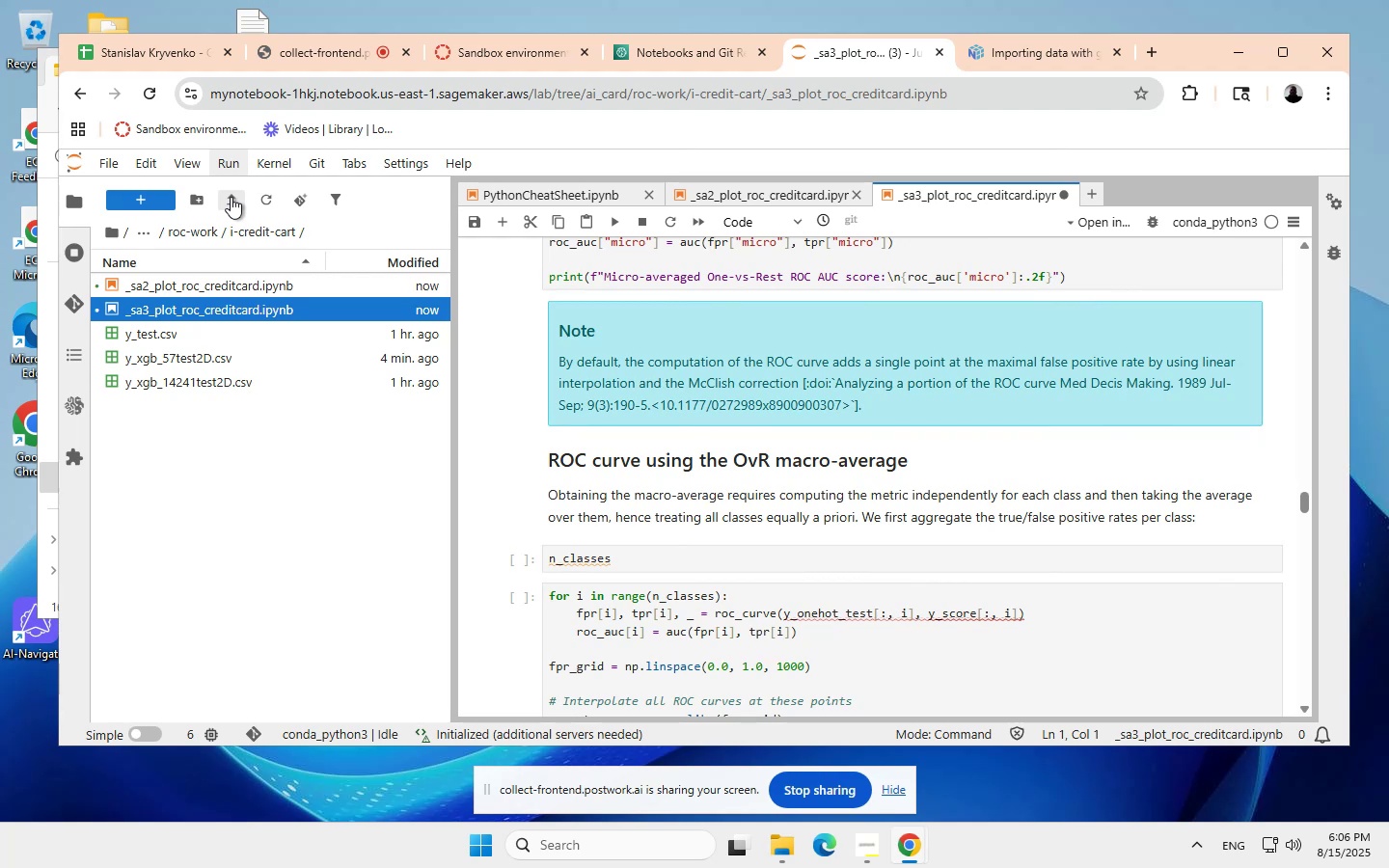 
left_click([231, 197])
 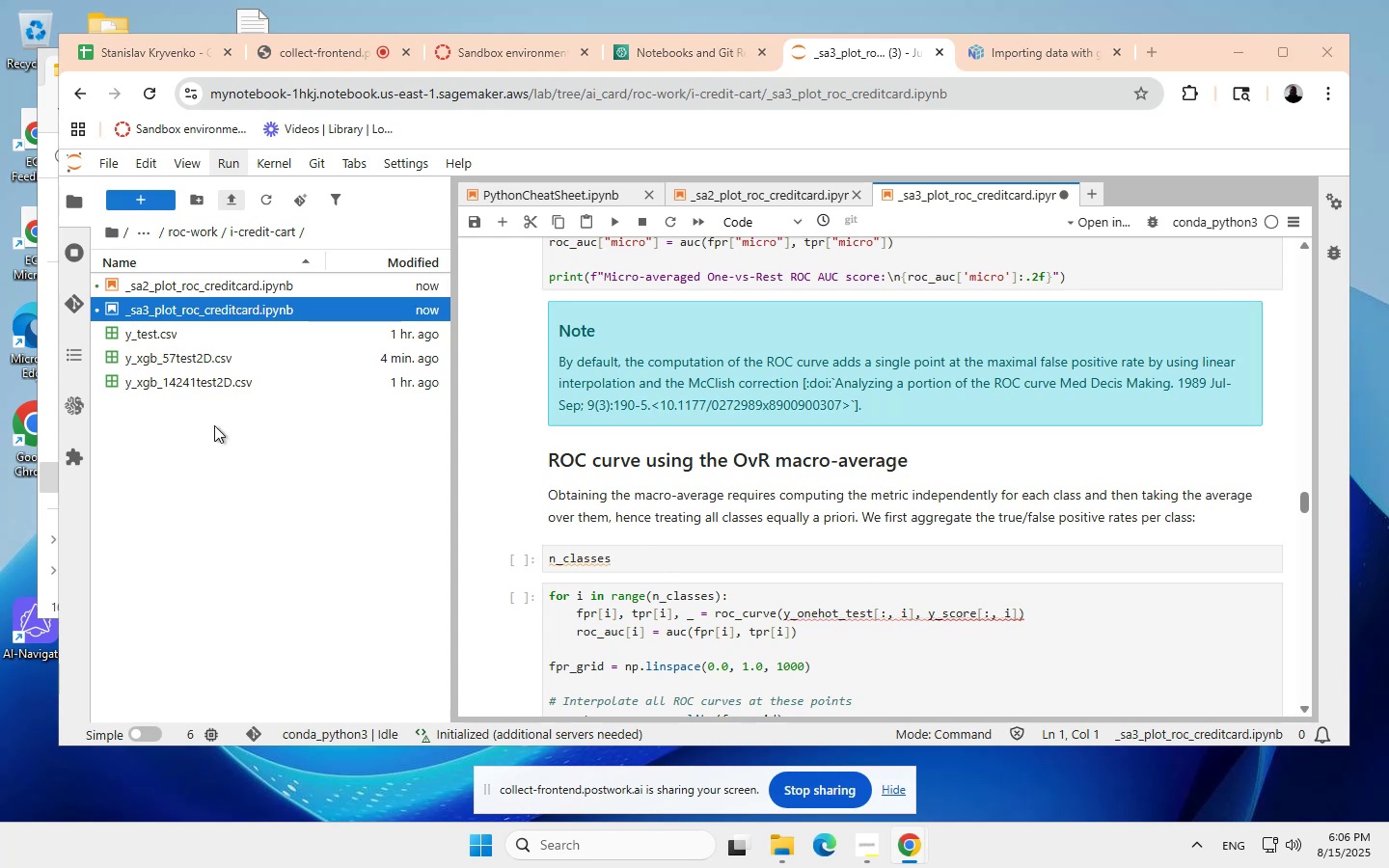 
wait(16.32)
 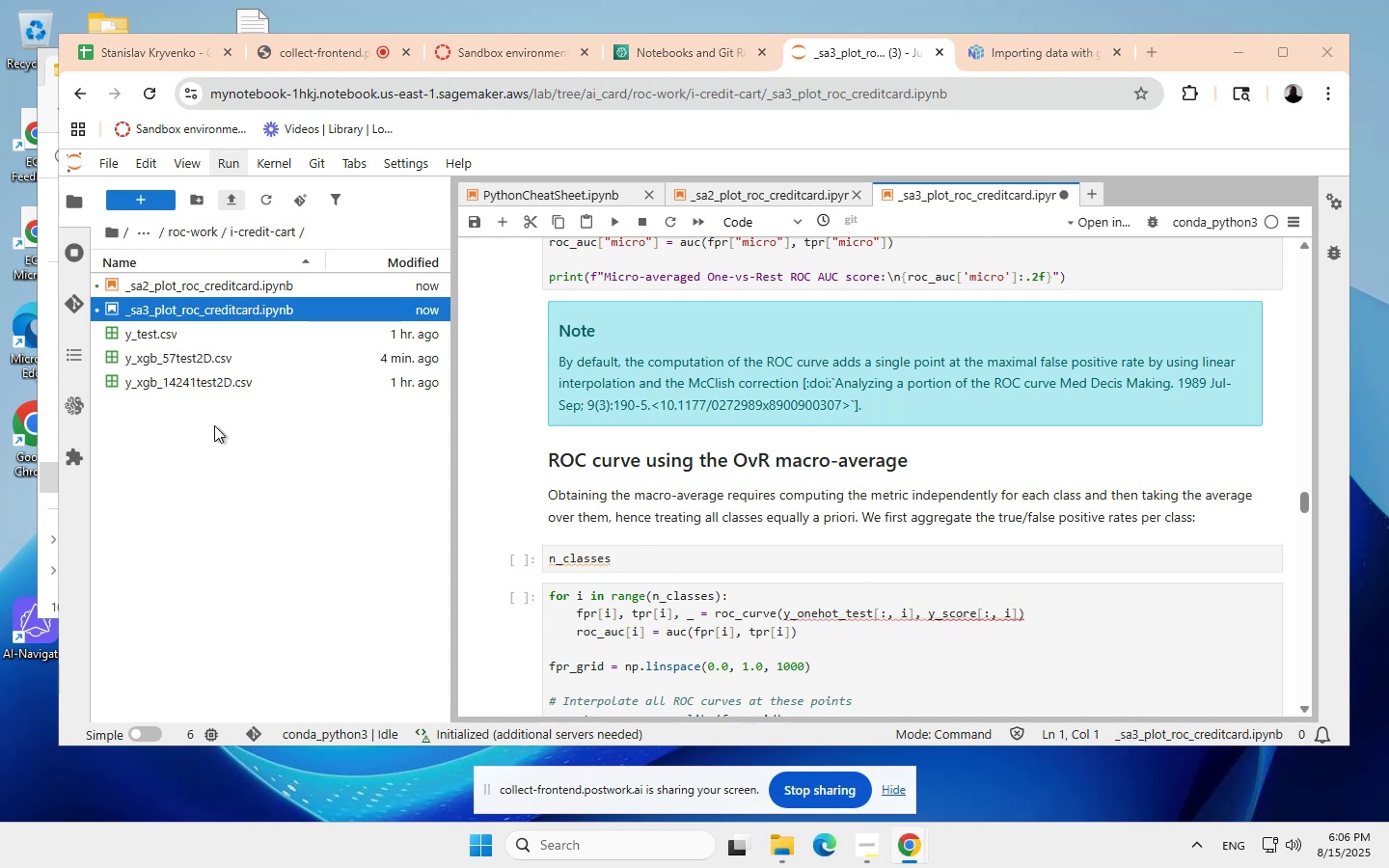 
mouse_move([323, 289])
 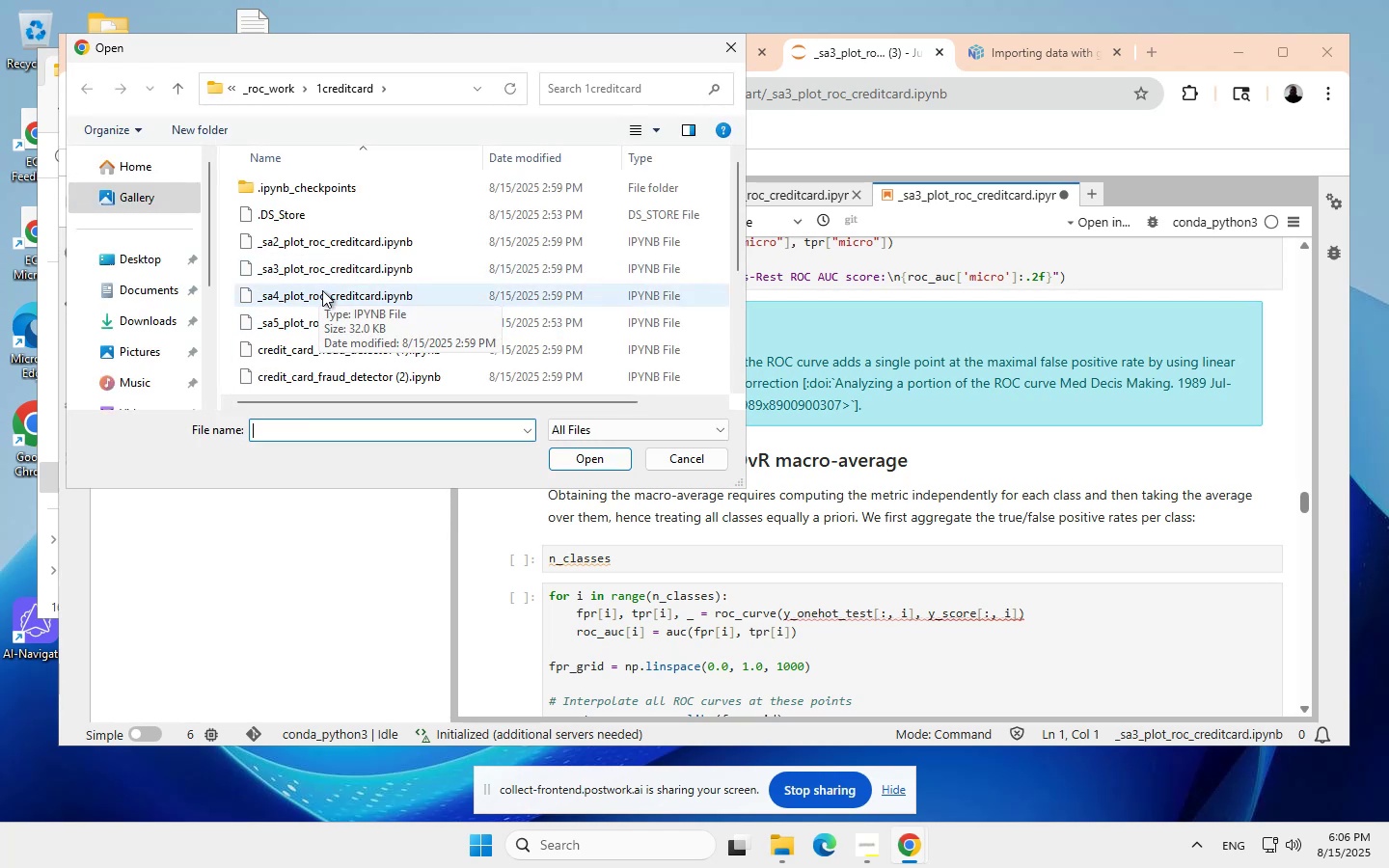 
left_click([322, 290])
 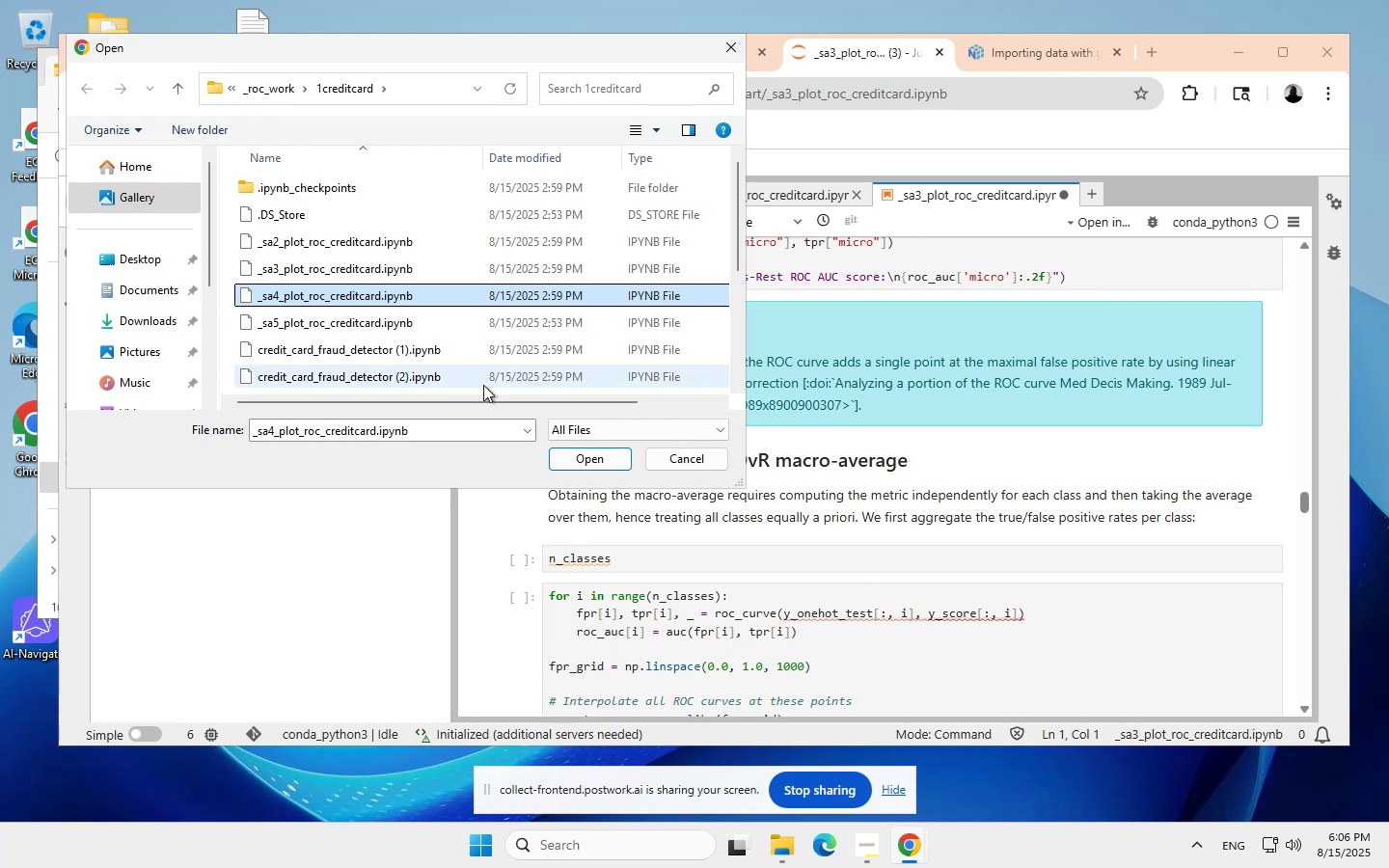 
left_click([595, 459])
 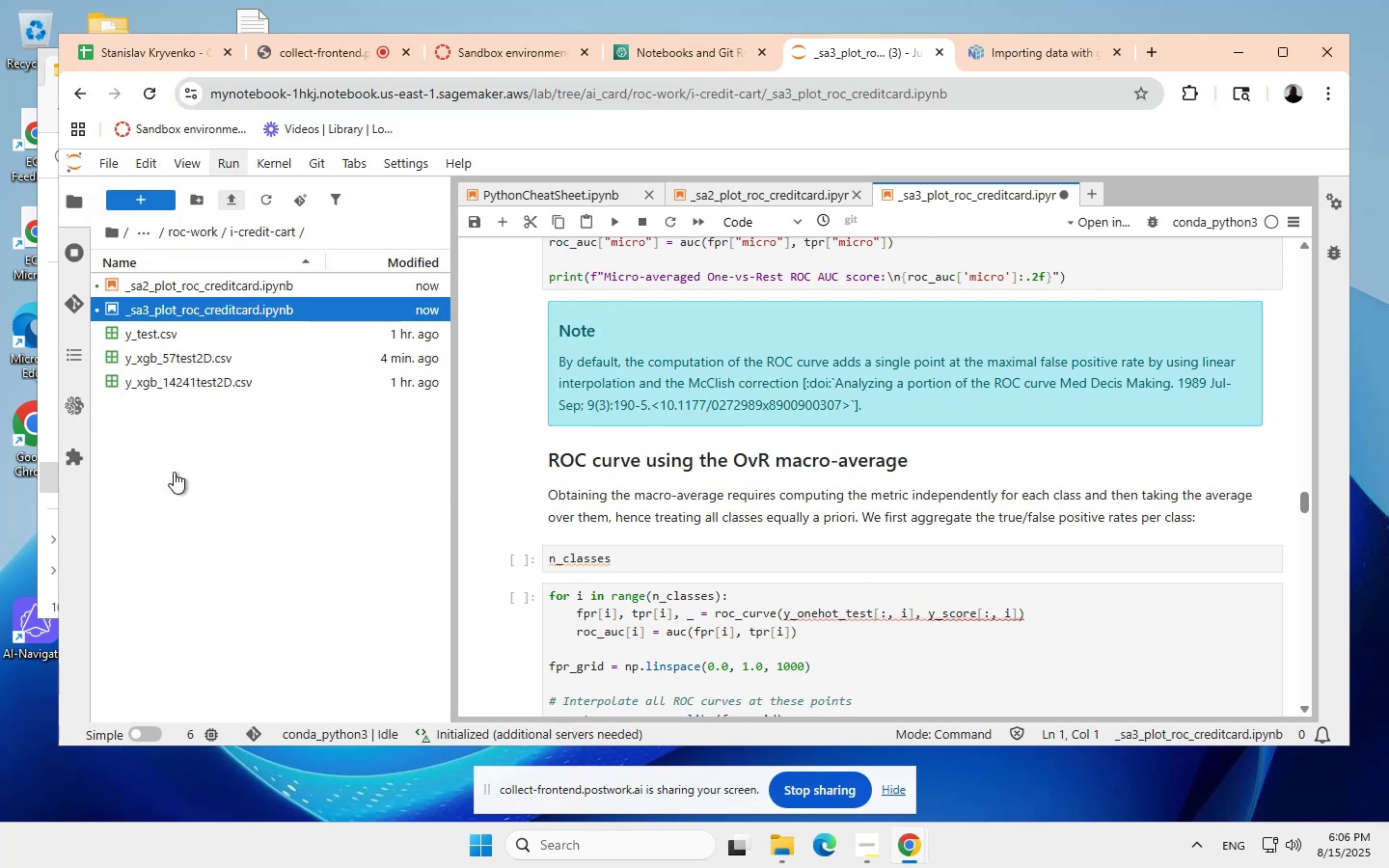 
wait(10.97)
 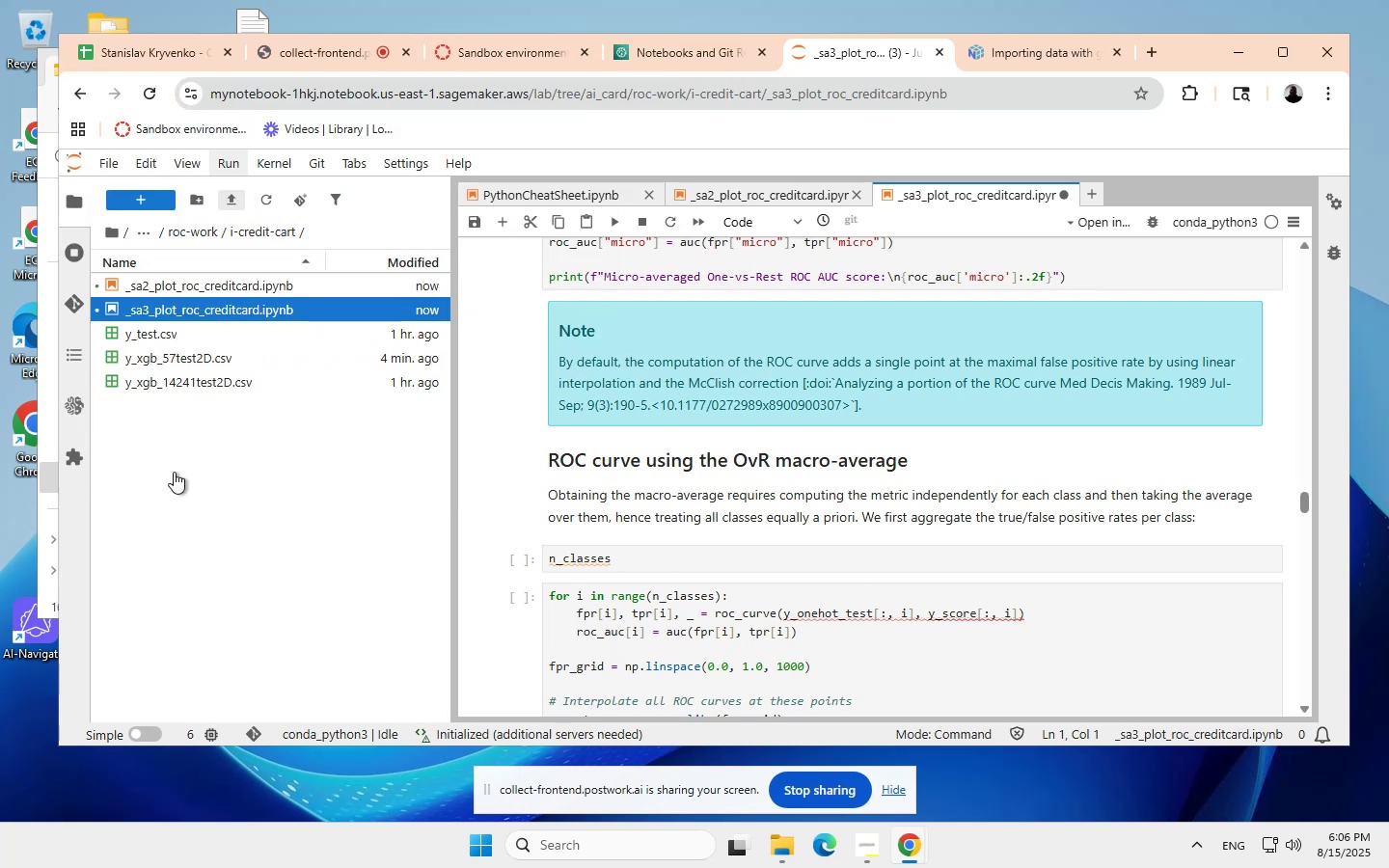 
left_click([211, 328])
 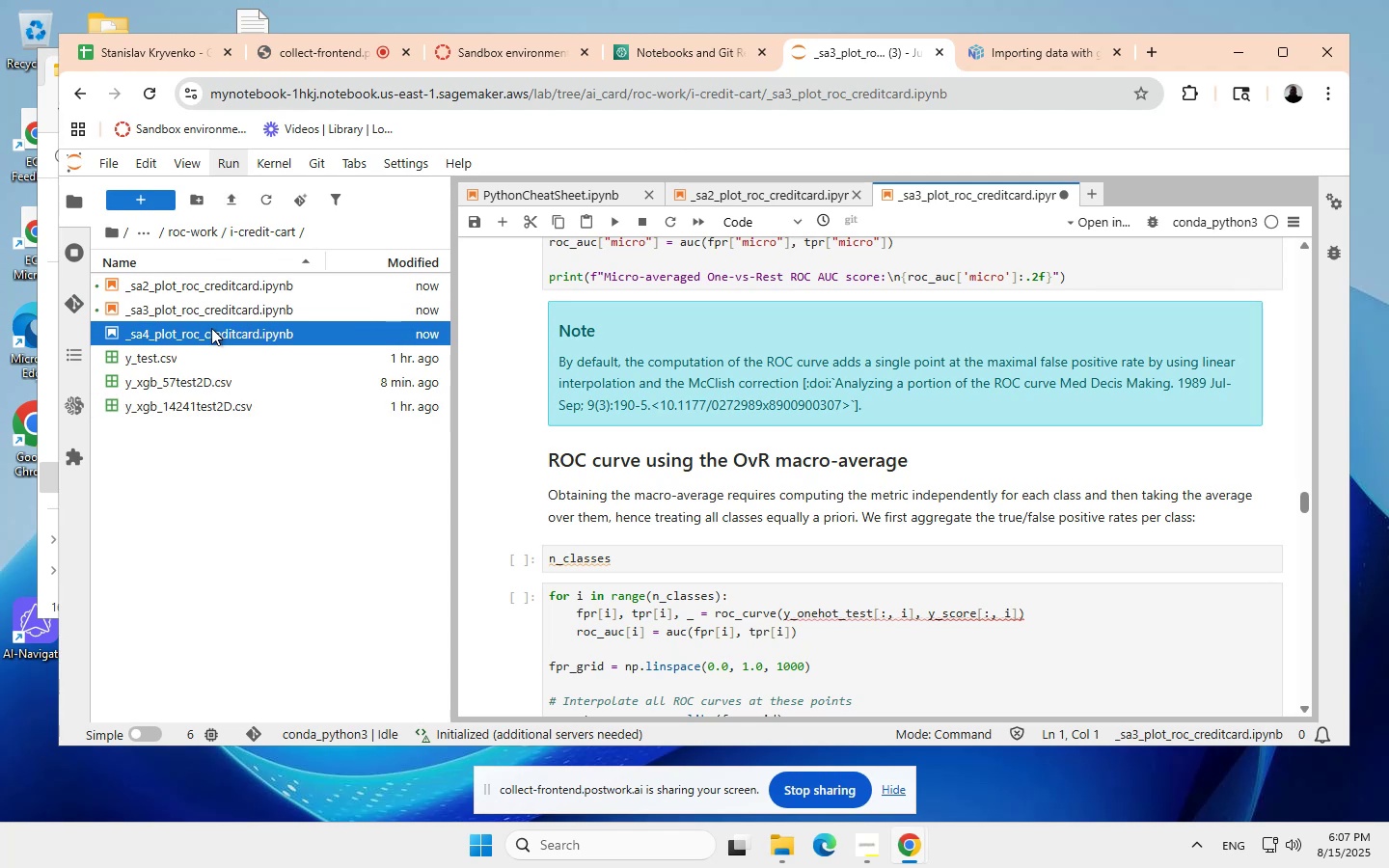 
double_click([211, 328])
 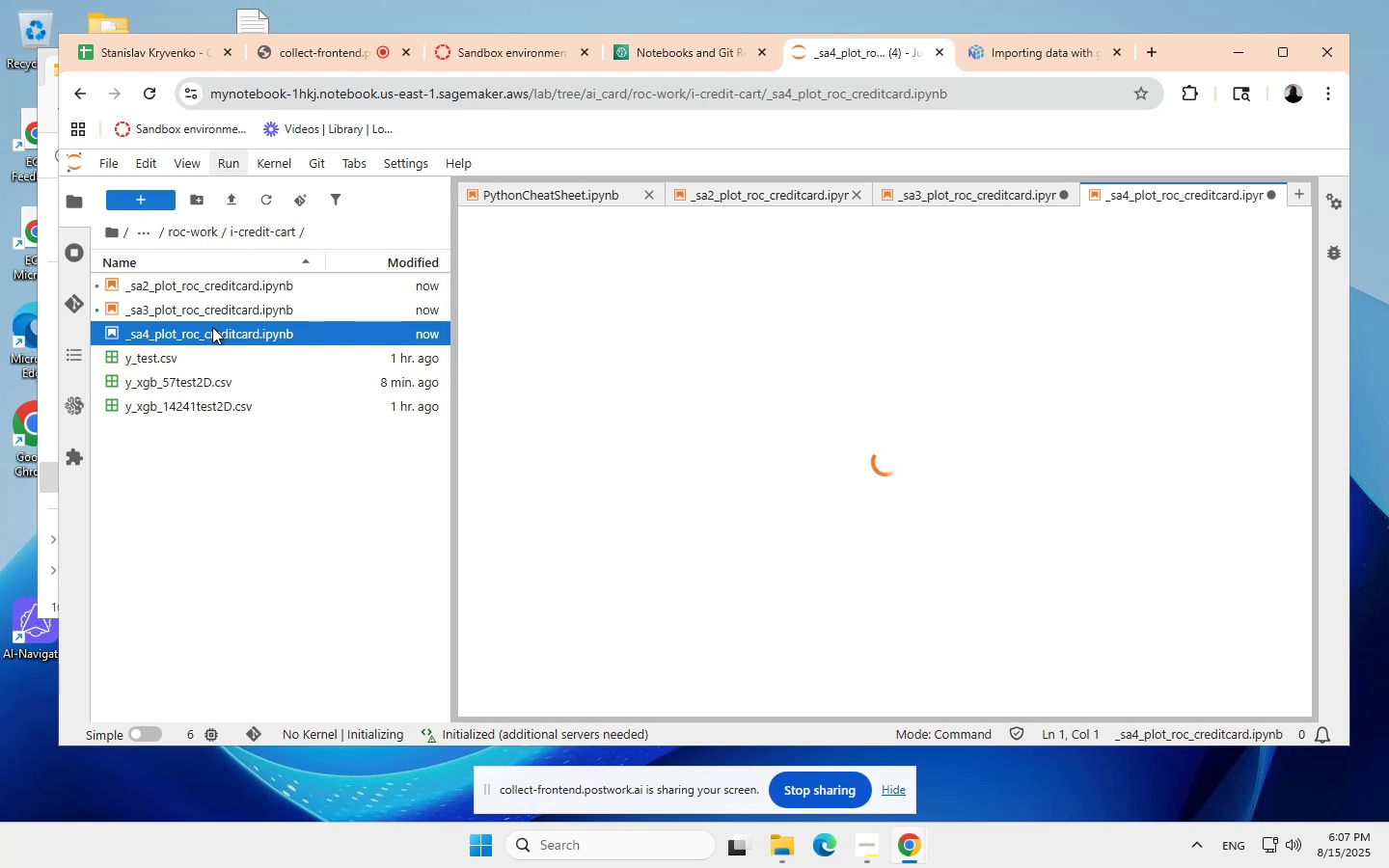 
wait(20.07)
 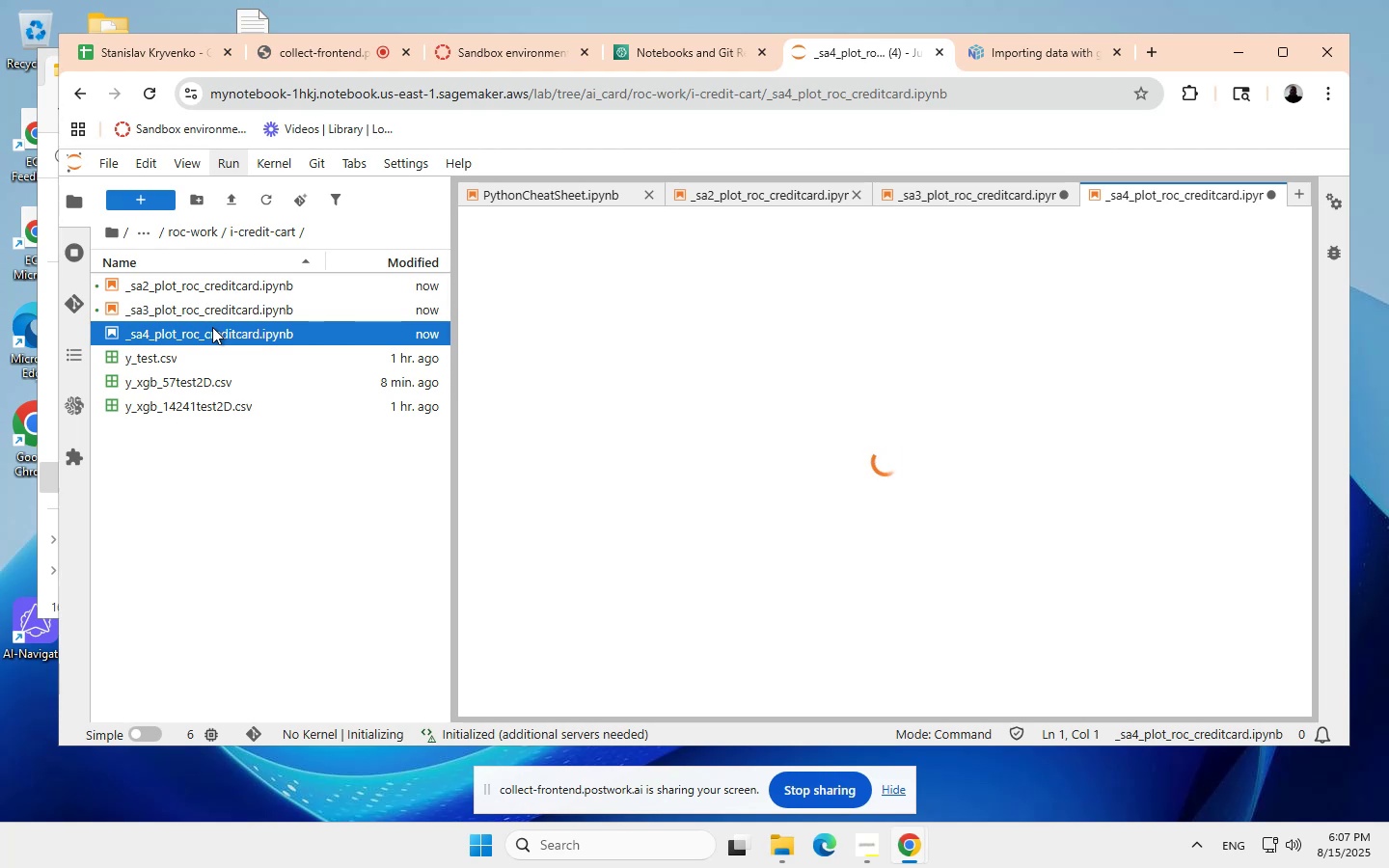 
left_click([870, 496])
 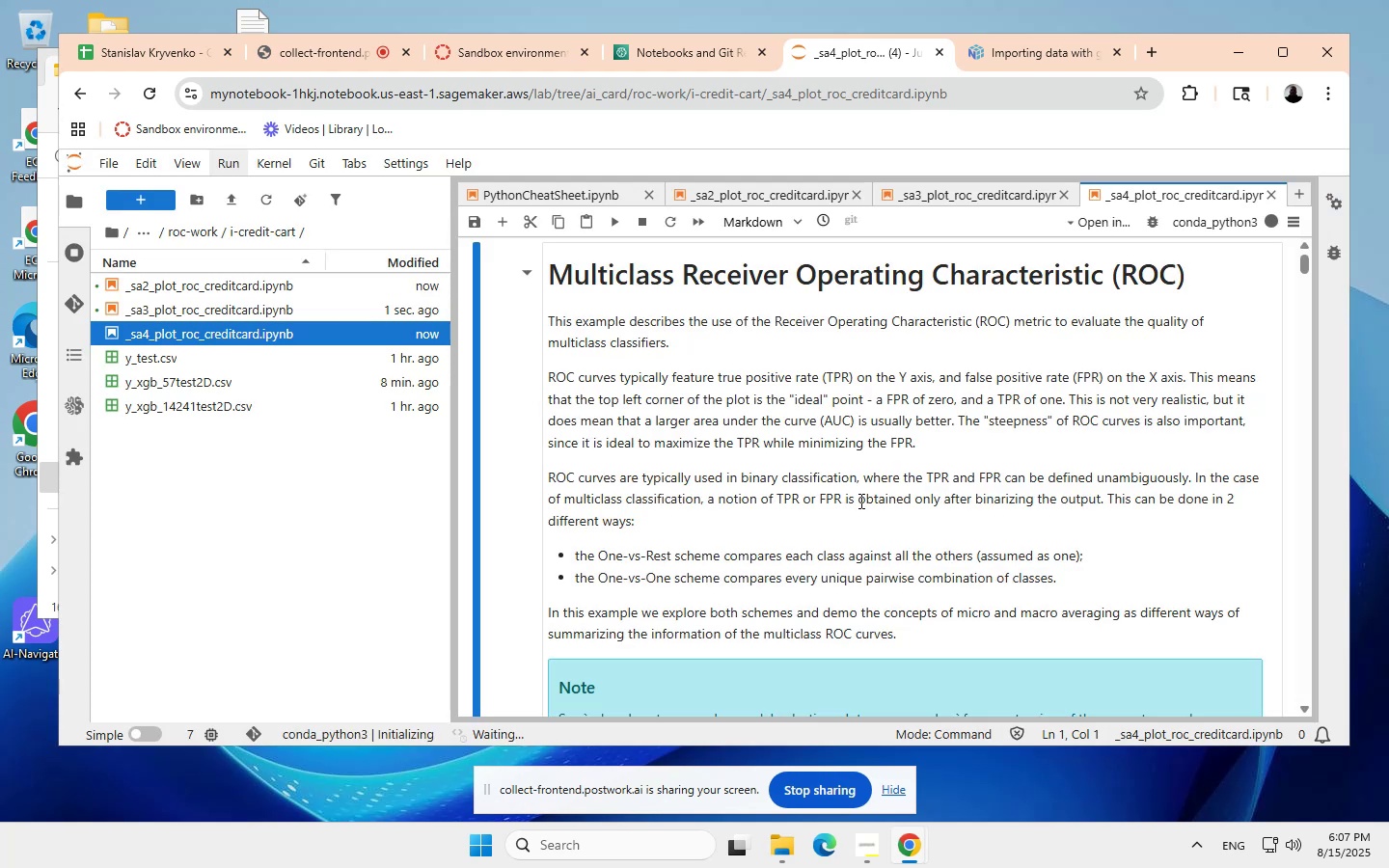 
scroll: coordinate [856, 565], scroll_direction: none, amount: 0.0
 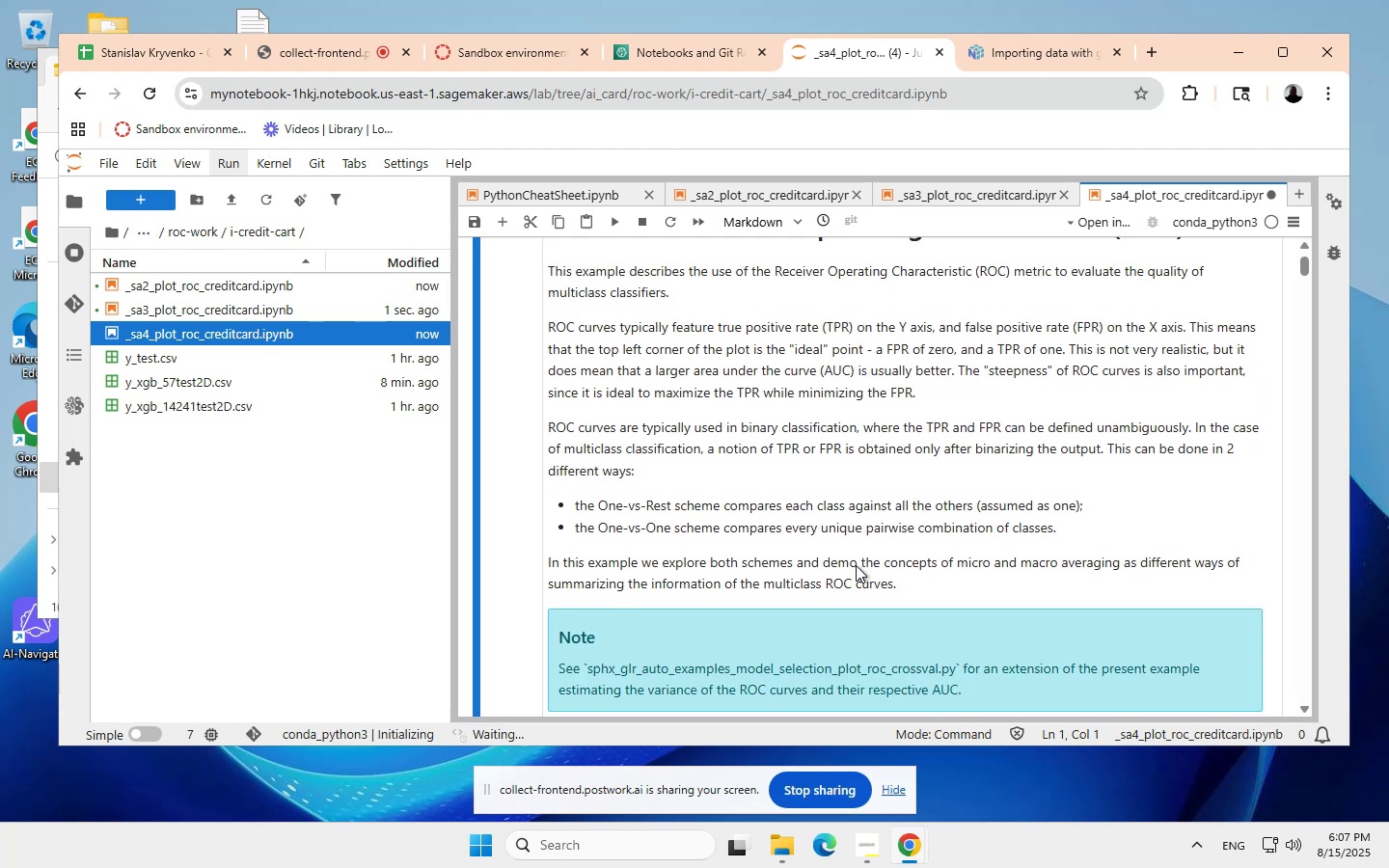 
scroll: coordinate [856, 565], scroll_direction: down, amount: 11.0
 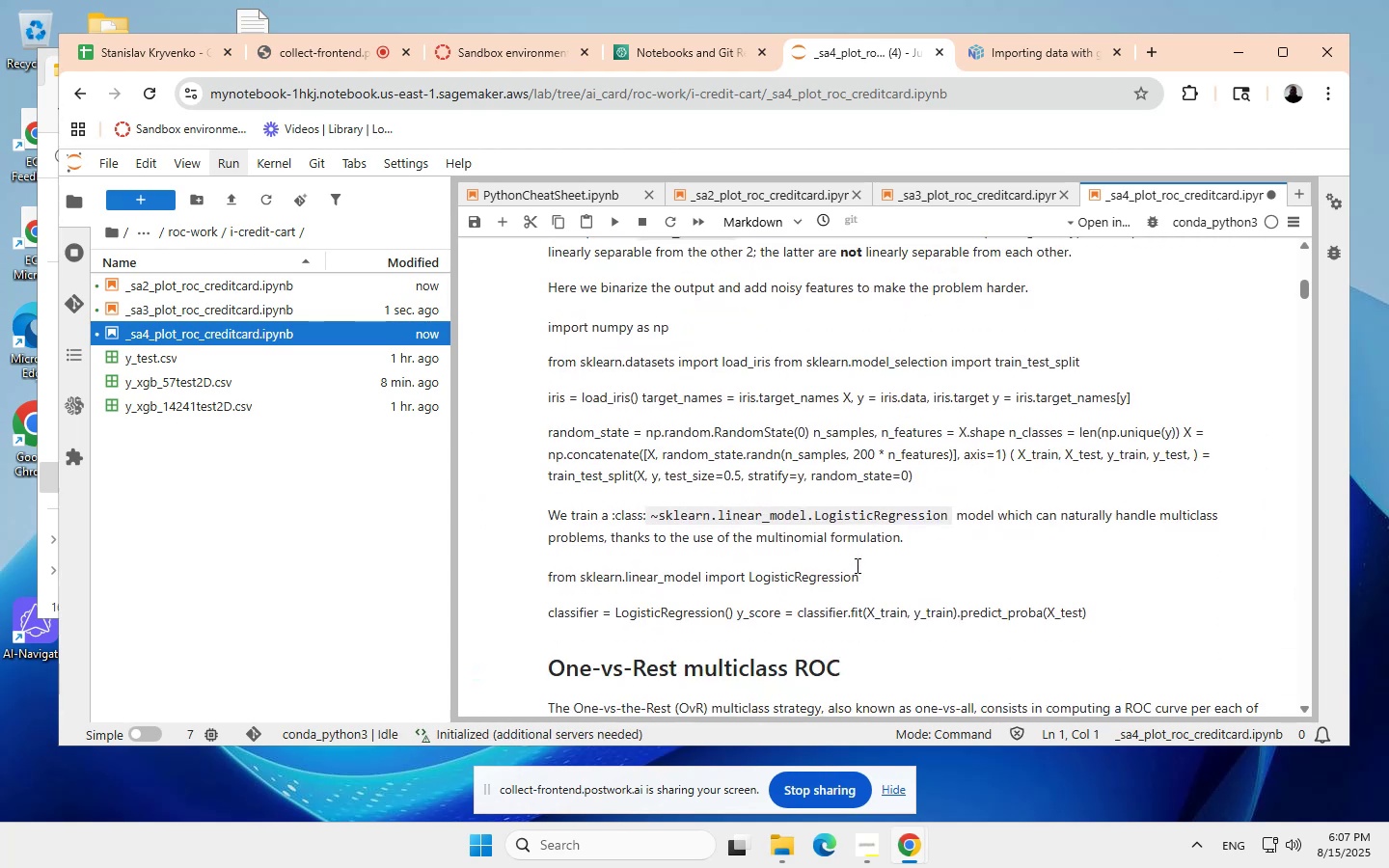 
scroll: coordinate [856, 565], scroll_direction: none, amount: 0.0
 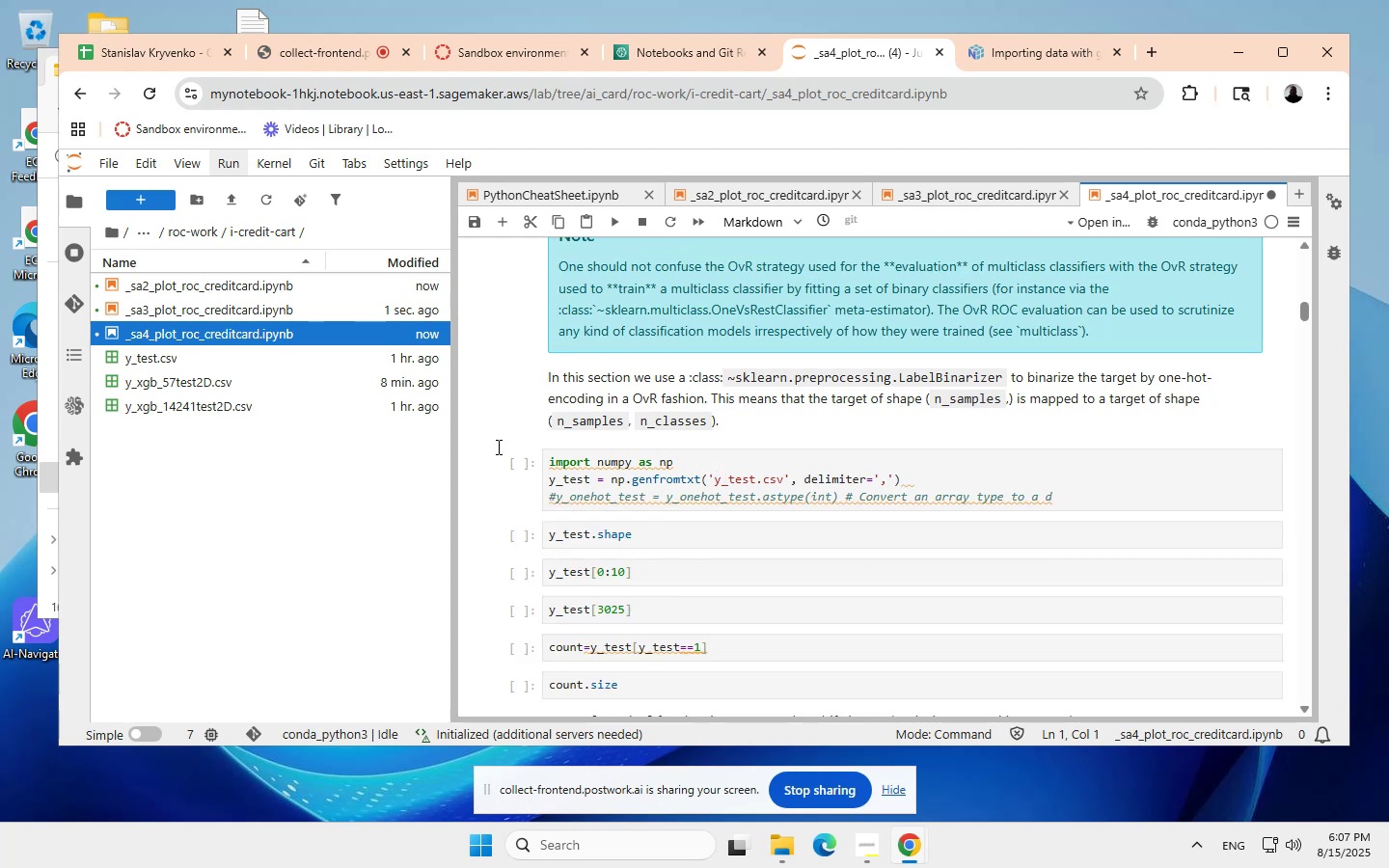 
wait(6.22)
 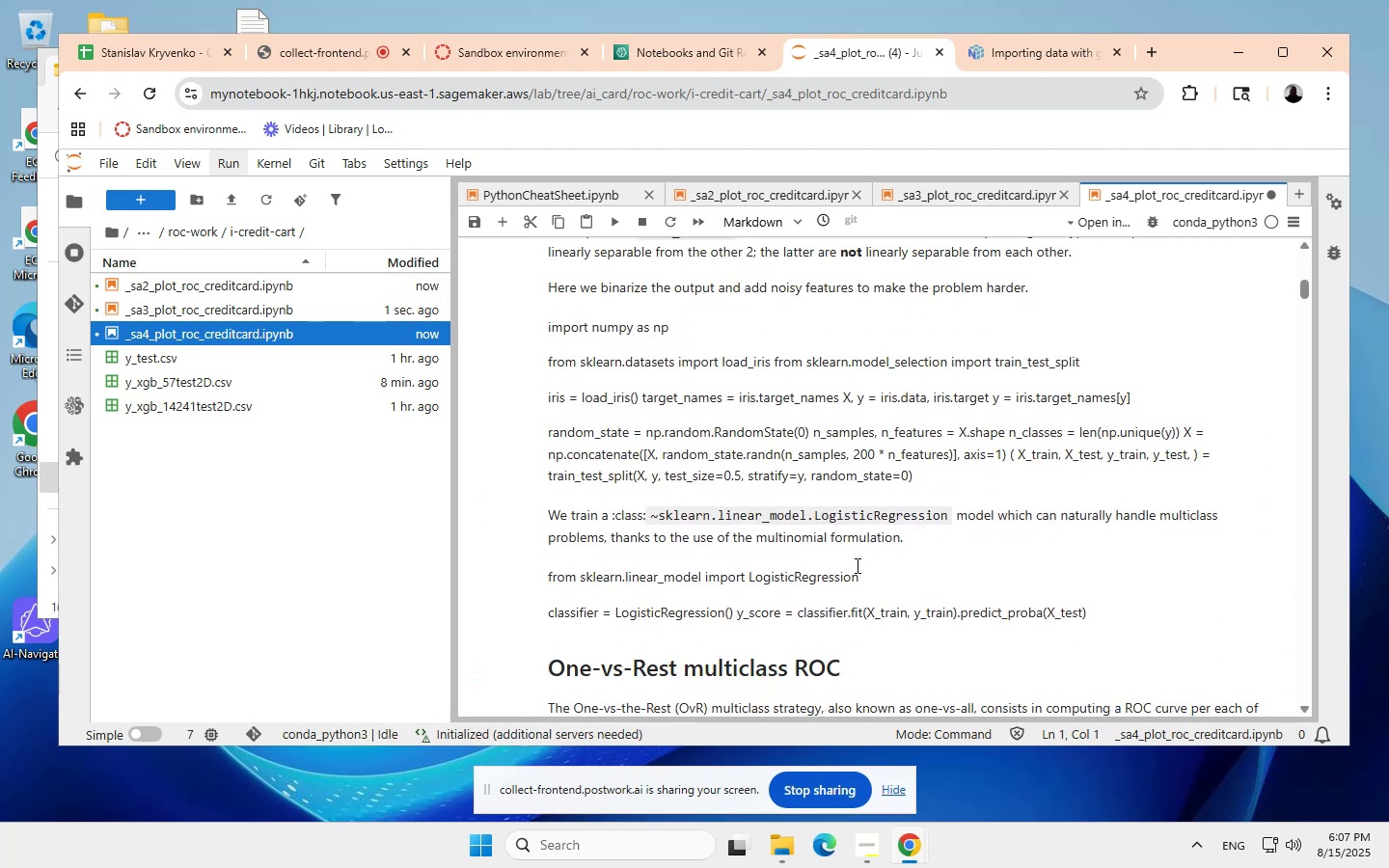 
left_click([212, 408])
 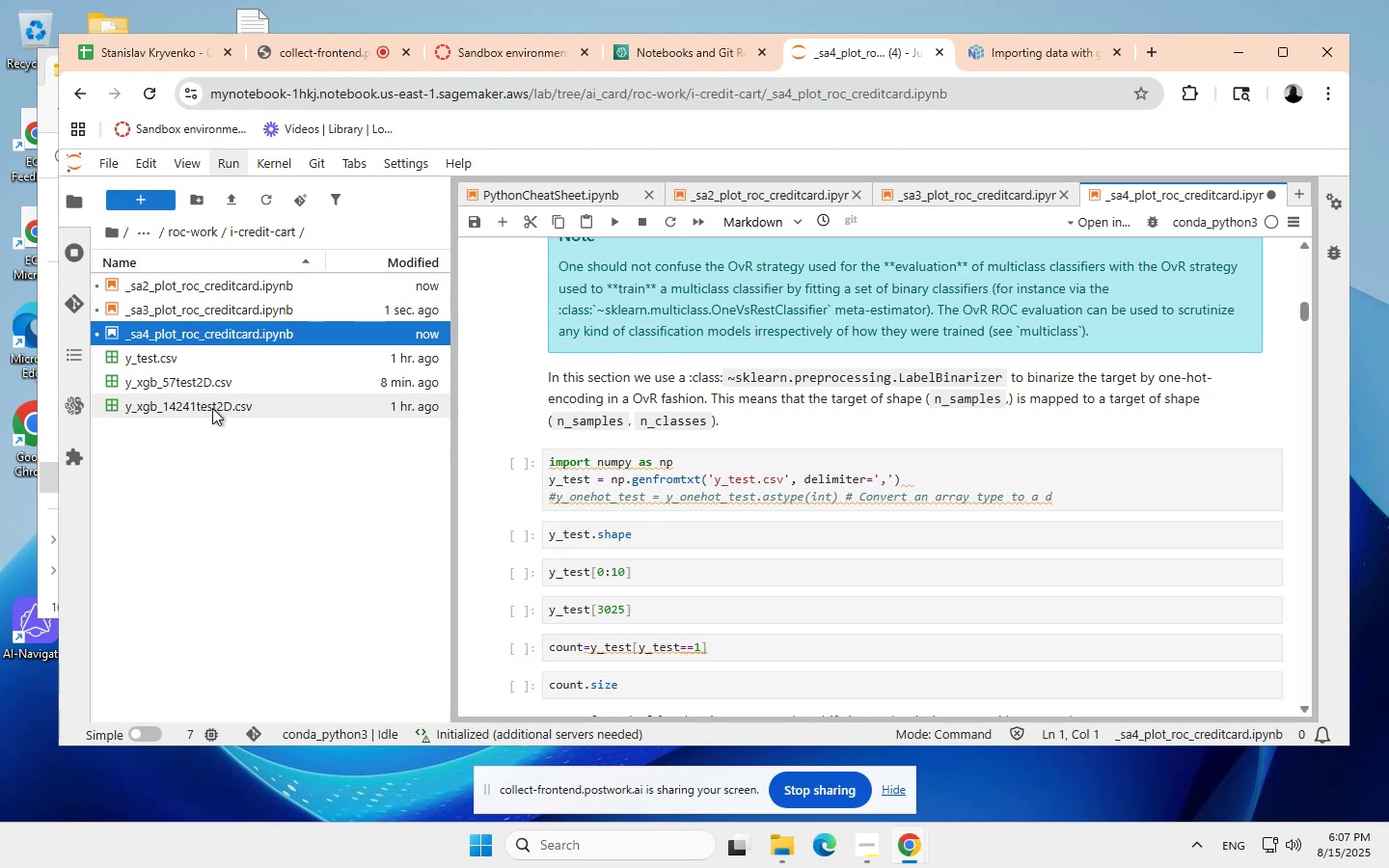 
left_click([212, 408])
 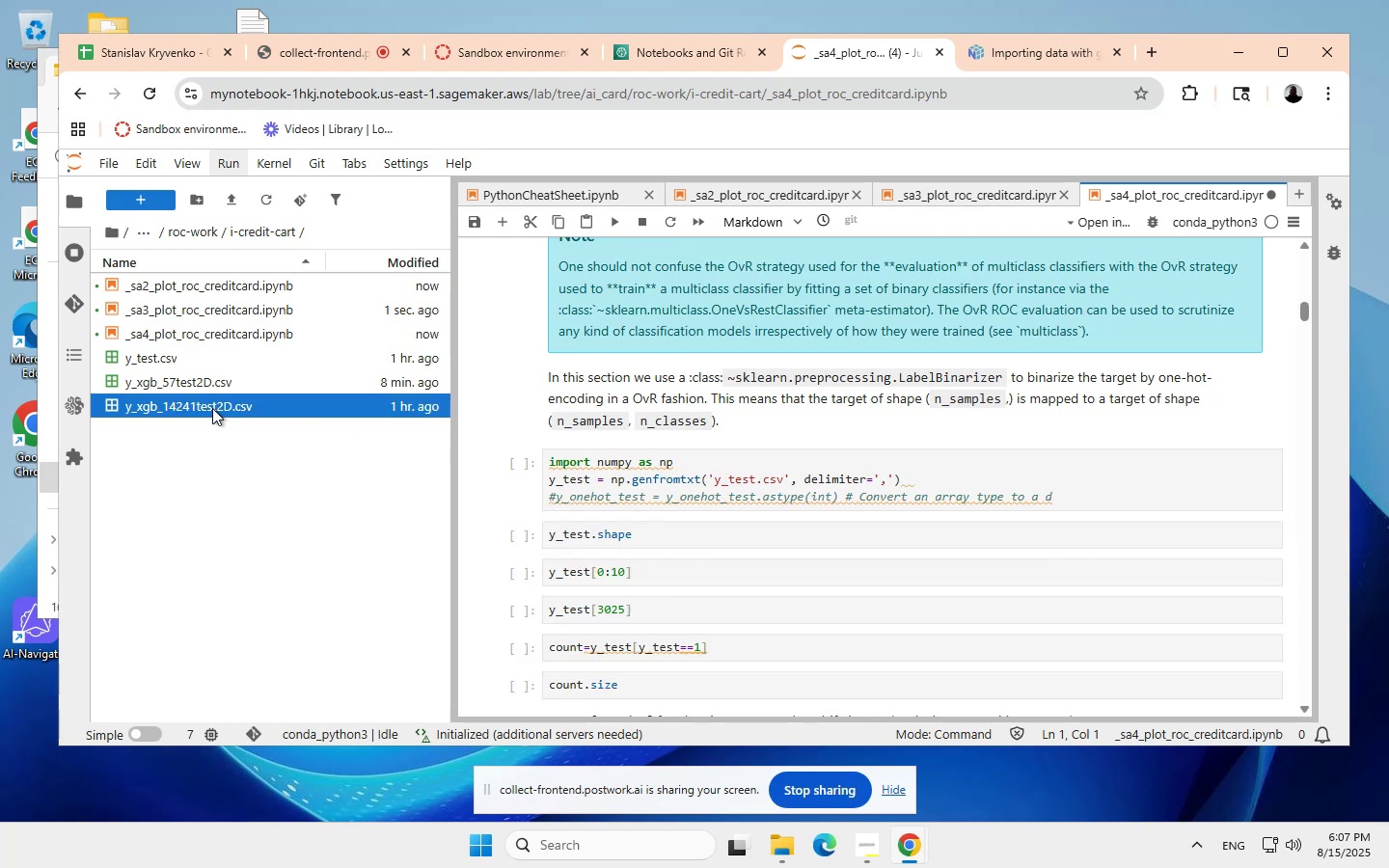 
right_click([212, 408])
 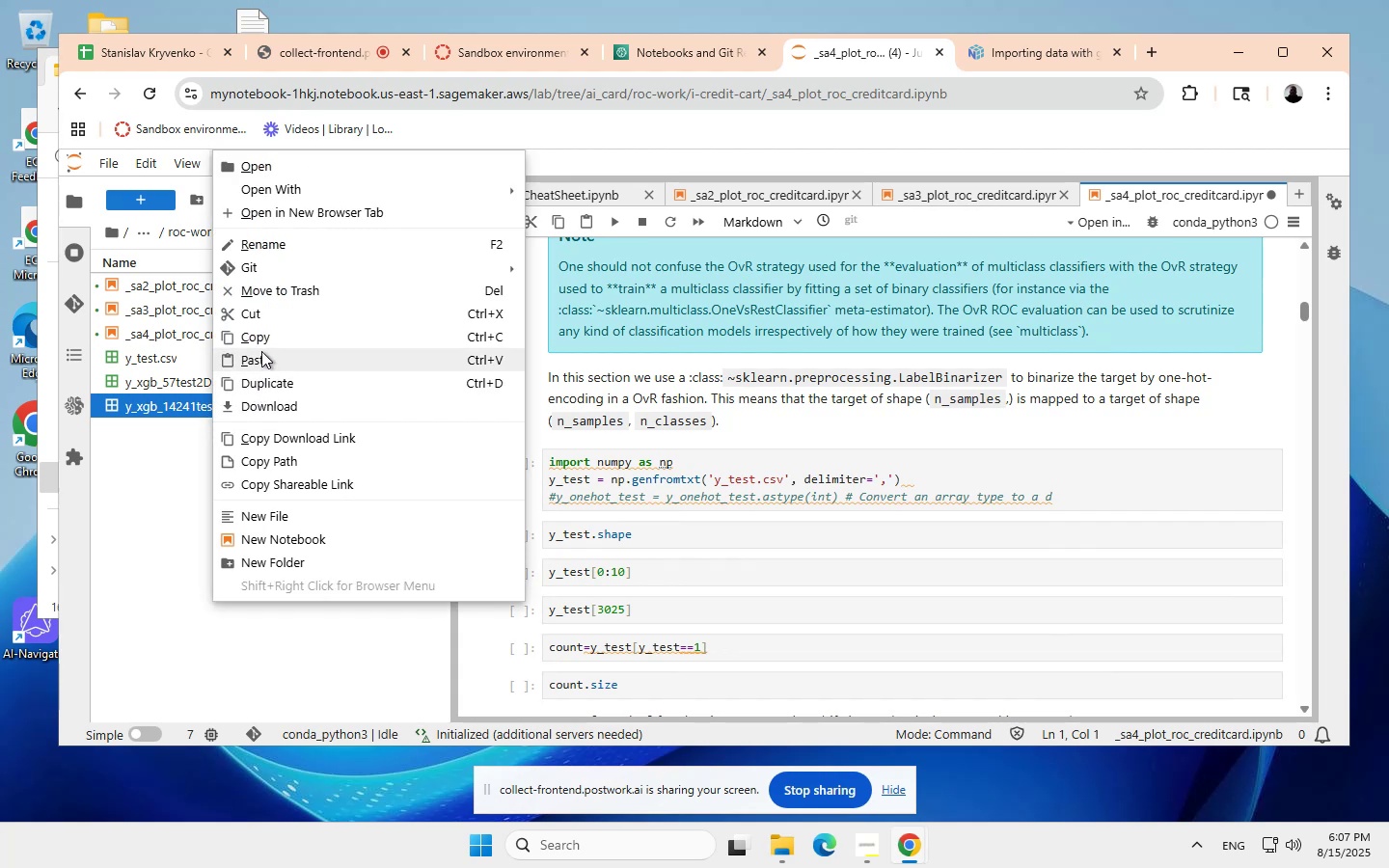 
wait(6.18)
 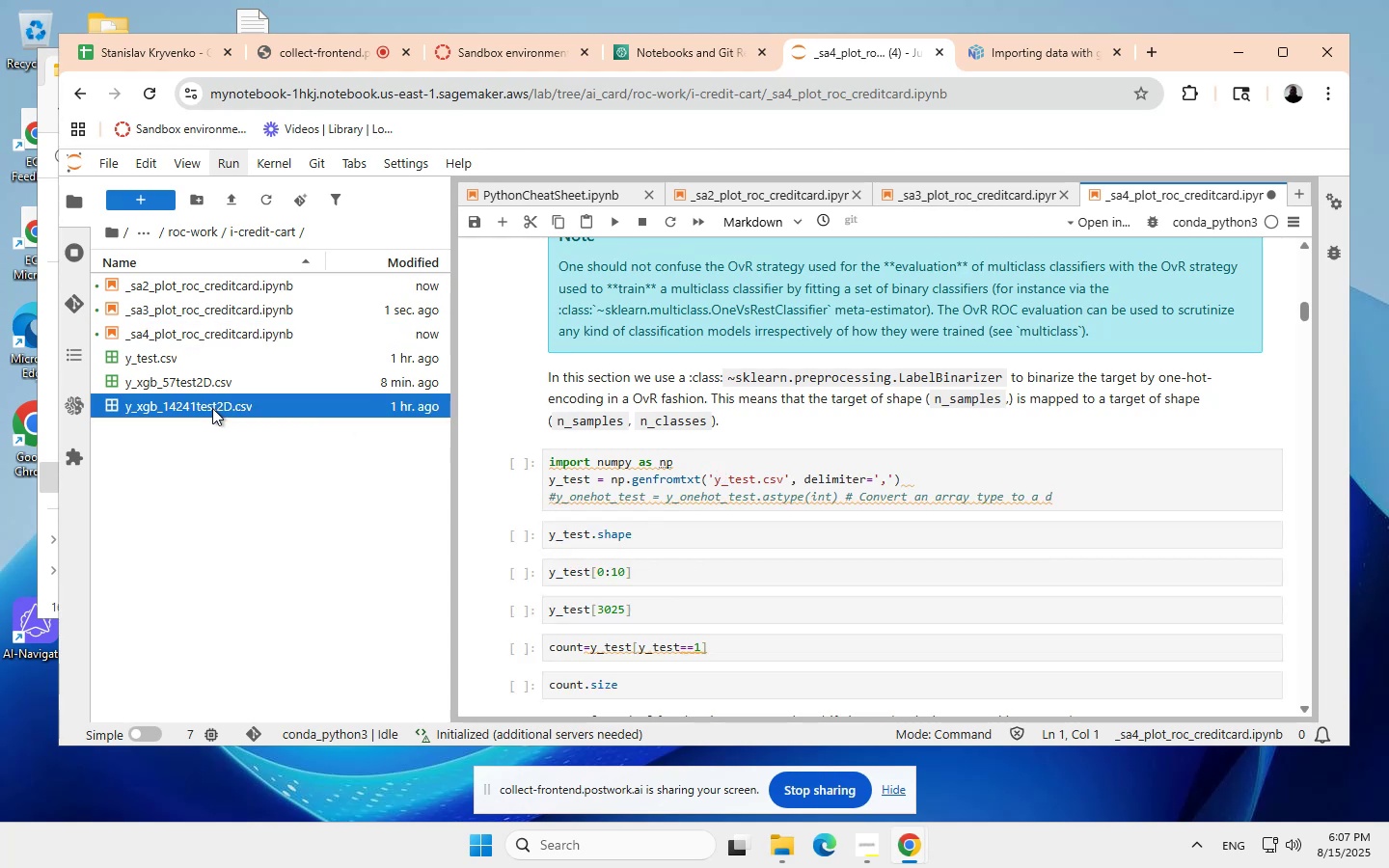 
left_click([259, 239])
 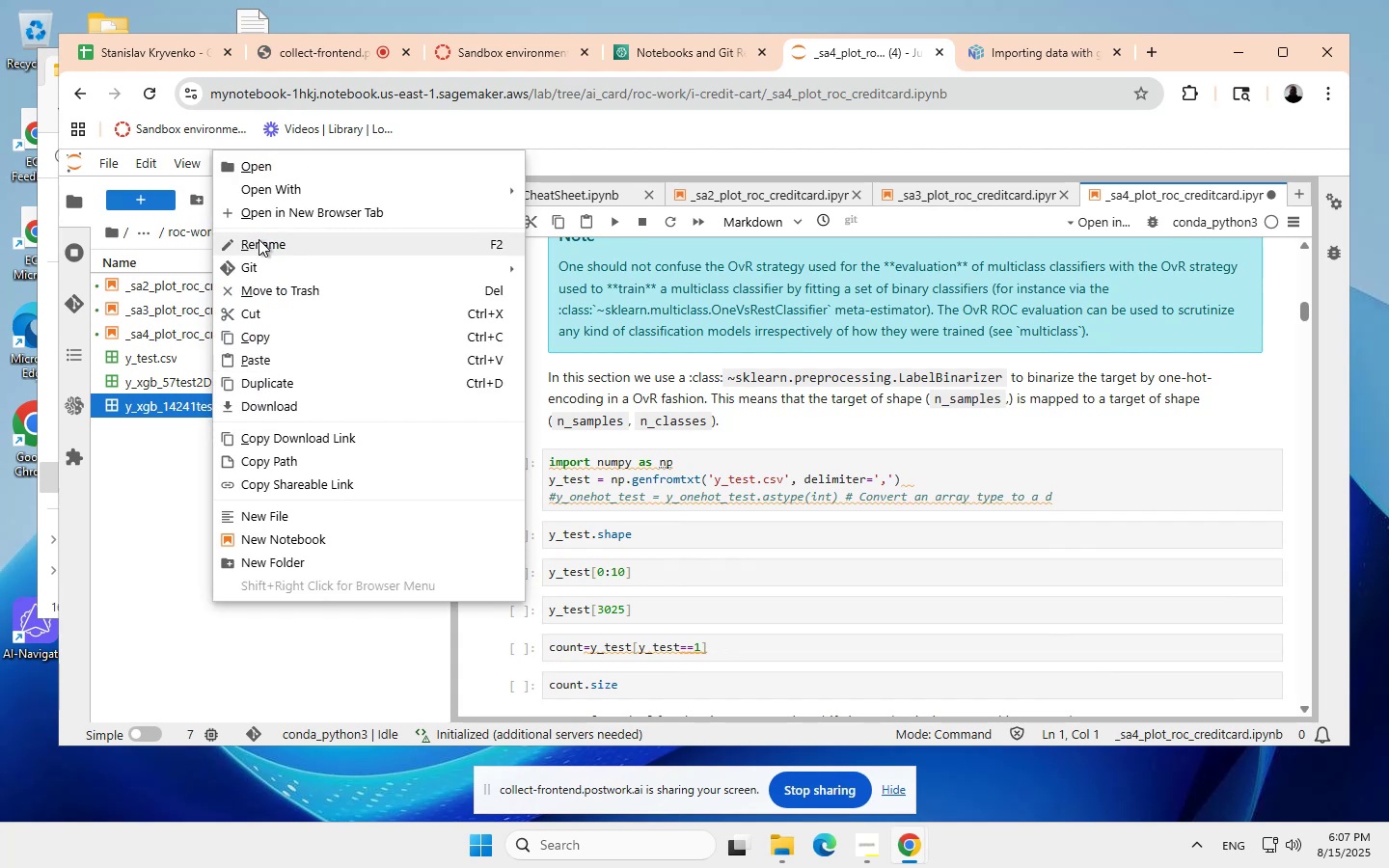 
wait(8.88)
 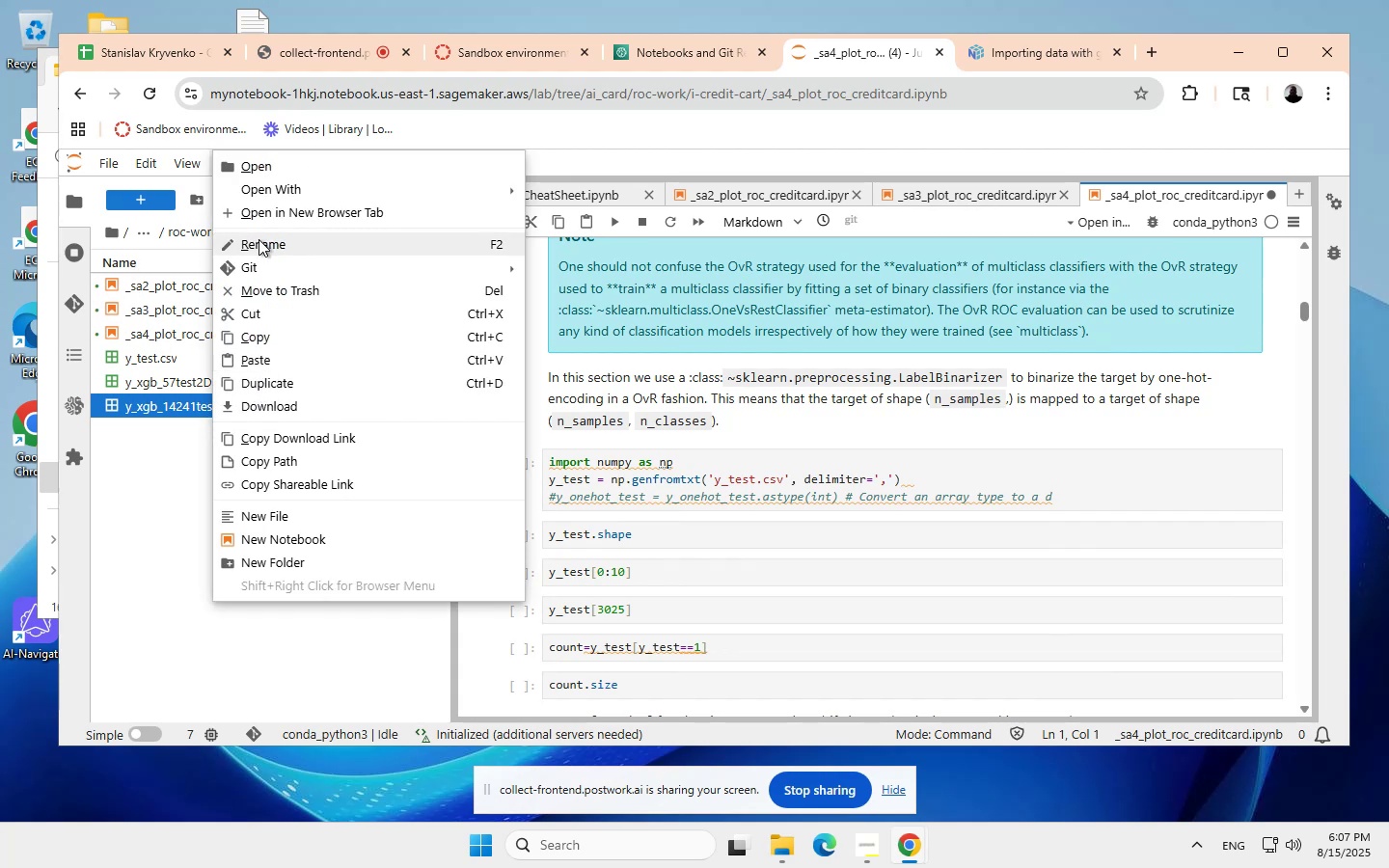 
left_click([287, 240])
 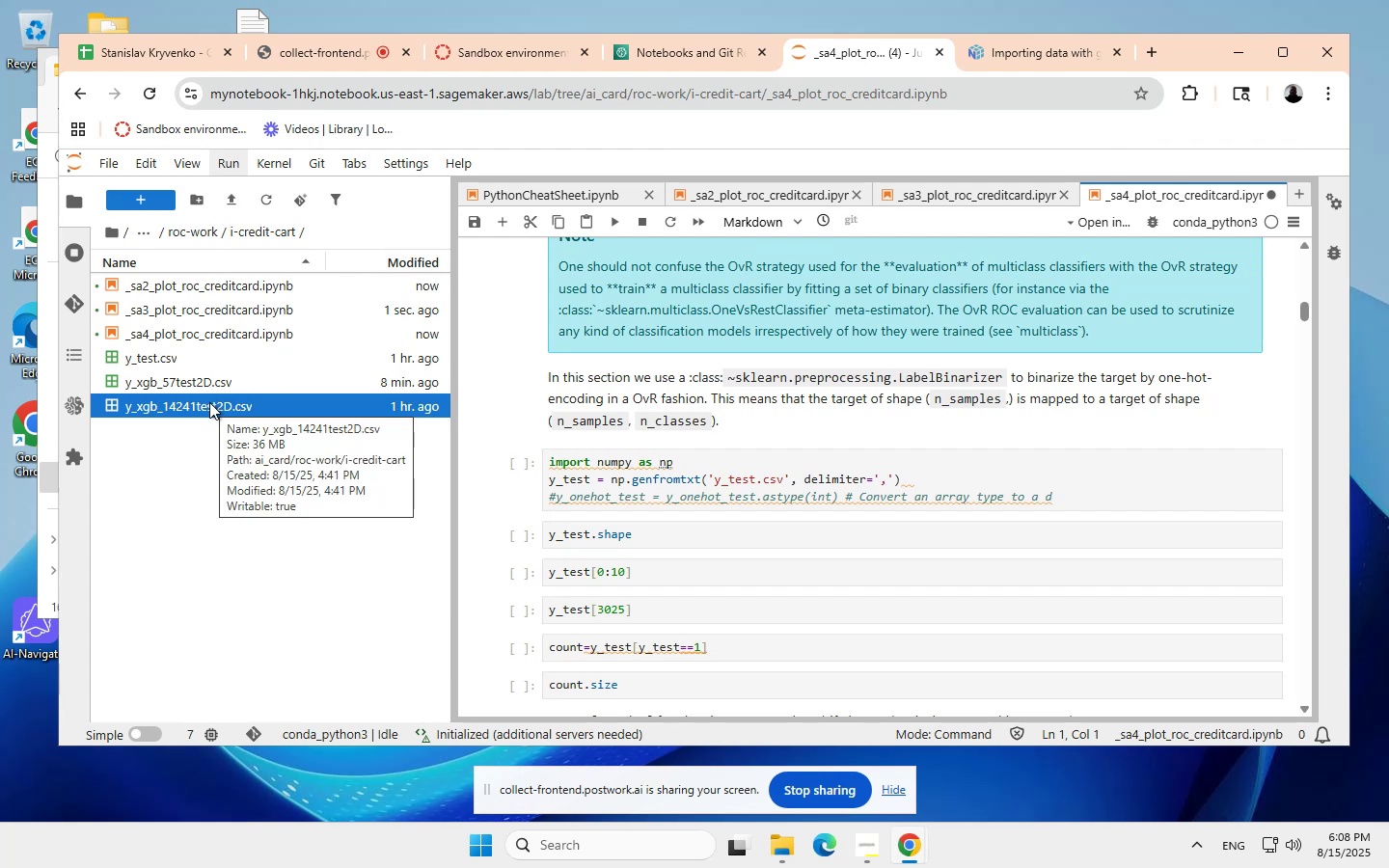 
wait(15.31)
 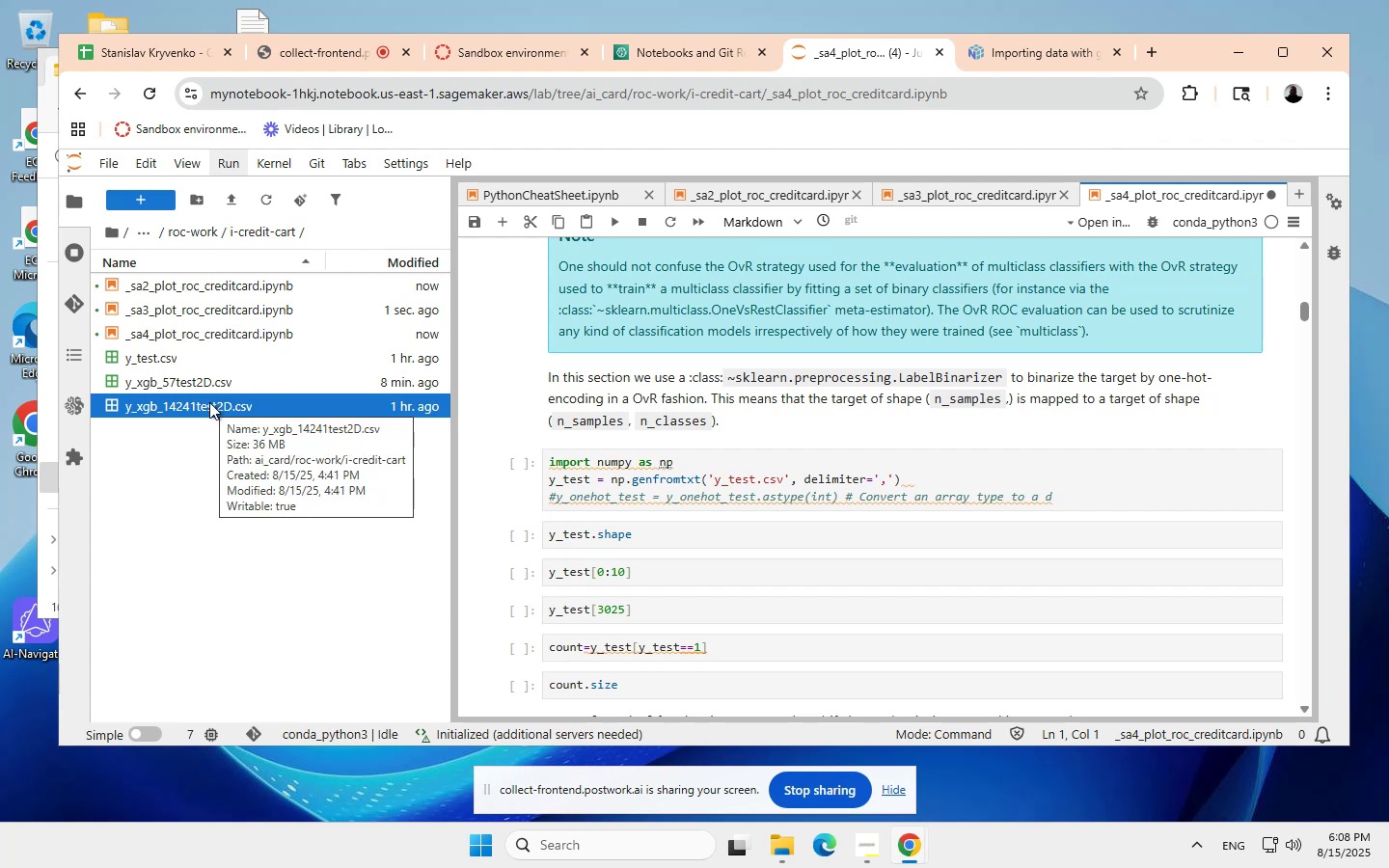 
right_click([196, 403])
 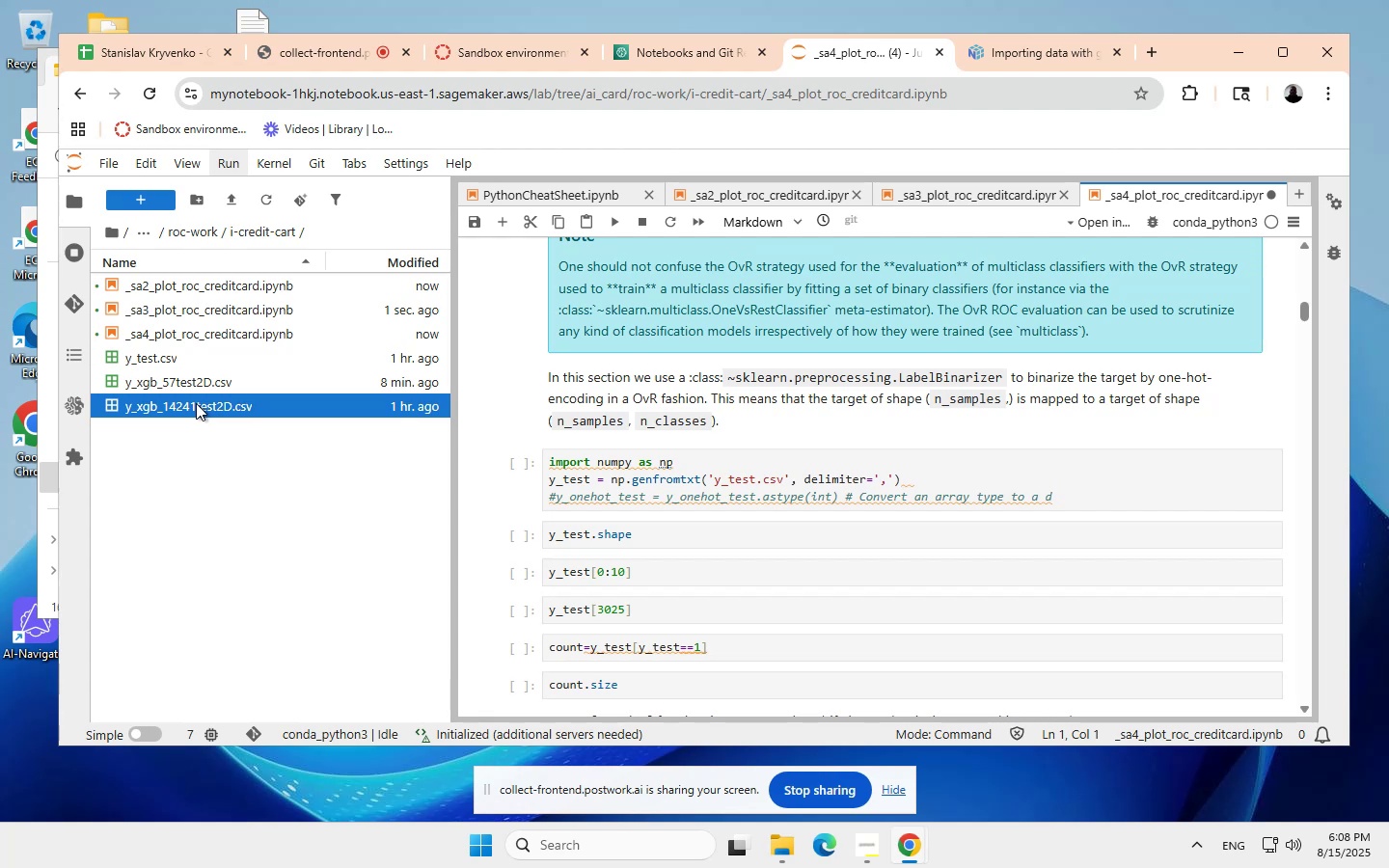 
right_click([196, 403])
 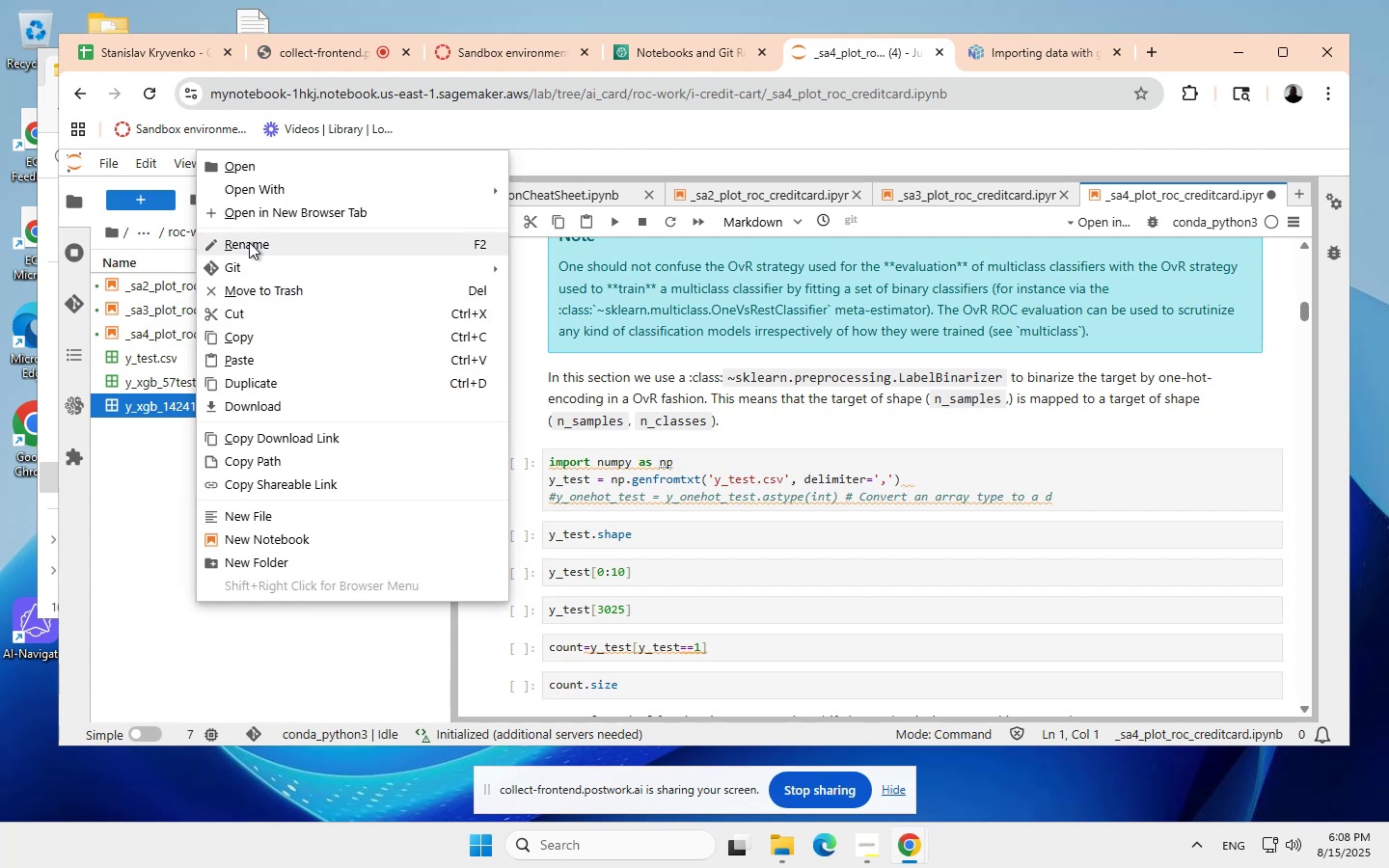 
wait(5.8)
 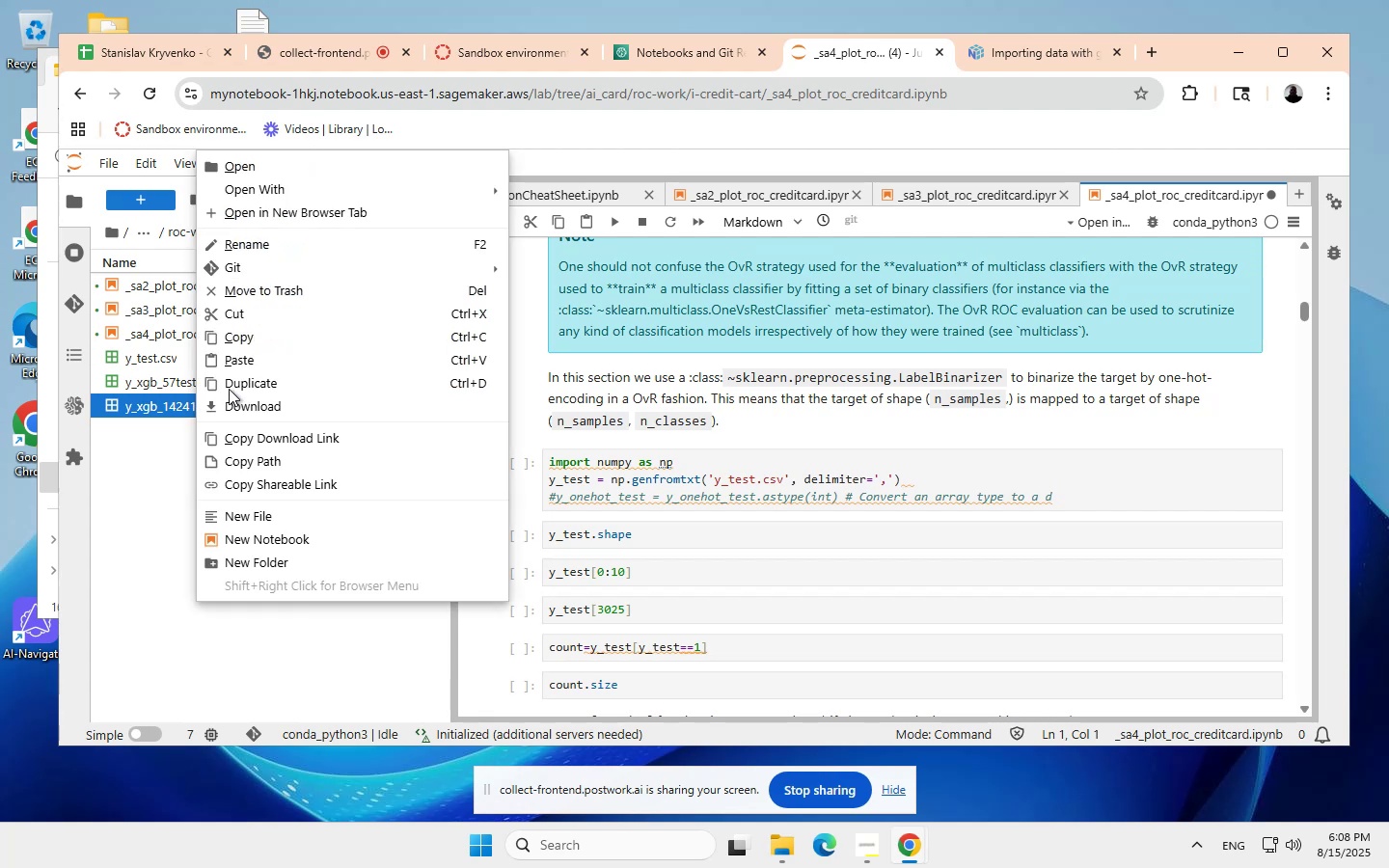 
left_click([249, 241])
 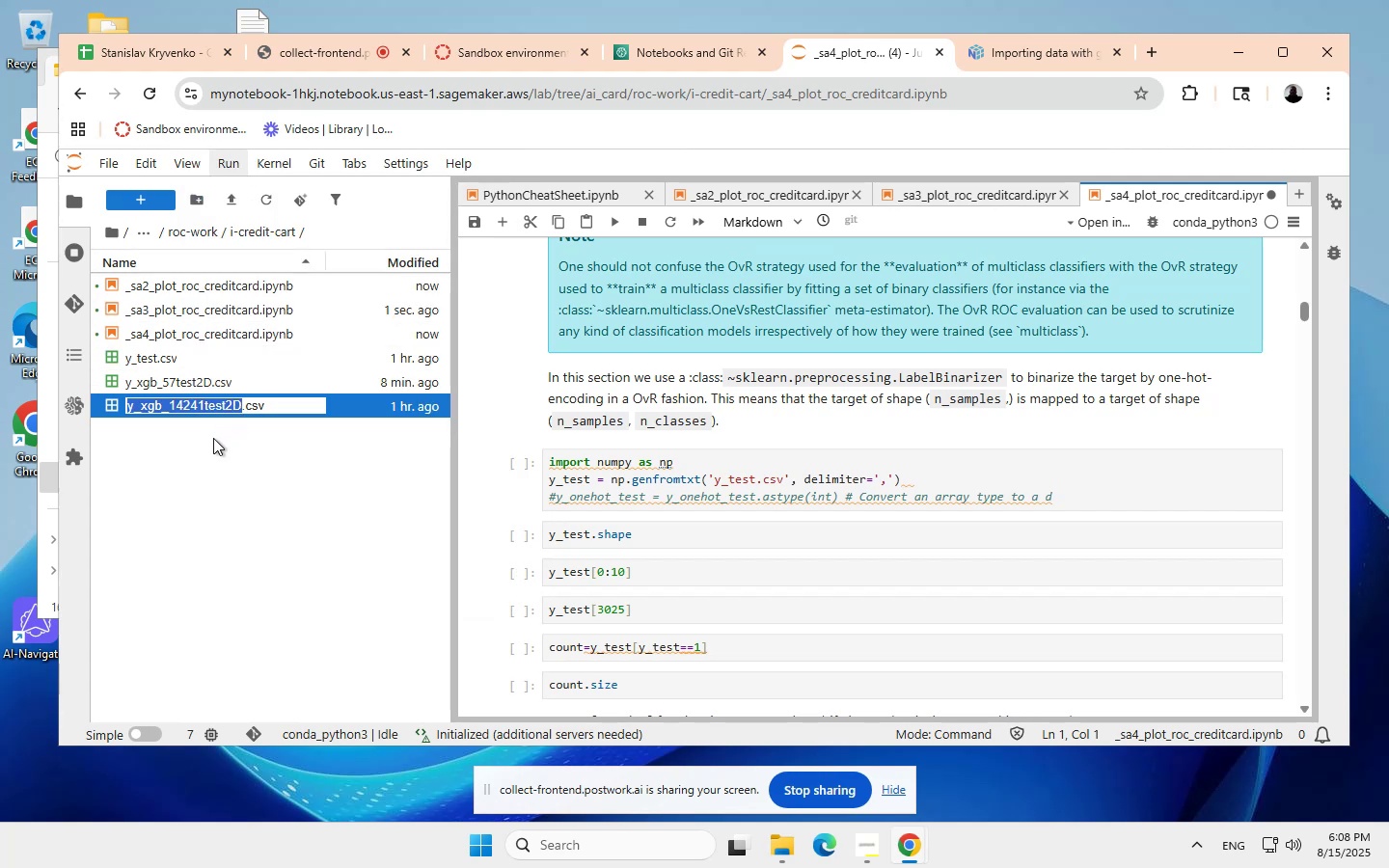 
wait(6.78)
 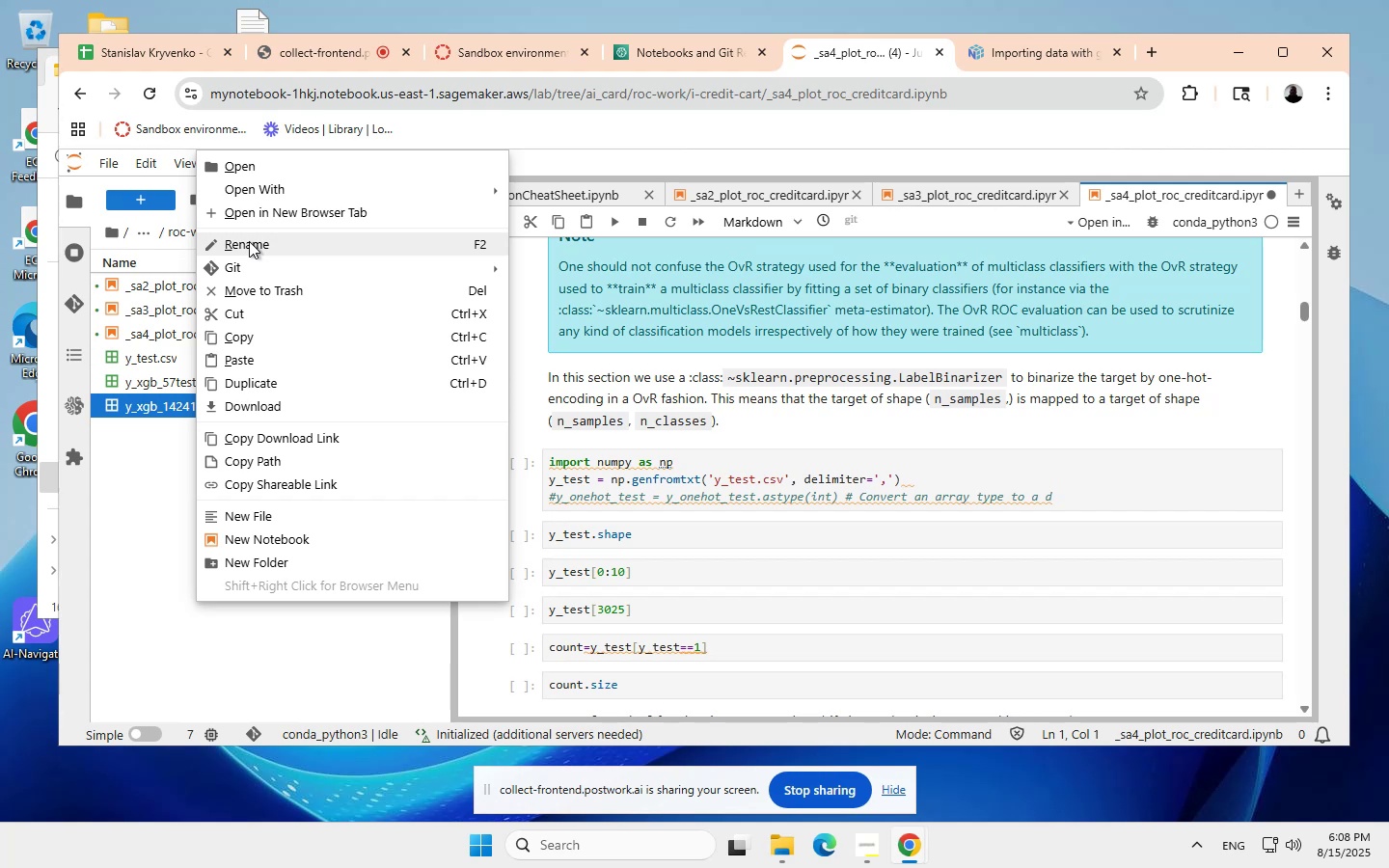 
key(Control+ControlLeft)
 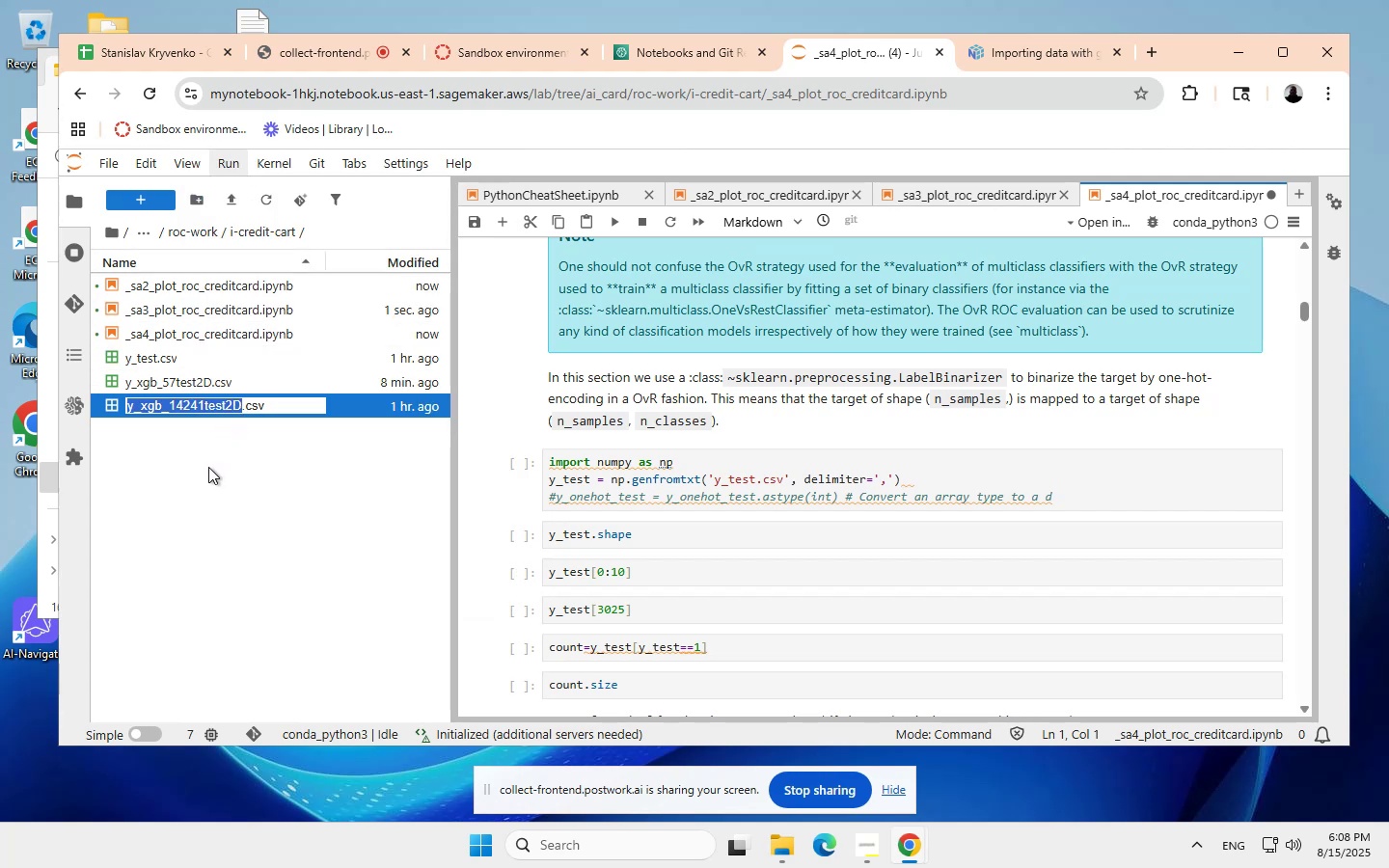 
key(Control+C)
 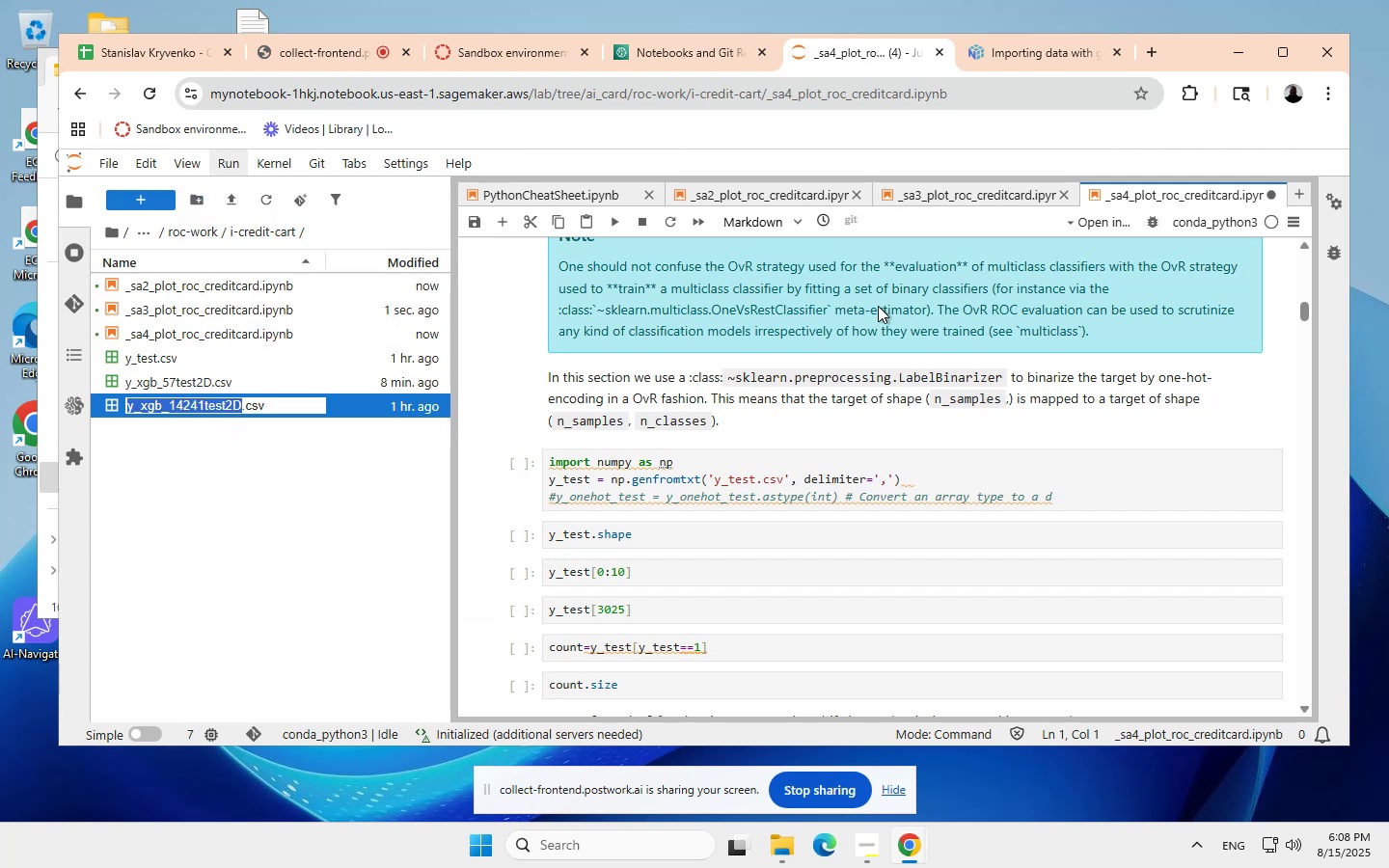 
left_click([893, 307])
 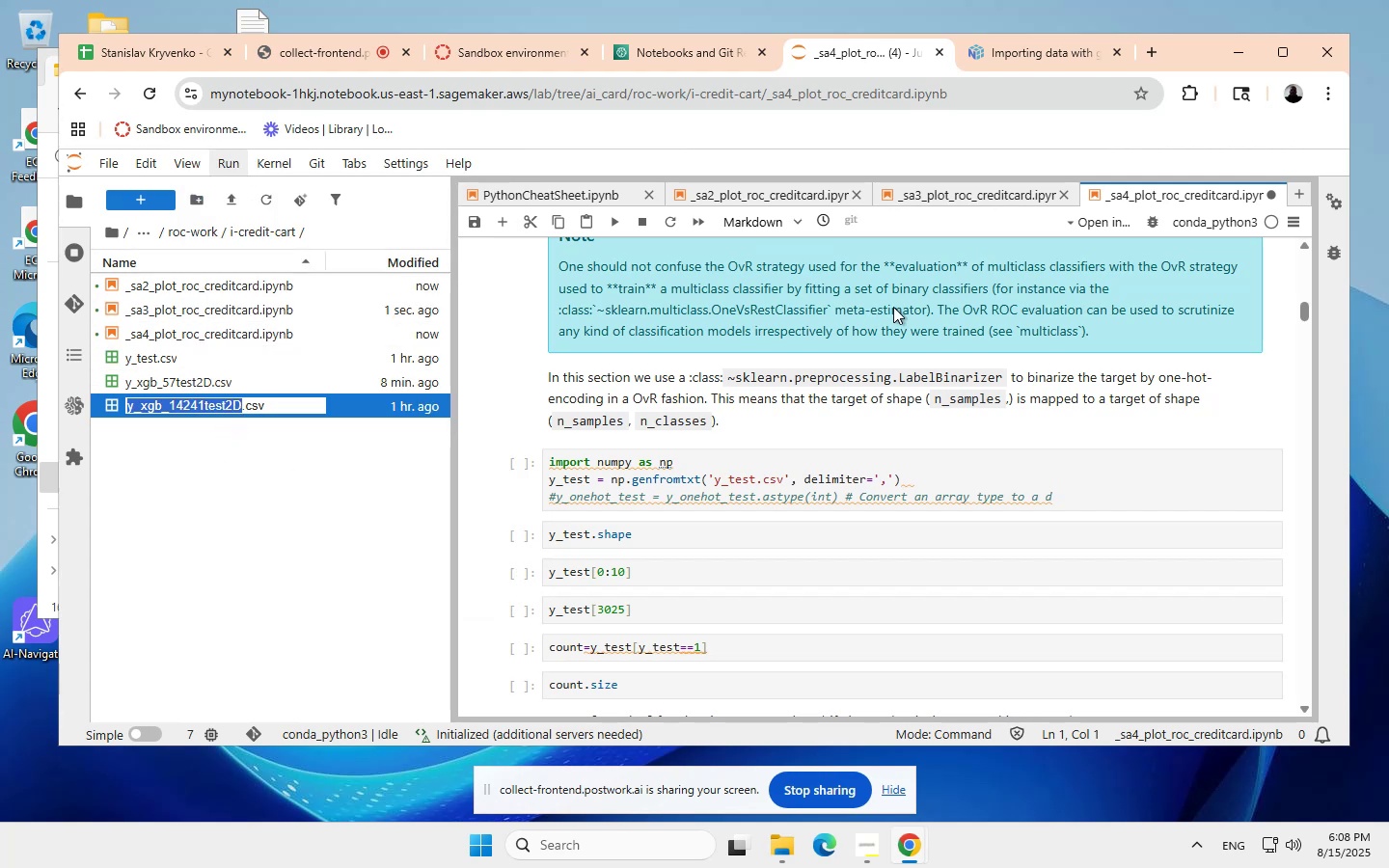 
key(Control+ControlLeft)
 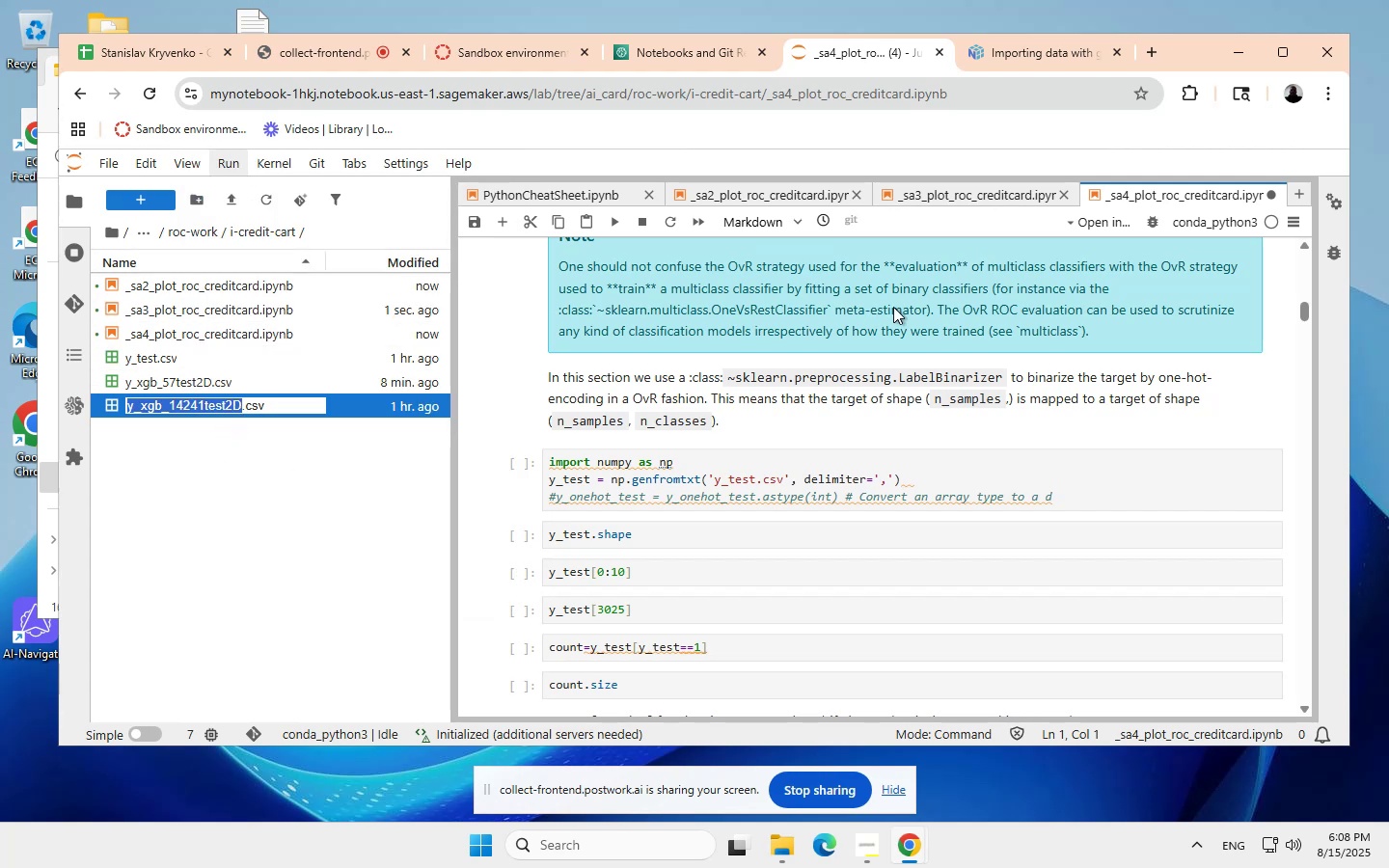 
key(Control+F)
 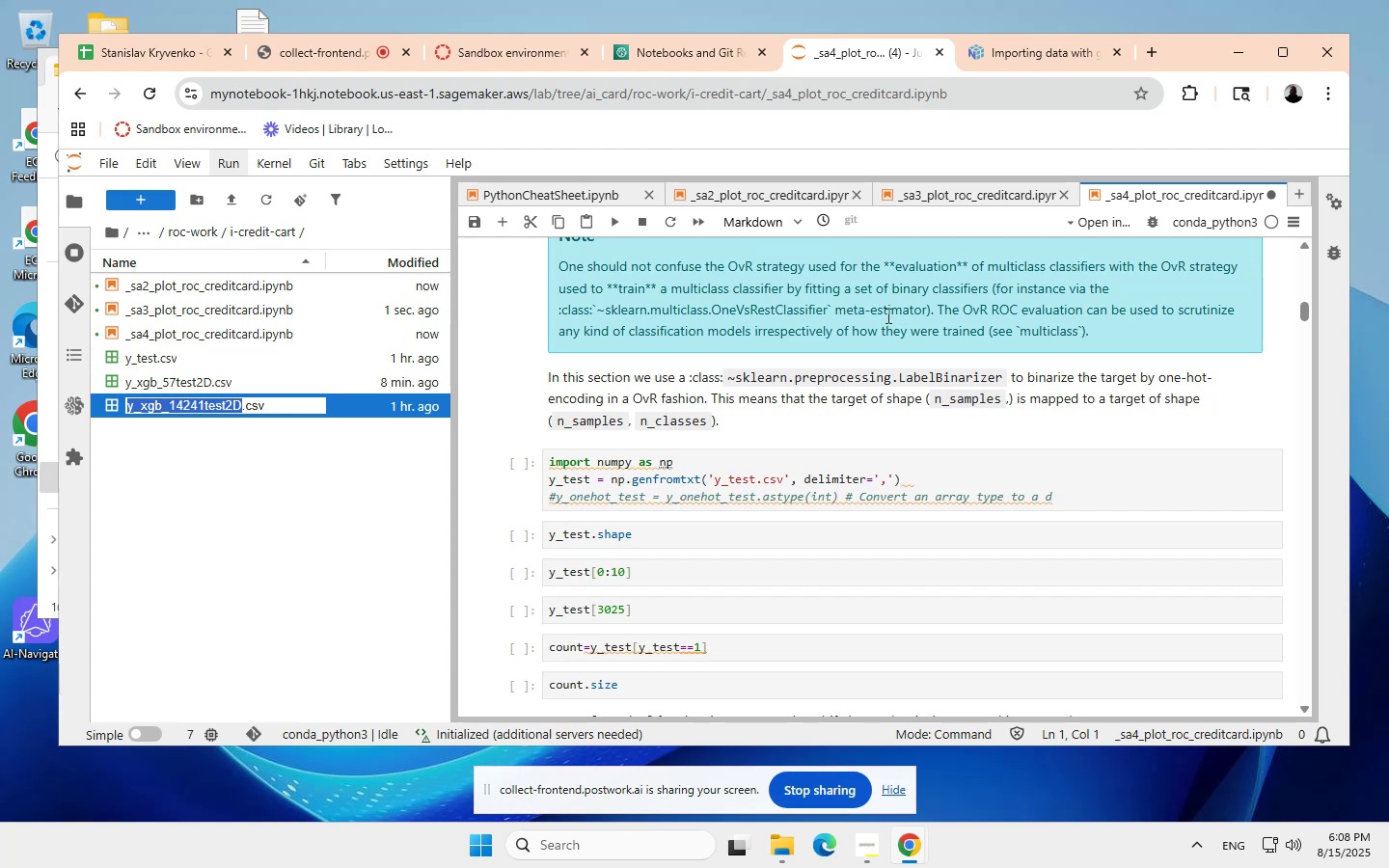 
wait(7.78)
 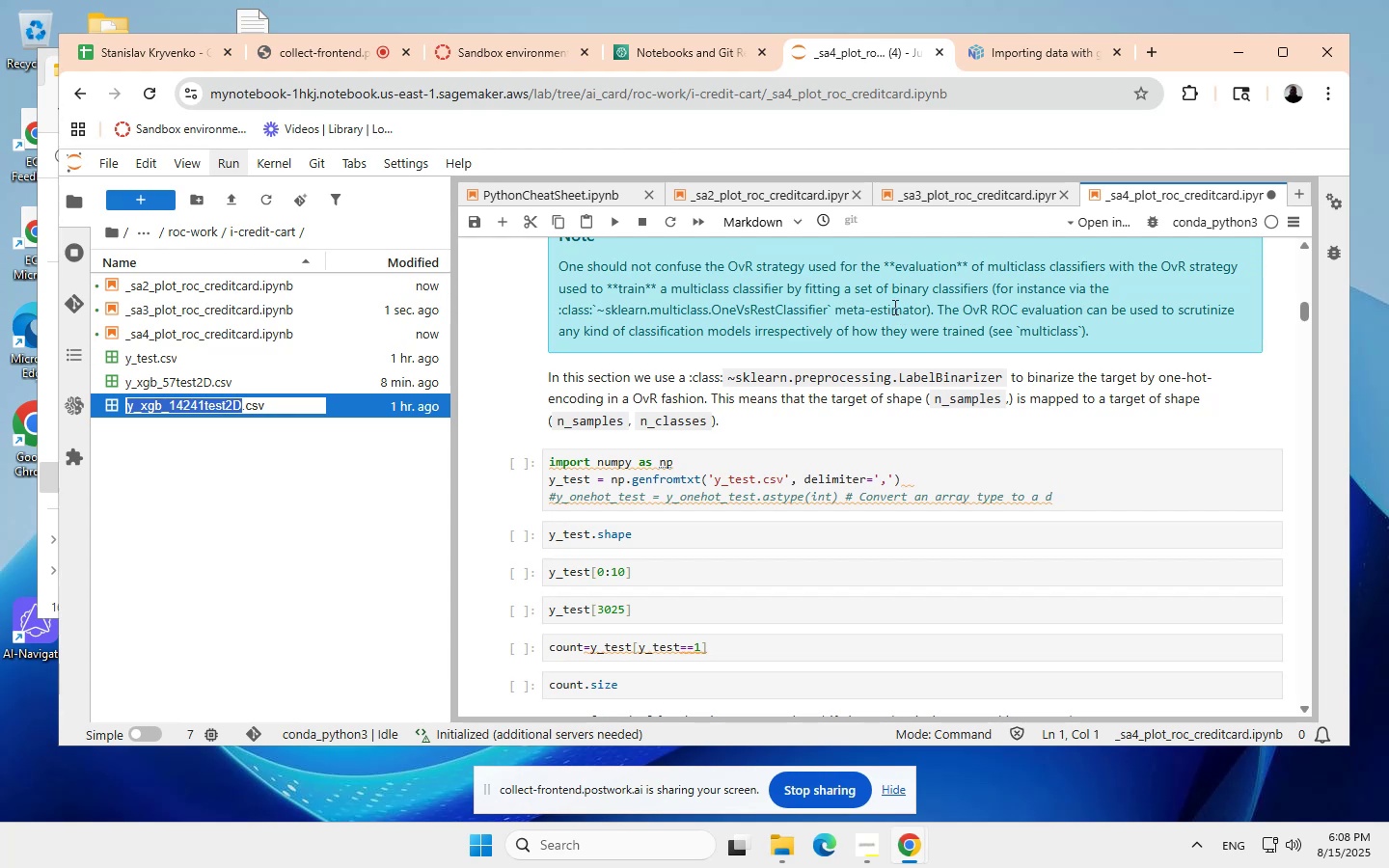 
mouse_move([813, 400])
 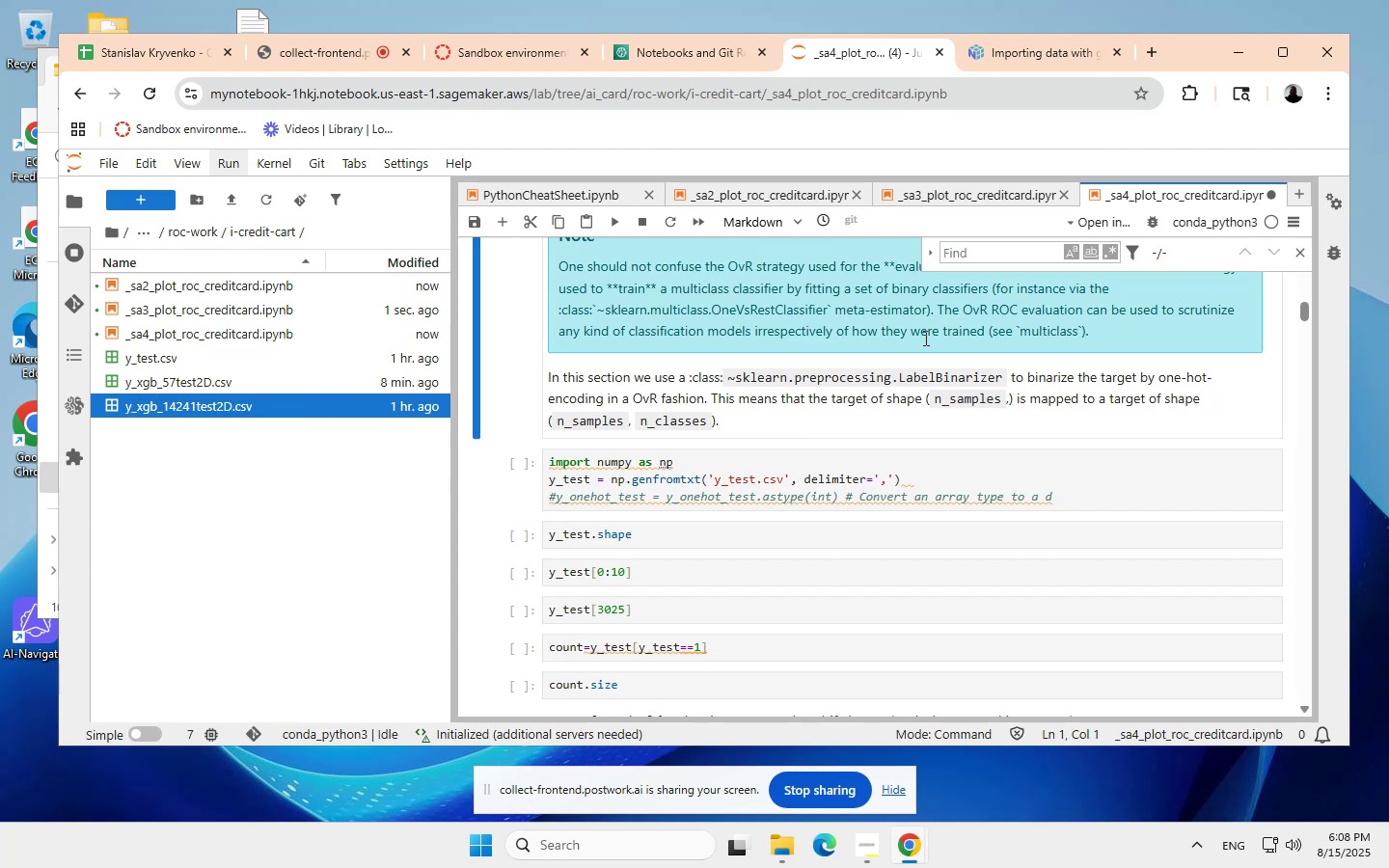 
key(Control+ControlLeft)
 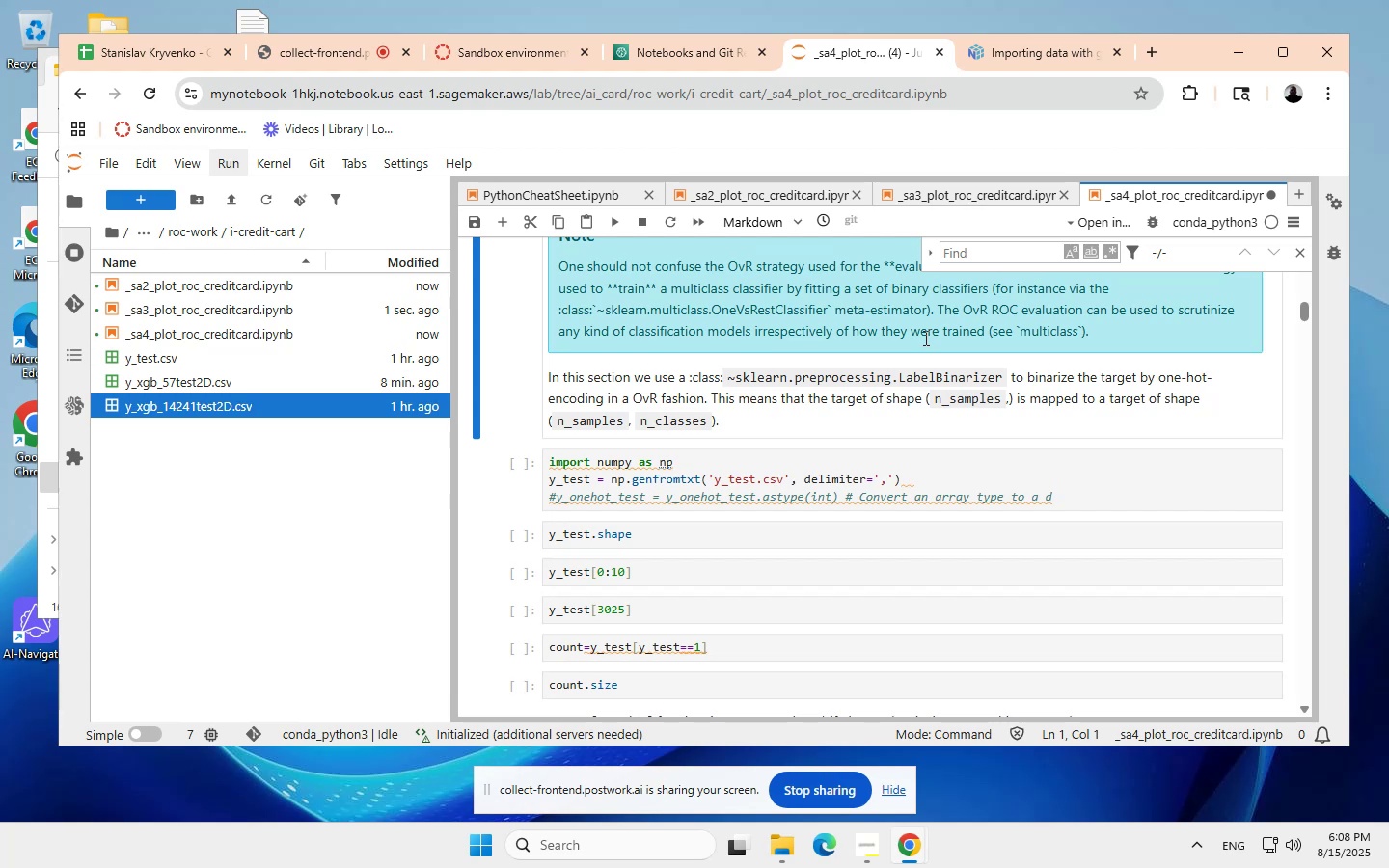 
key(Control+V)
 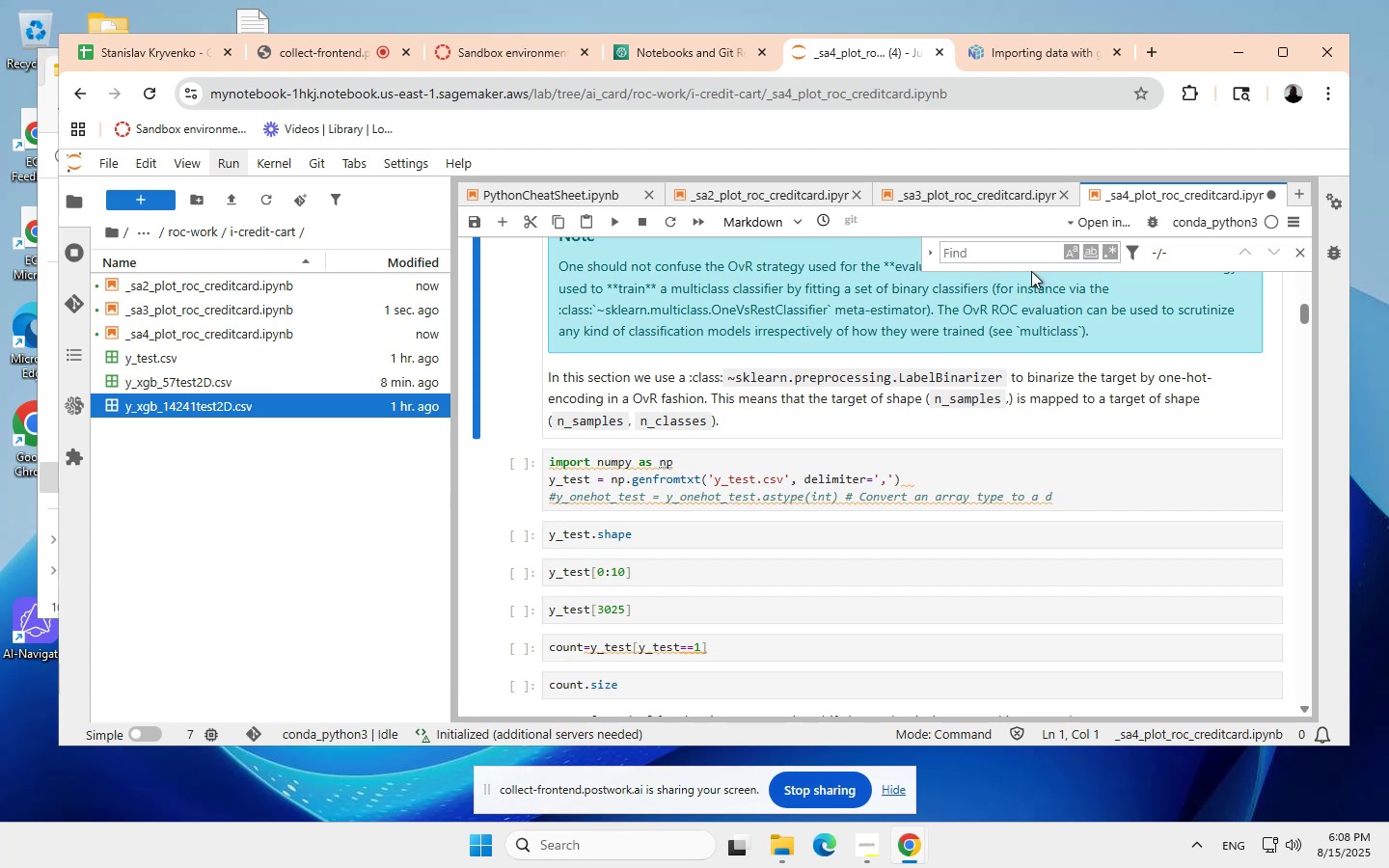 
wait(5.93)
 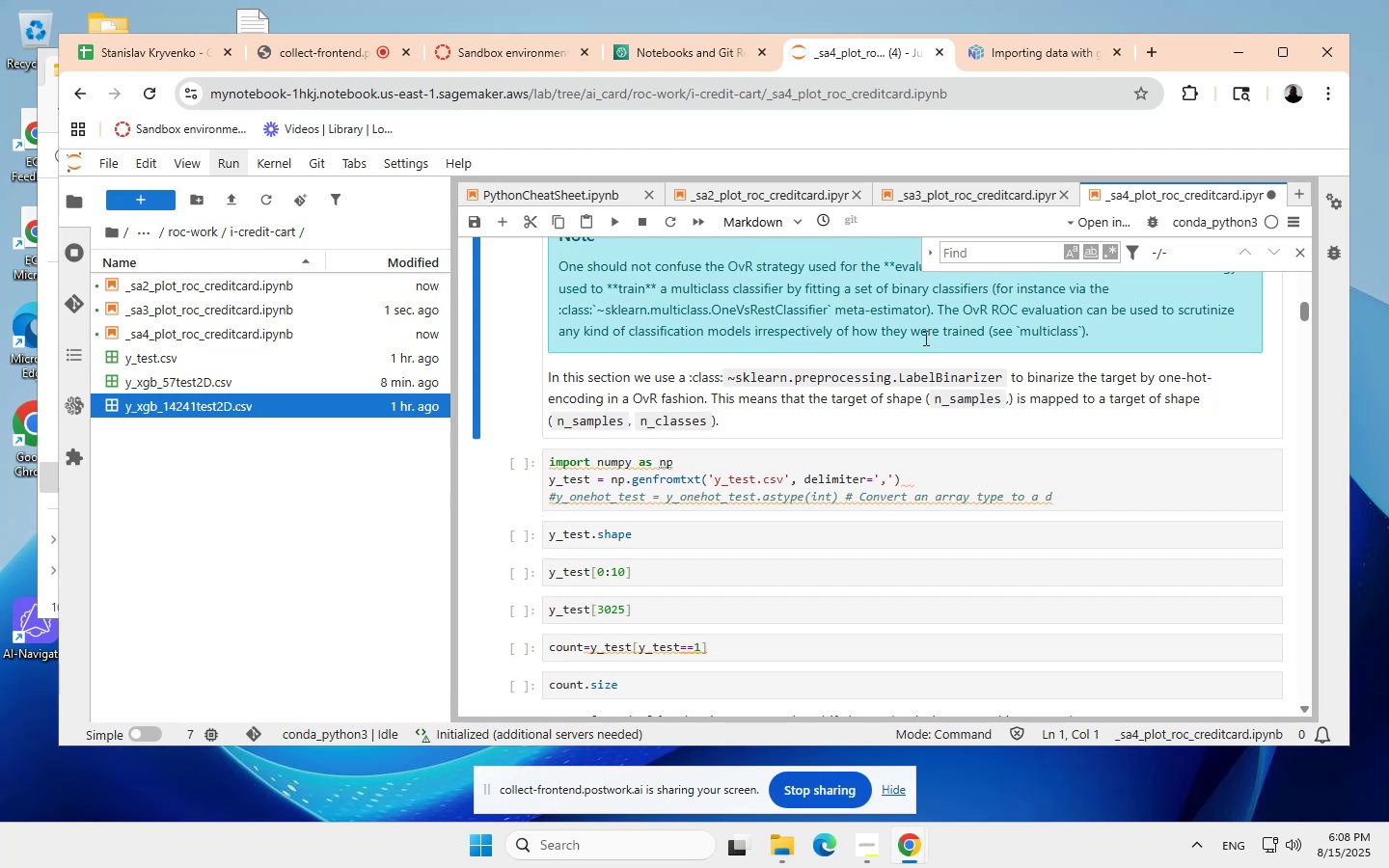 
left_click([964, 253])
 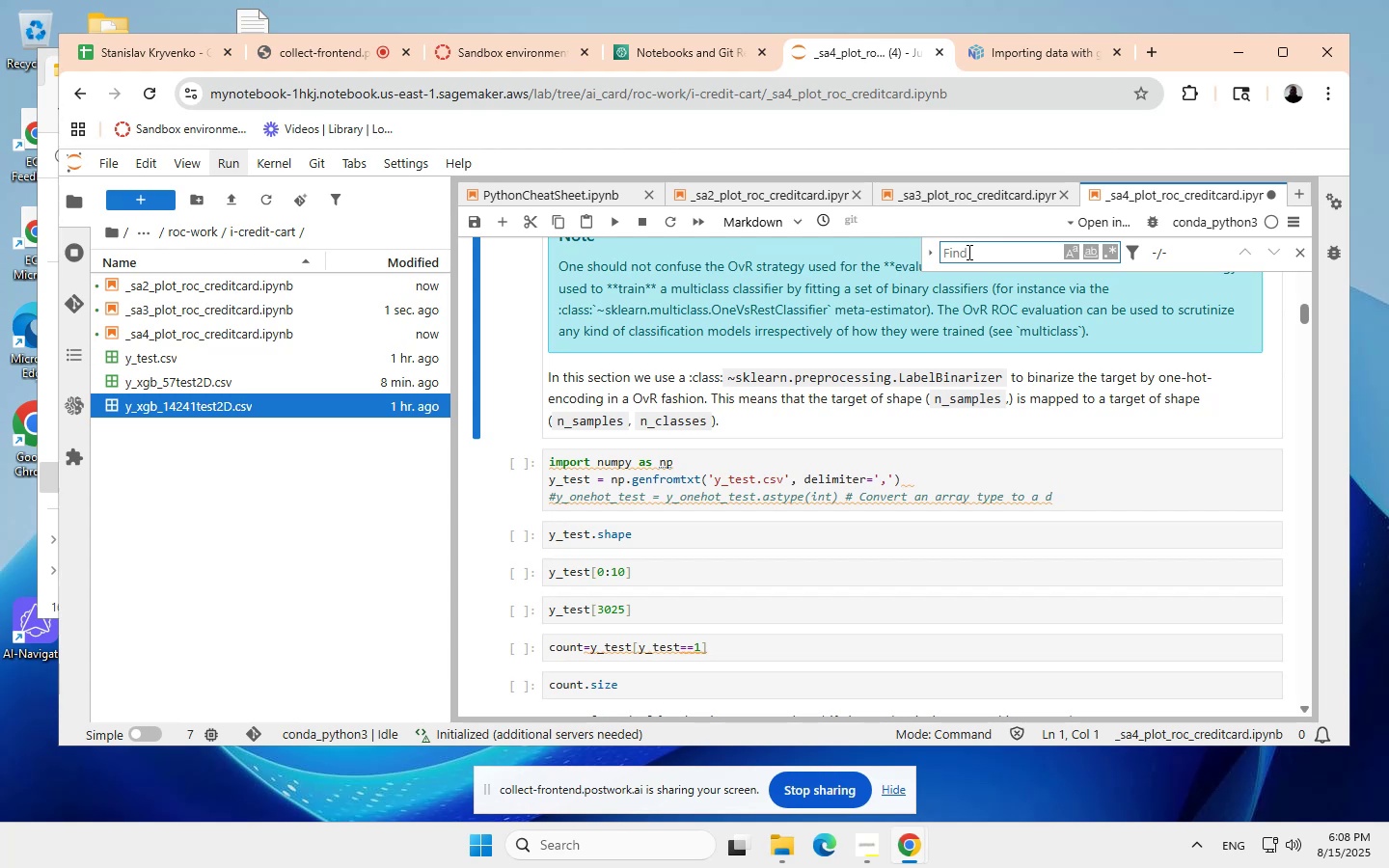 
wait(7.56)
 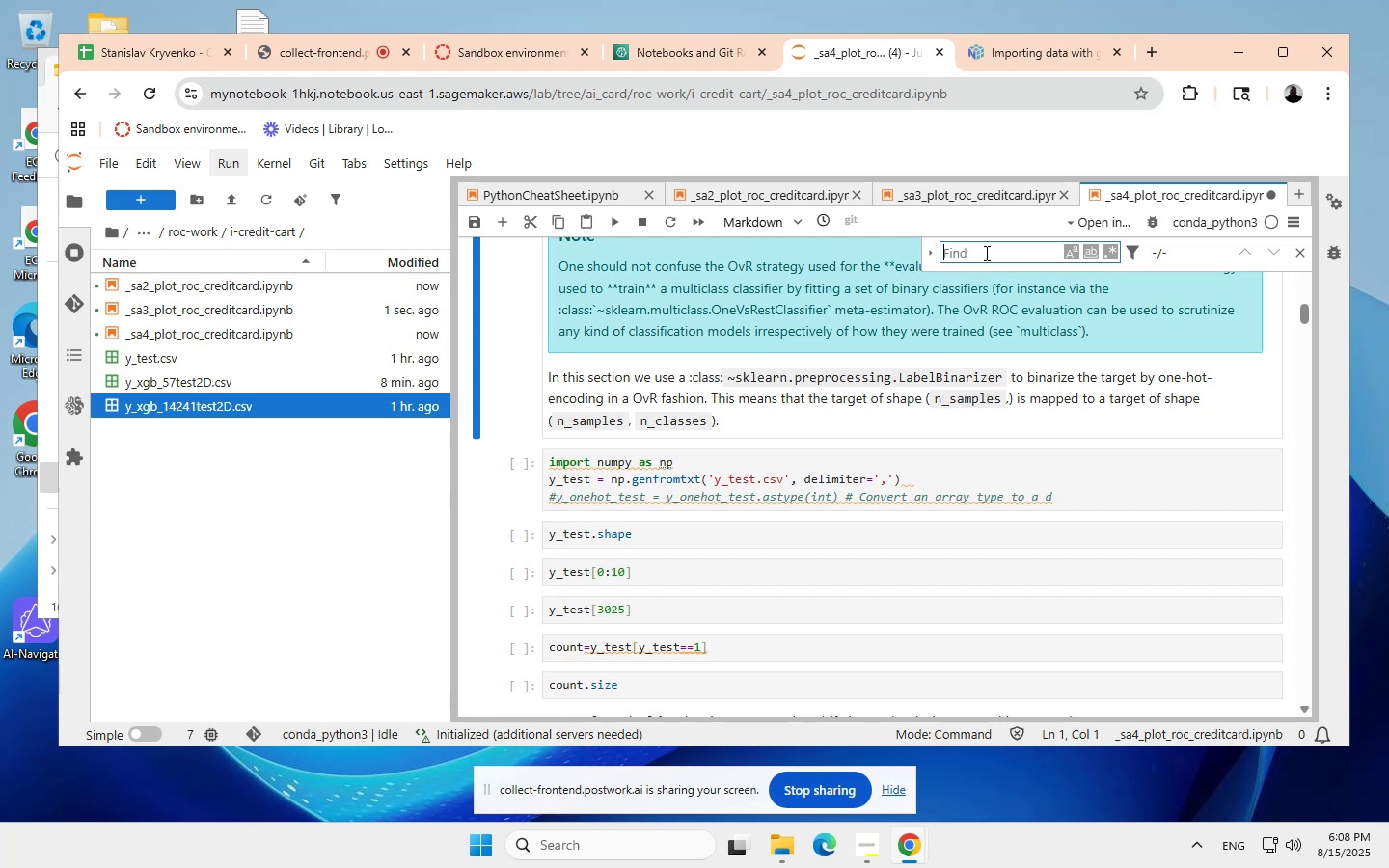 
key(Control+ControlLeft)
 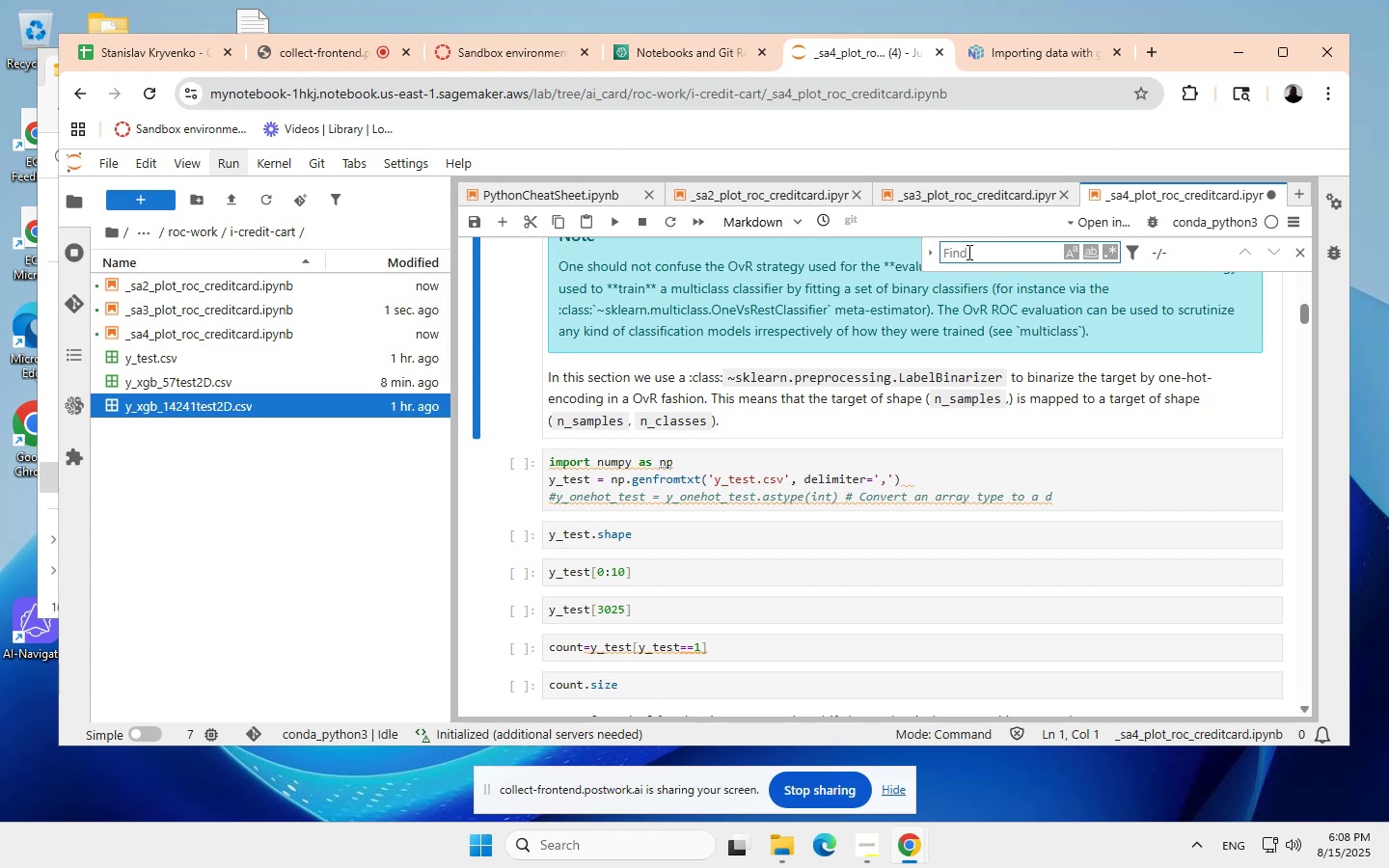 
hold_key(key=V, duration=13.01)
 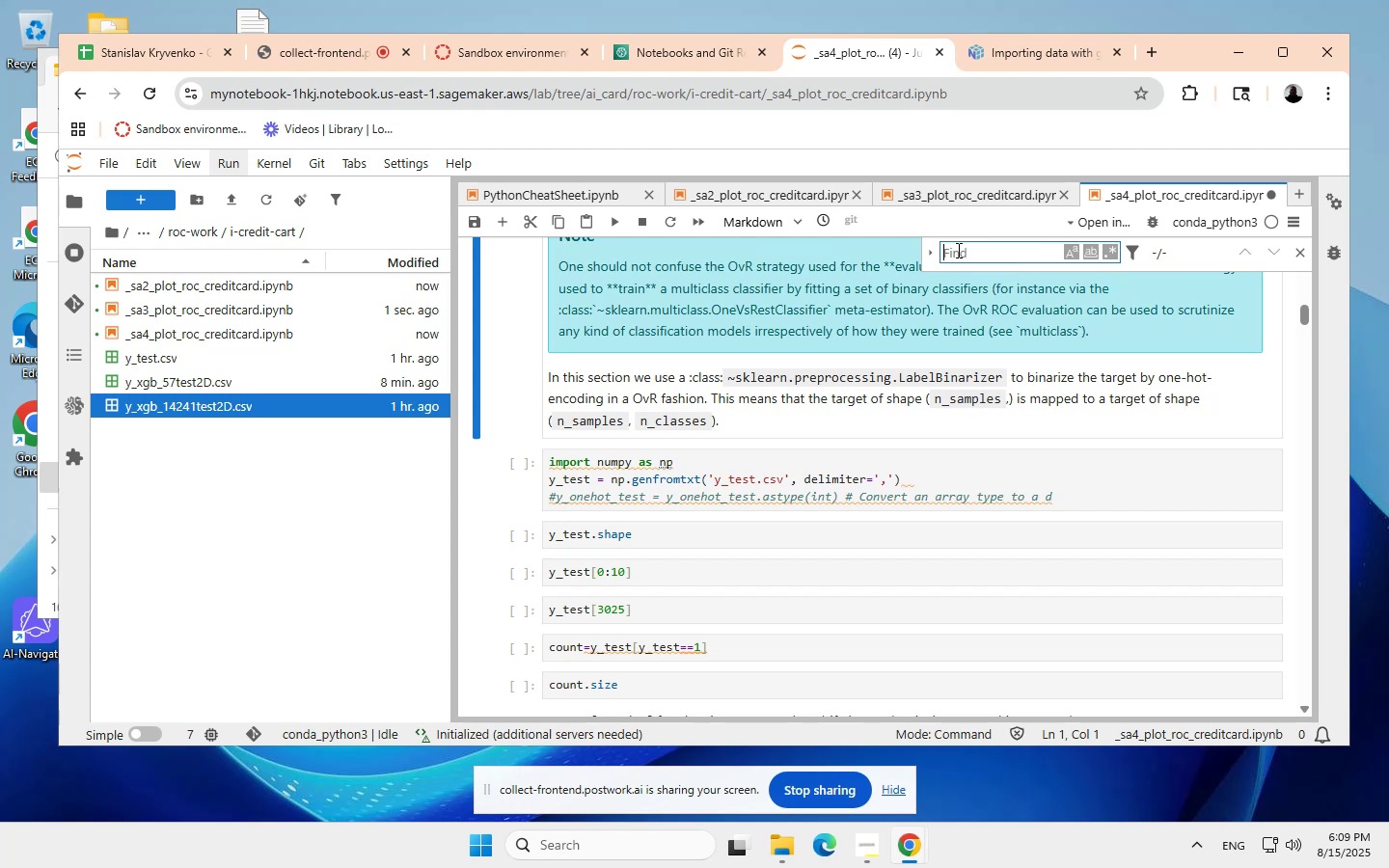 
key(Control+ControlLeft)
 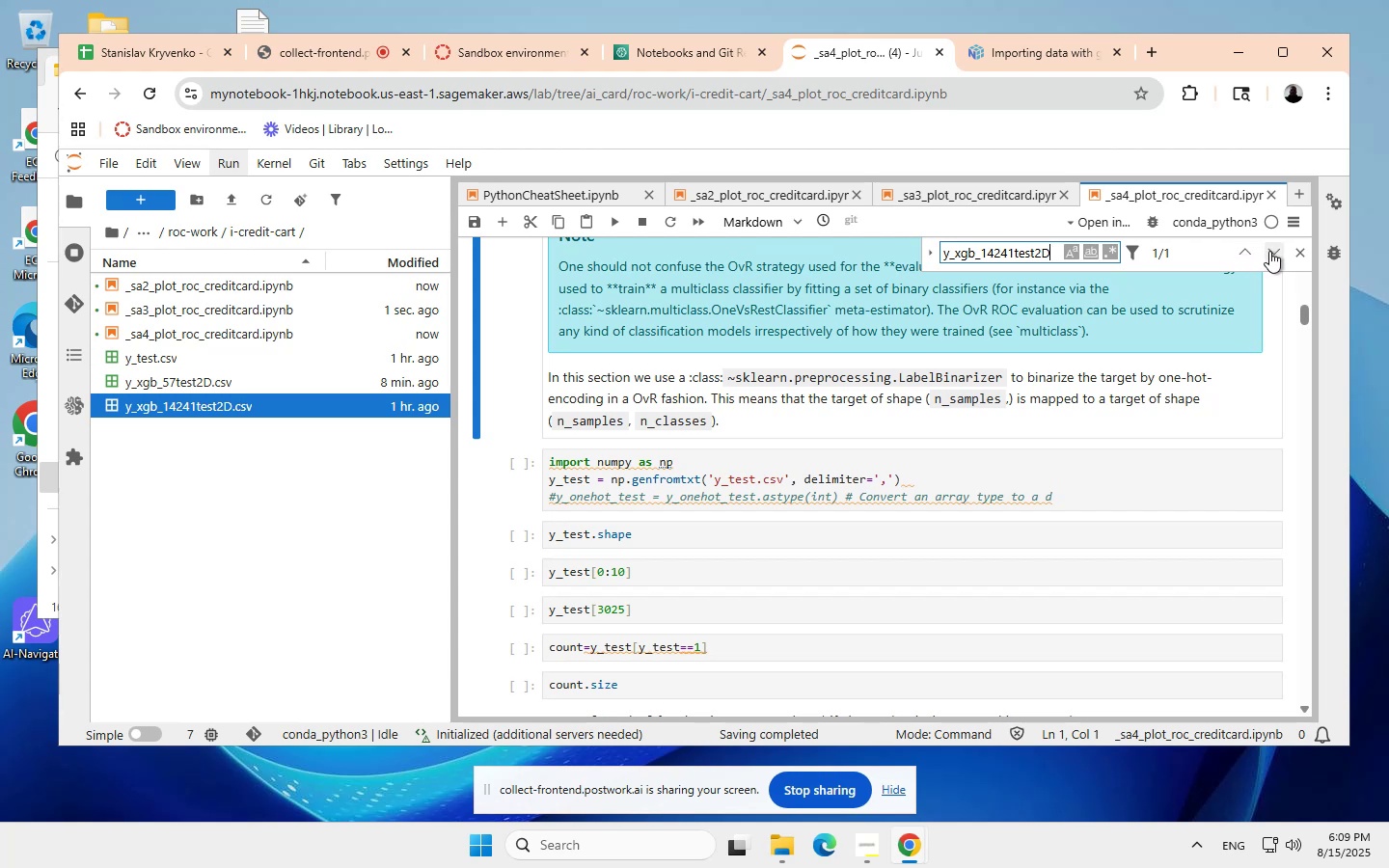 
wait(6.47)
 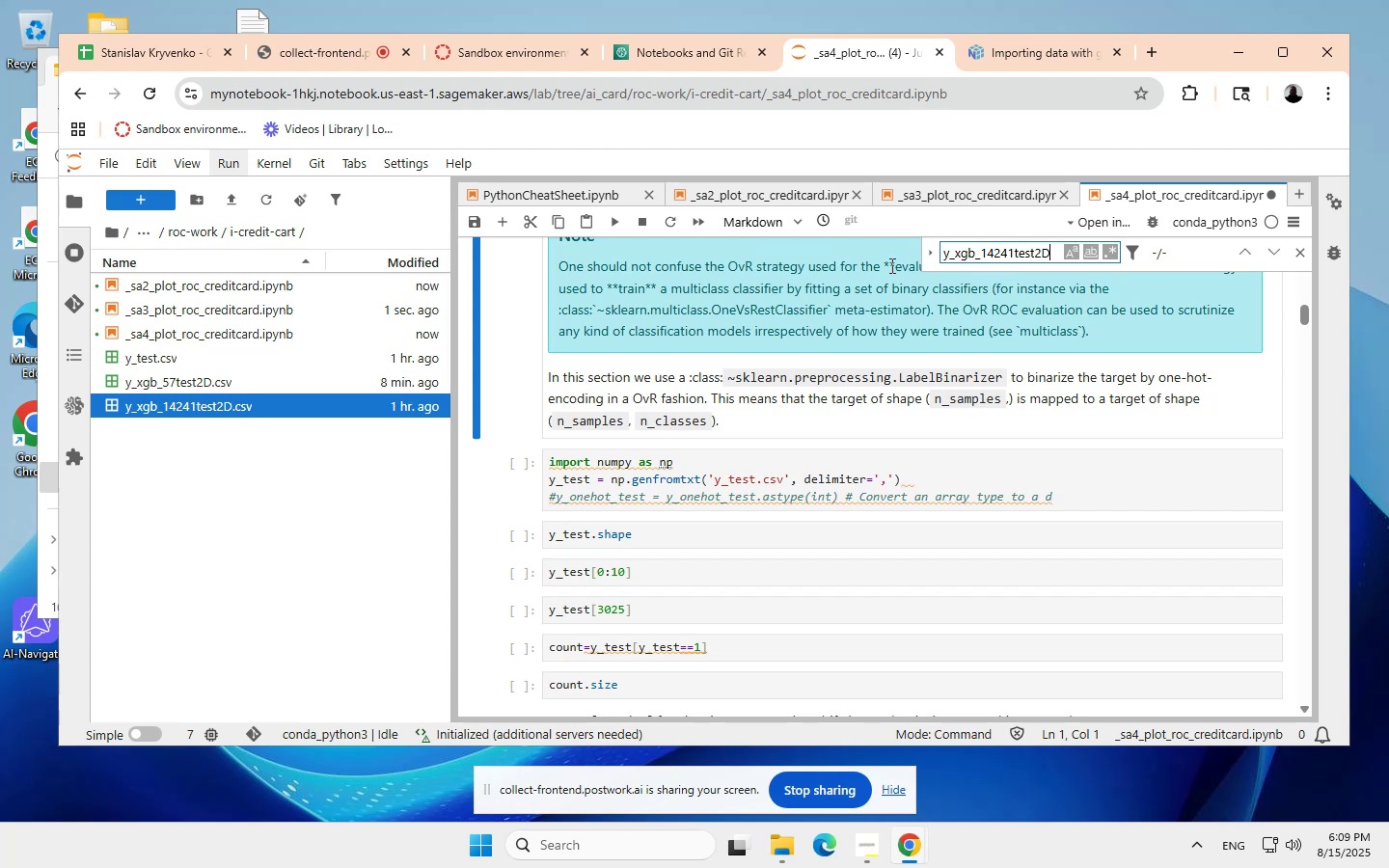 
left_click([1269, 251])
 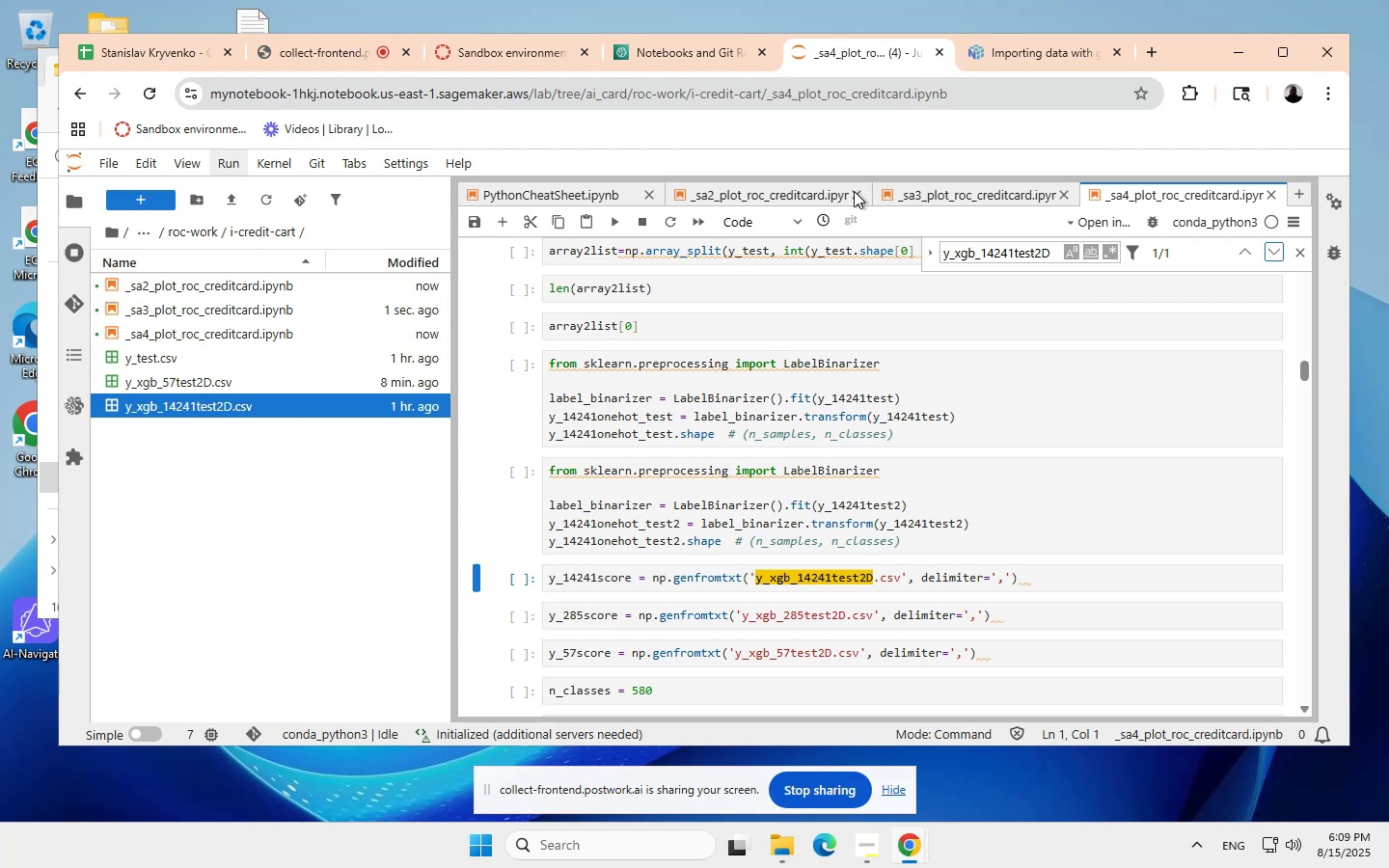 
wait(28.32)
 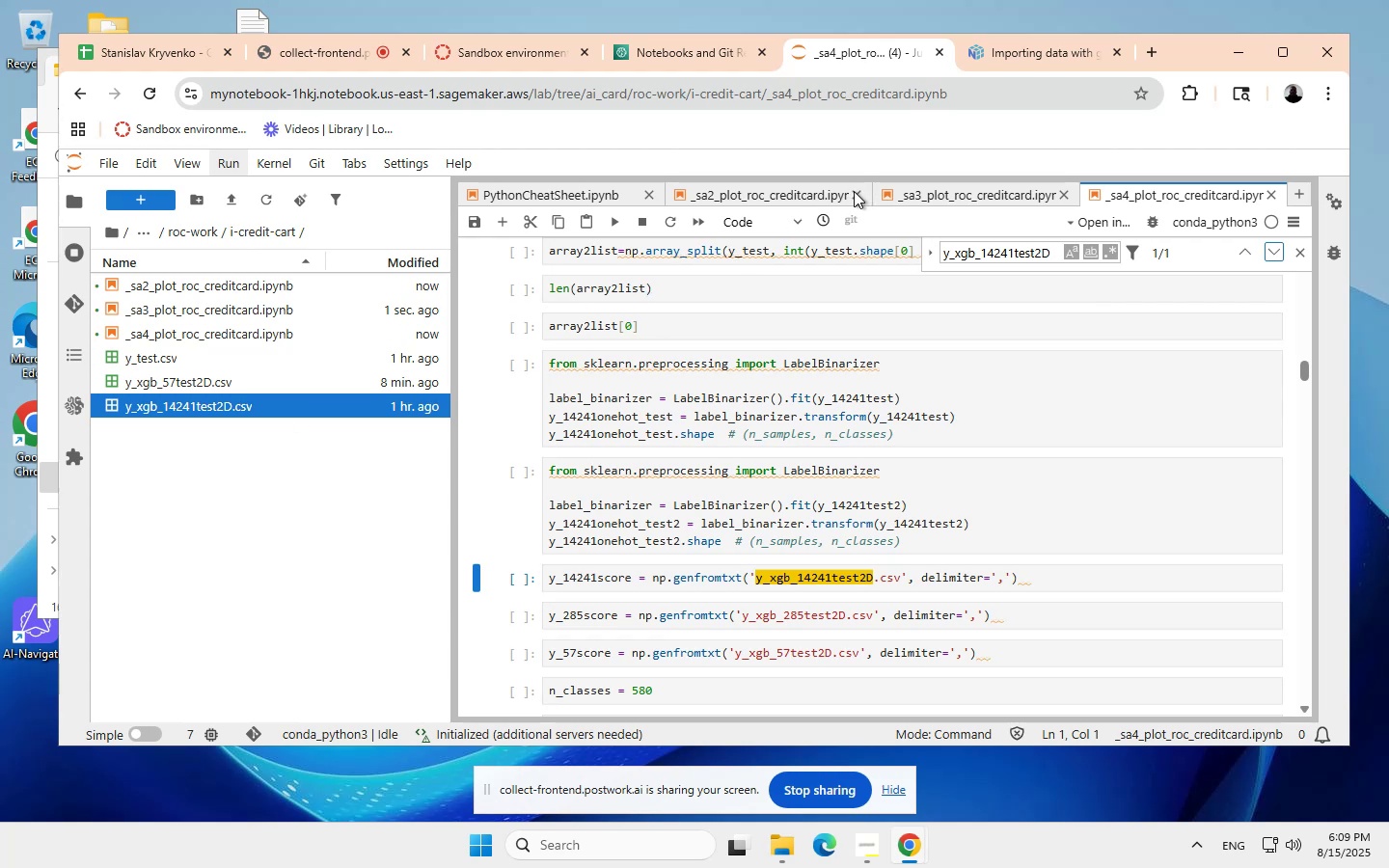 
left_click([857, 193])
 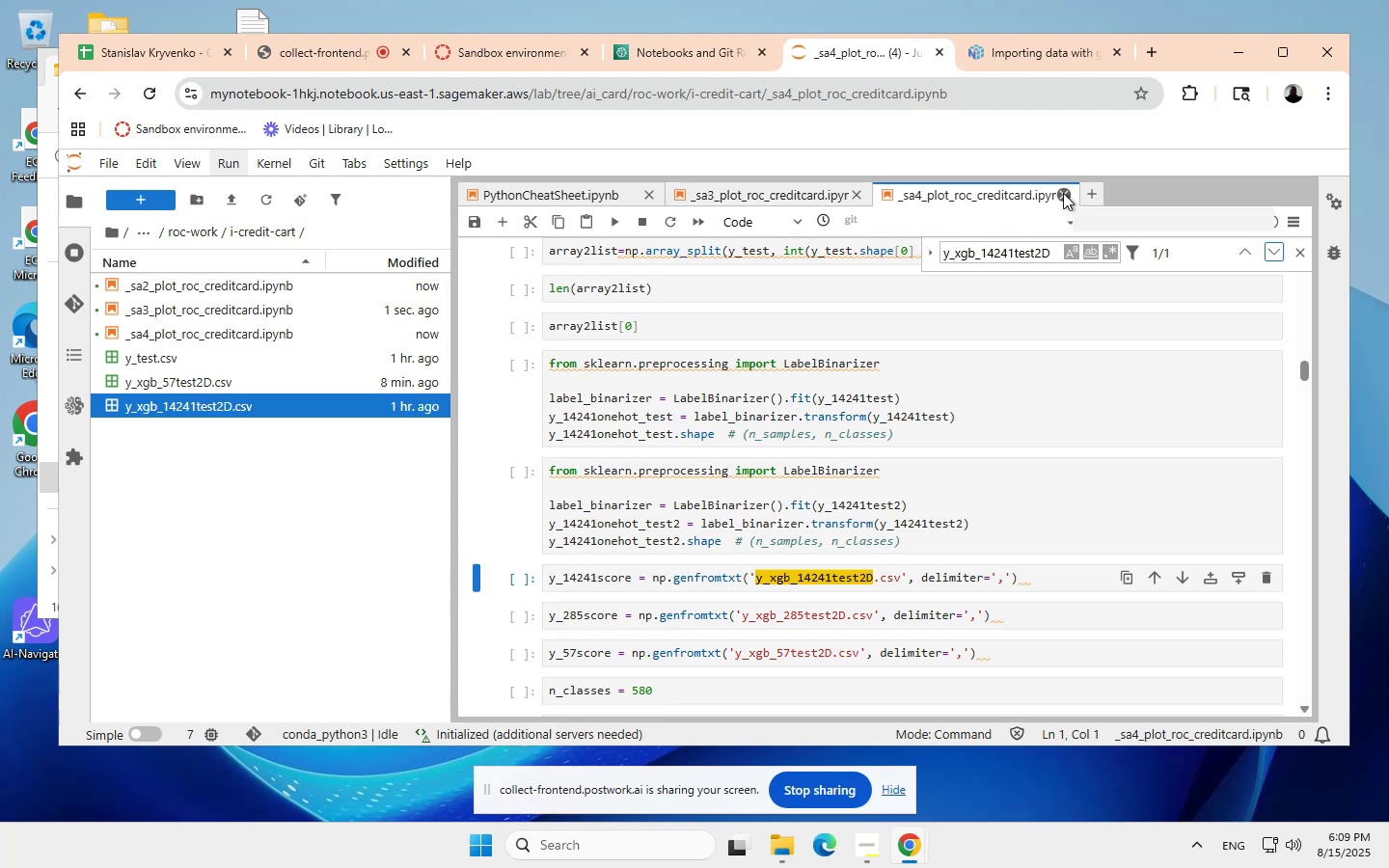 
wait(7.01)
 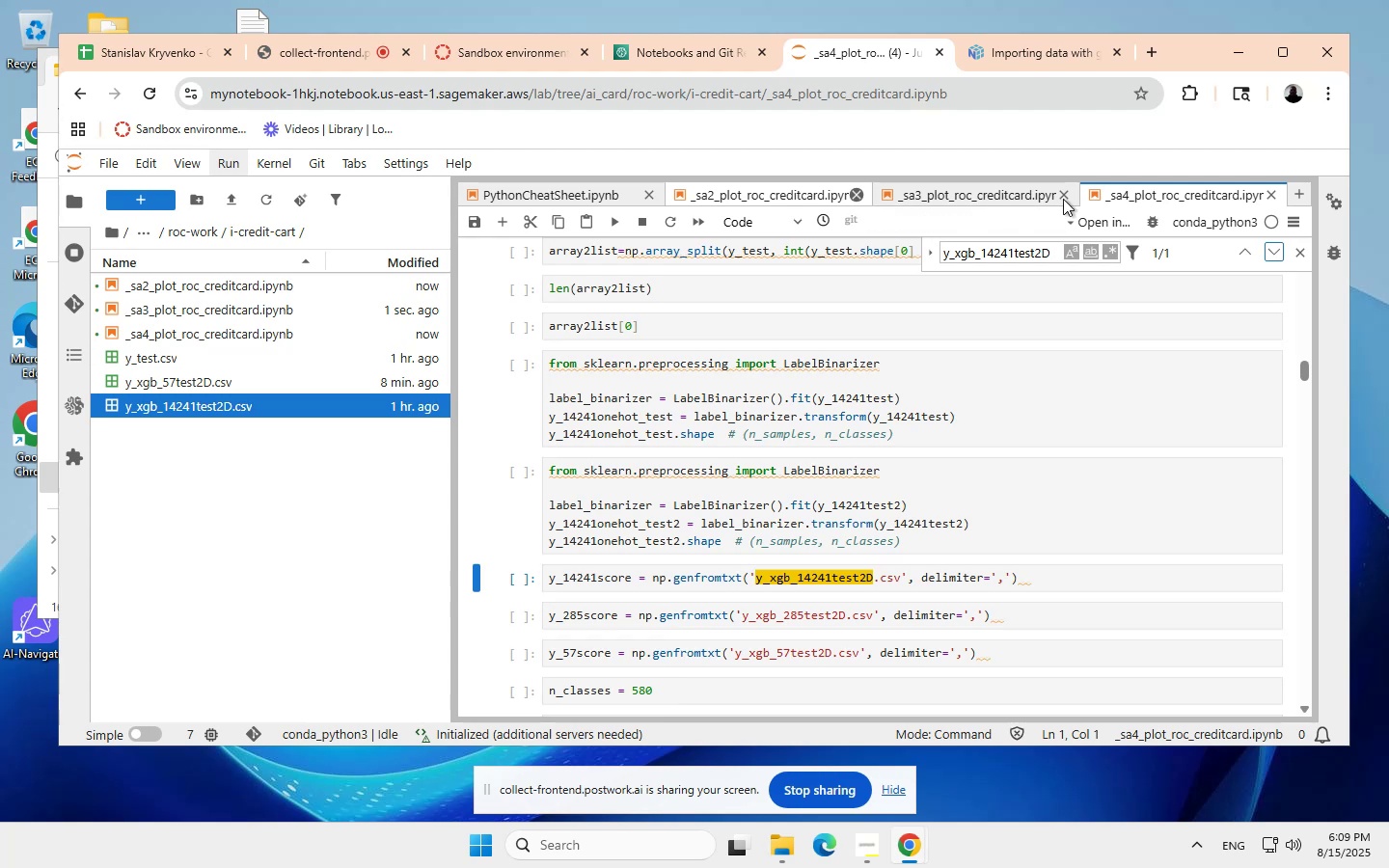 
left_click([858, 192])
 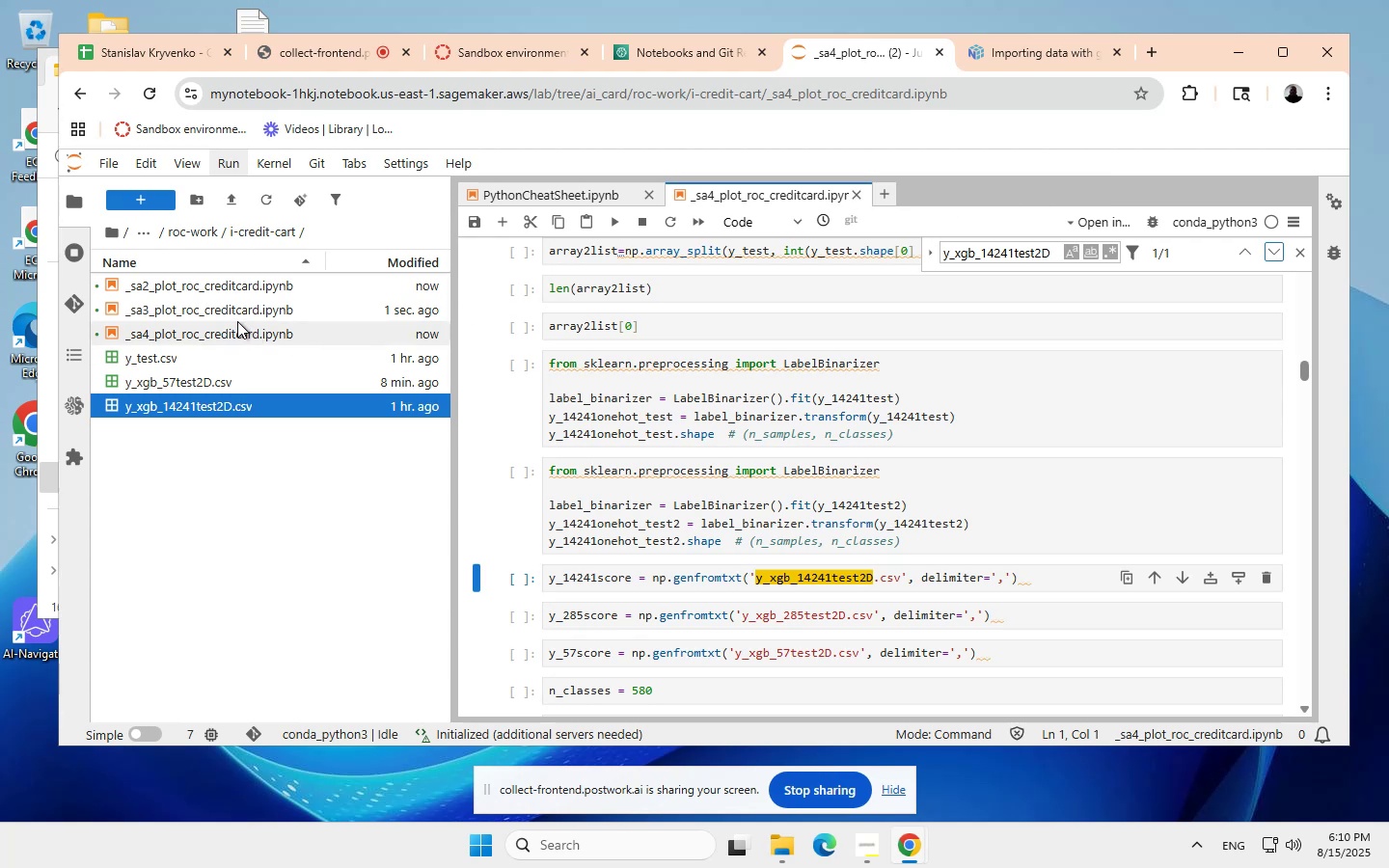 
wait(7.73)
 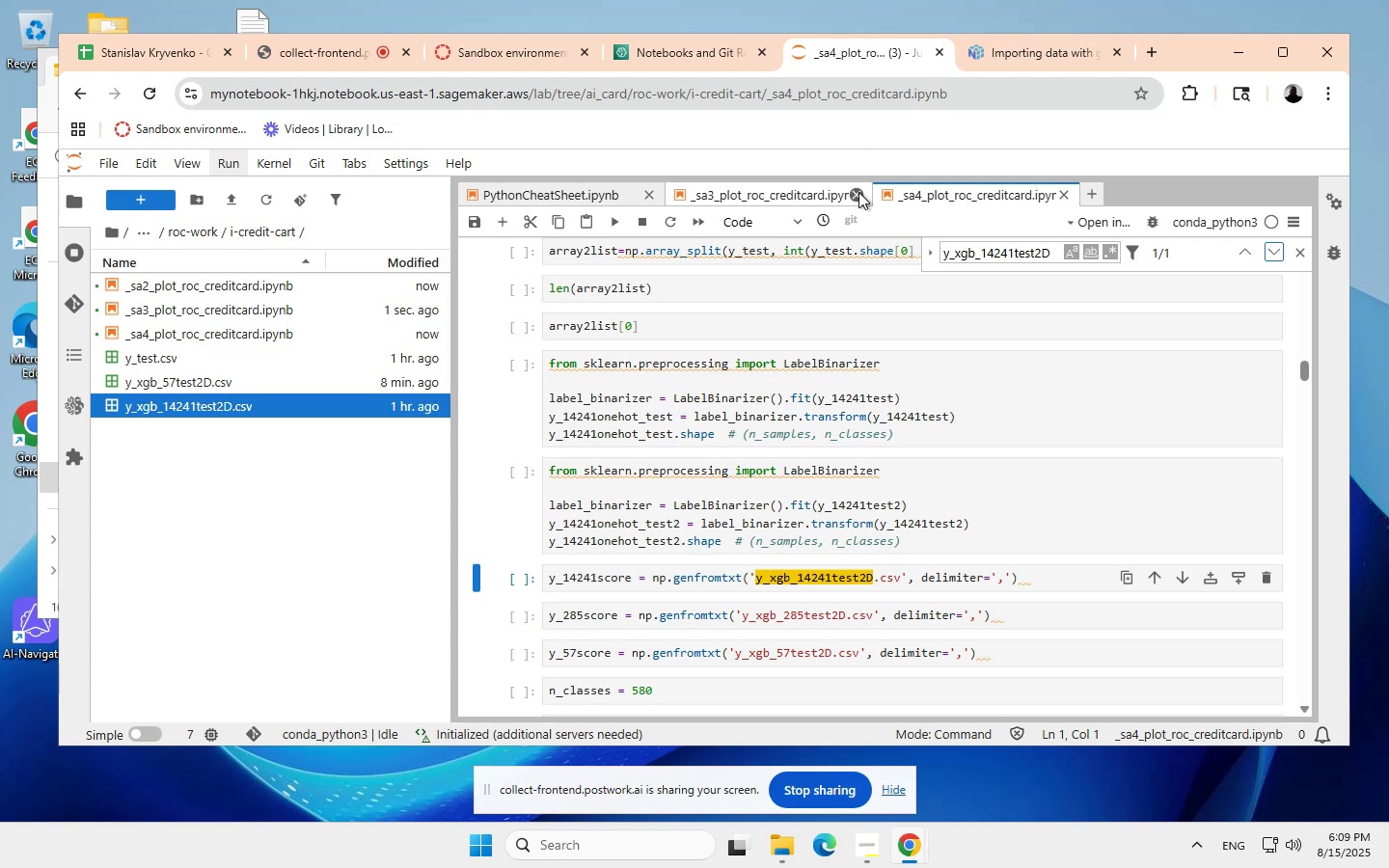 
right_click([255, 481])
 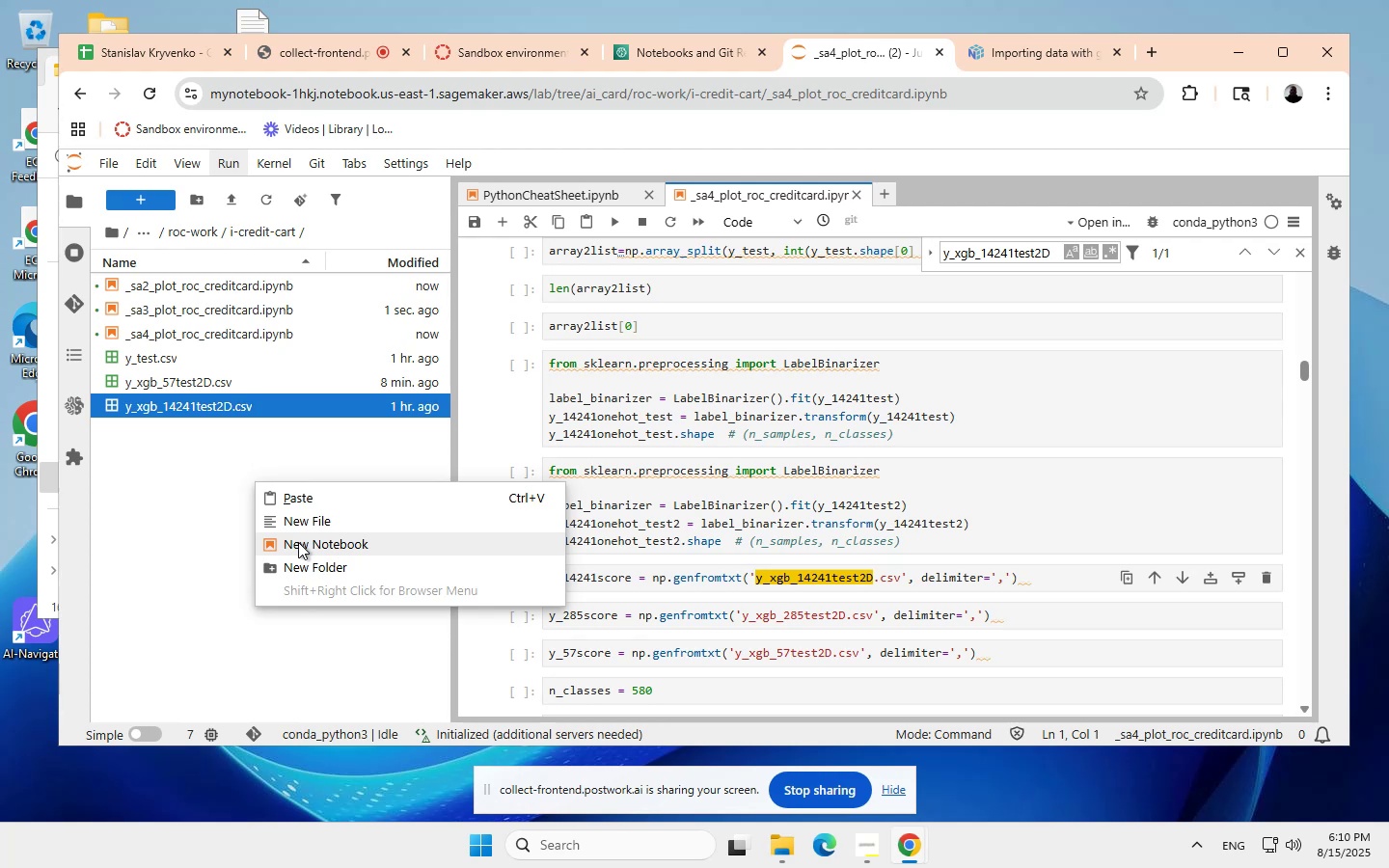 
wait(5.95)
 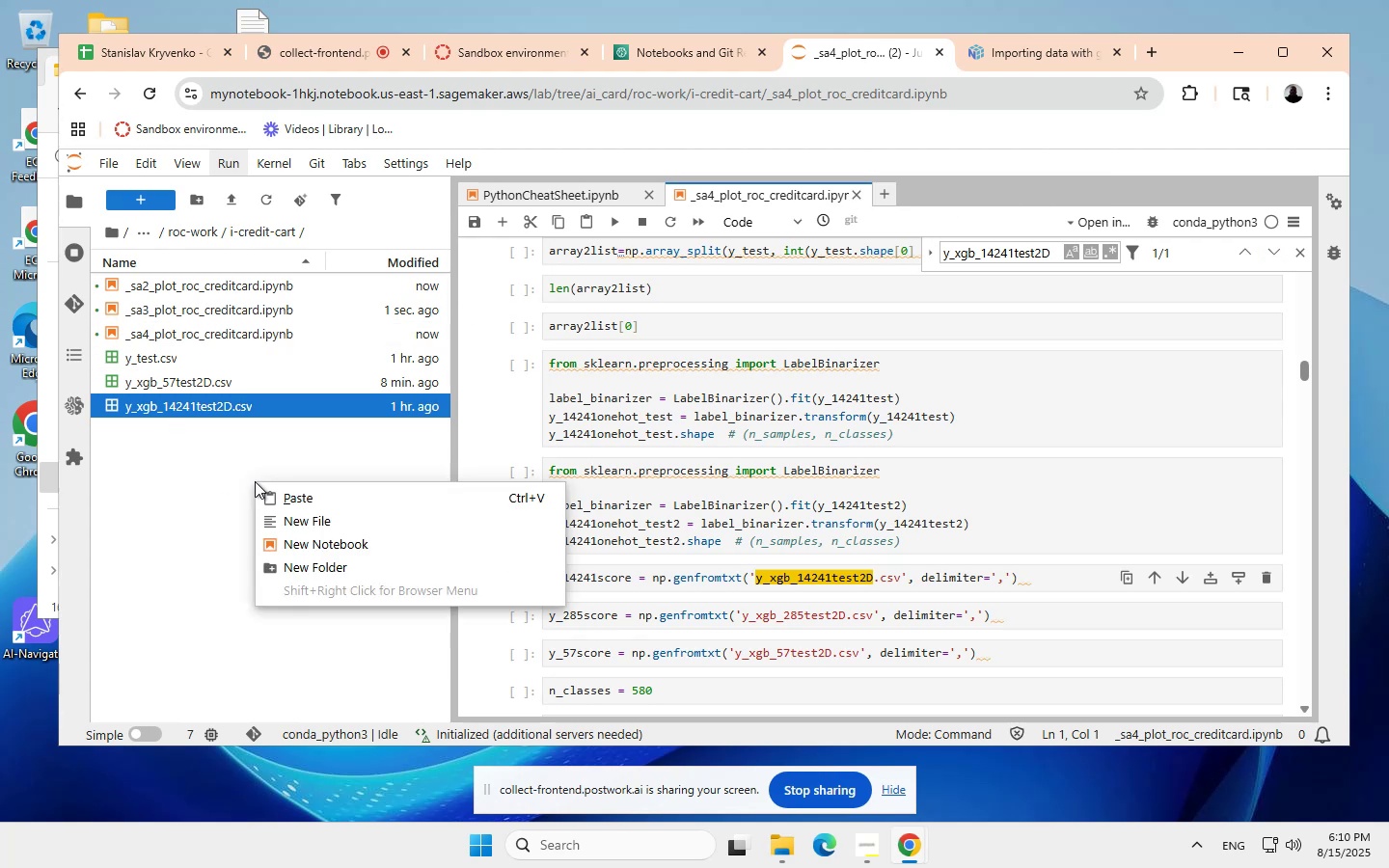 
left_click([262, 437])
 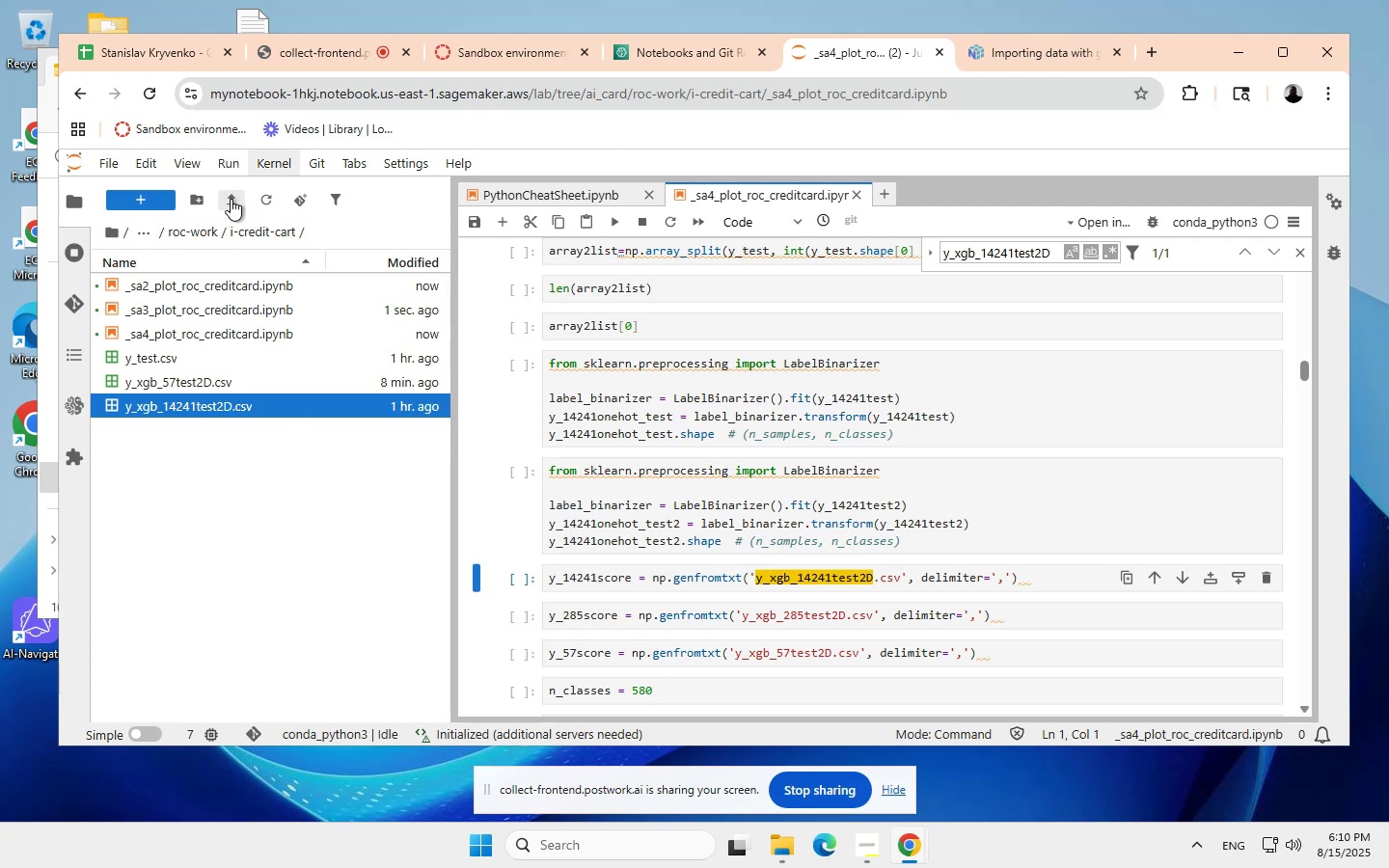 
left_click([231, 199])
 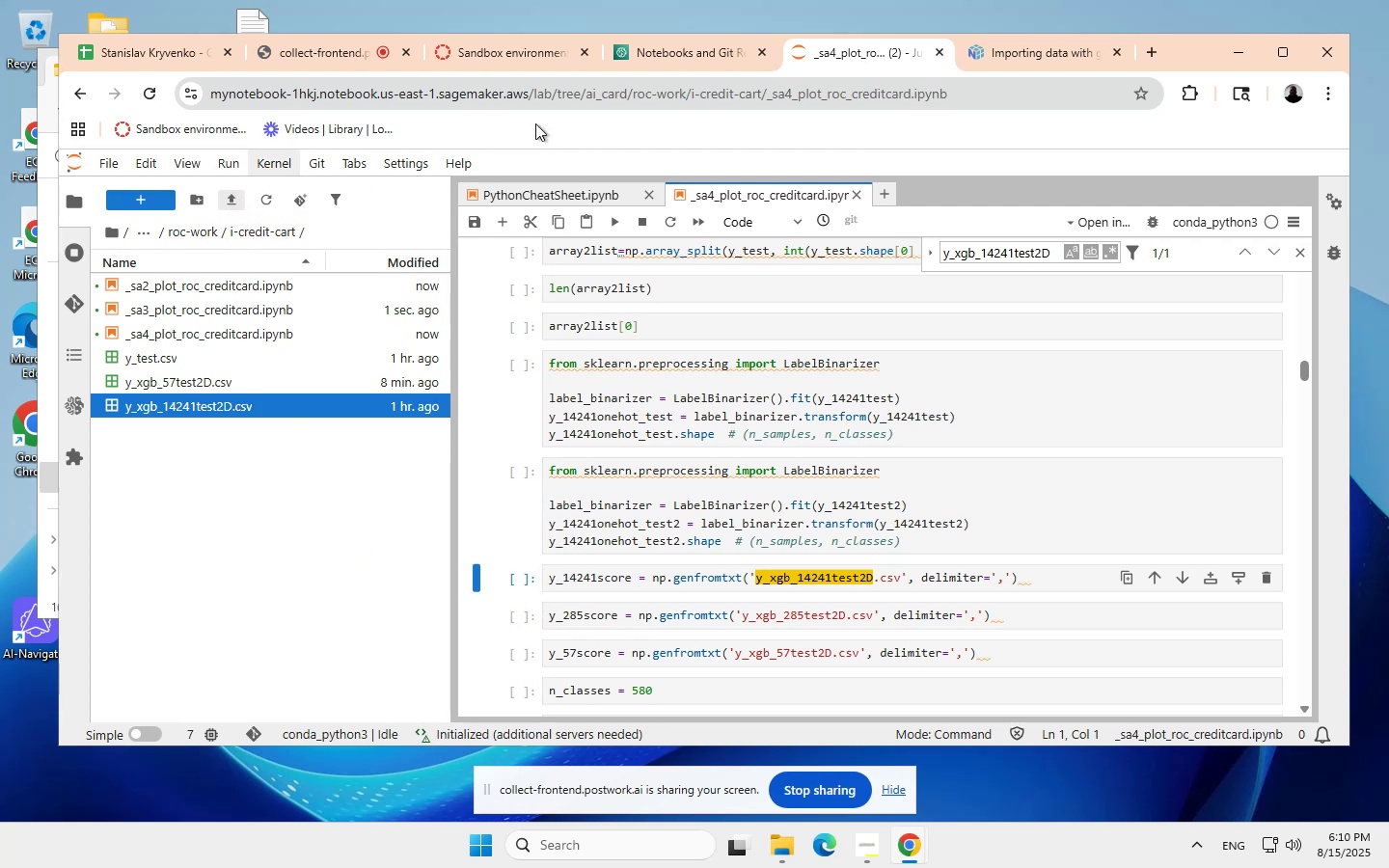 
left_click([516, 57])
 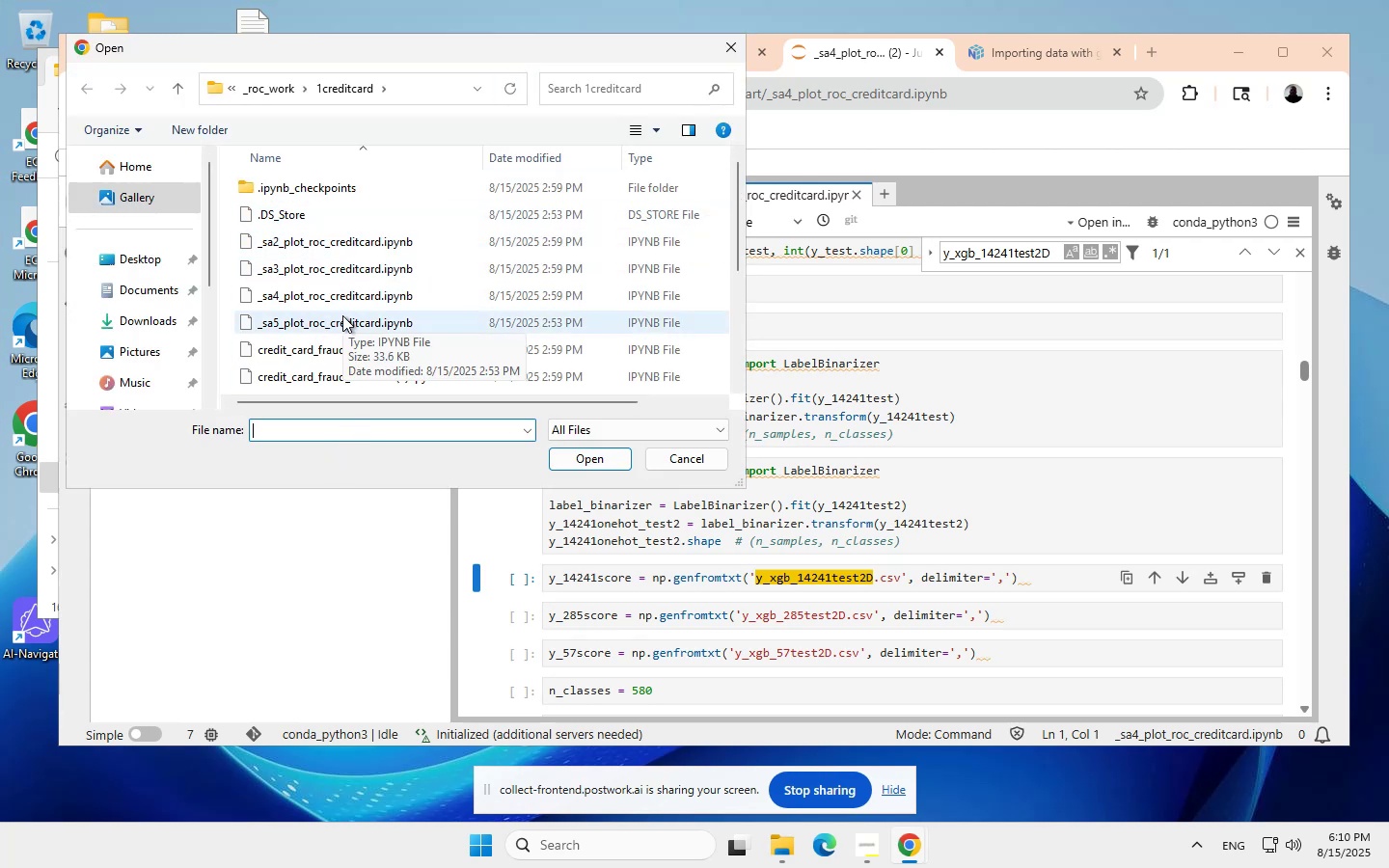 
wait(12.55)
 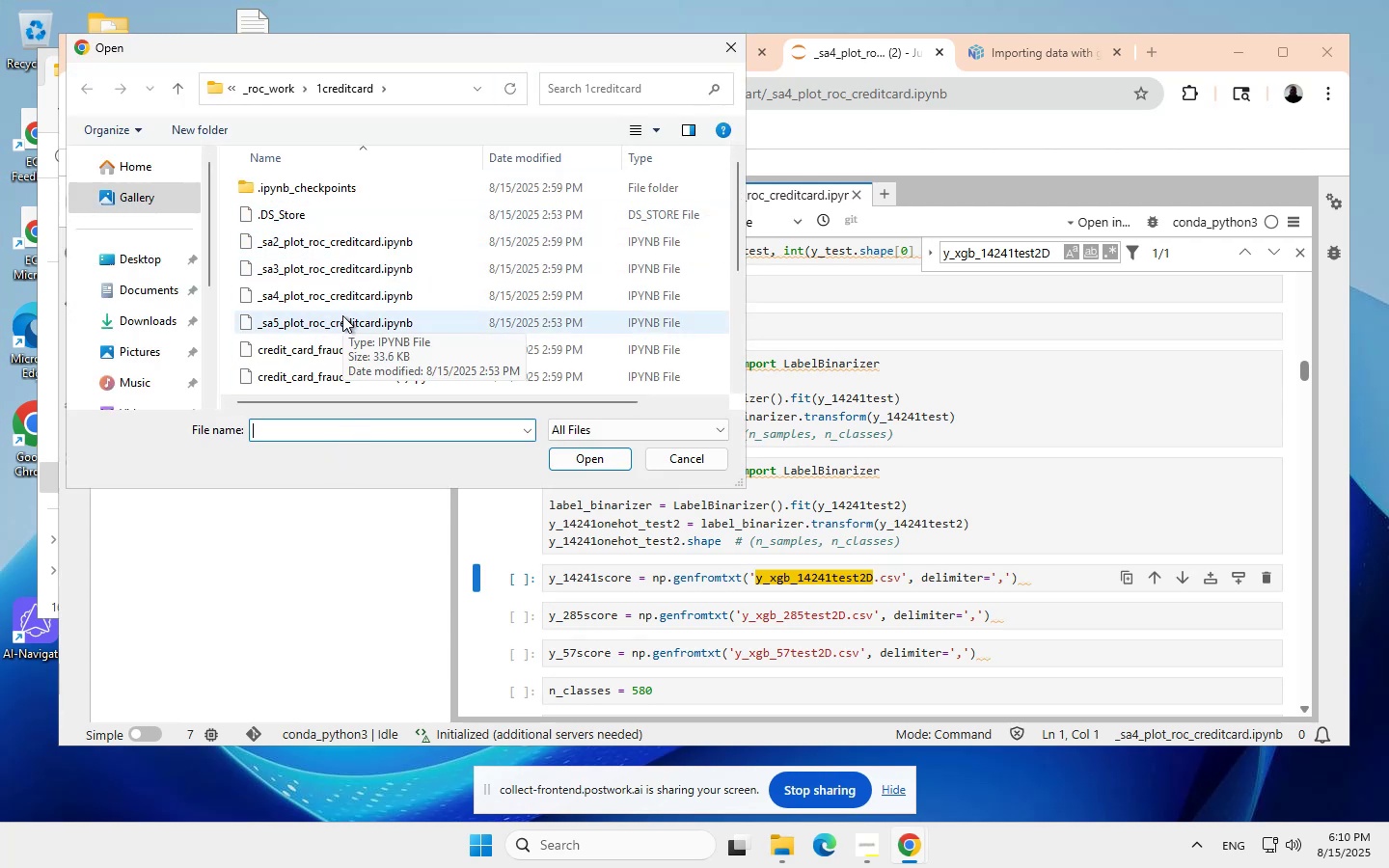 
left_click([324, 318])
 